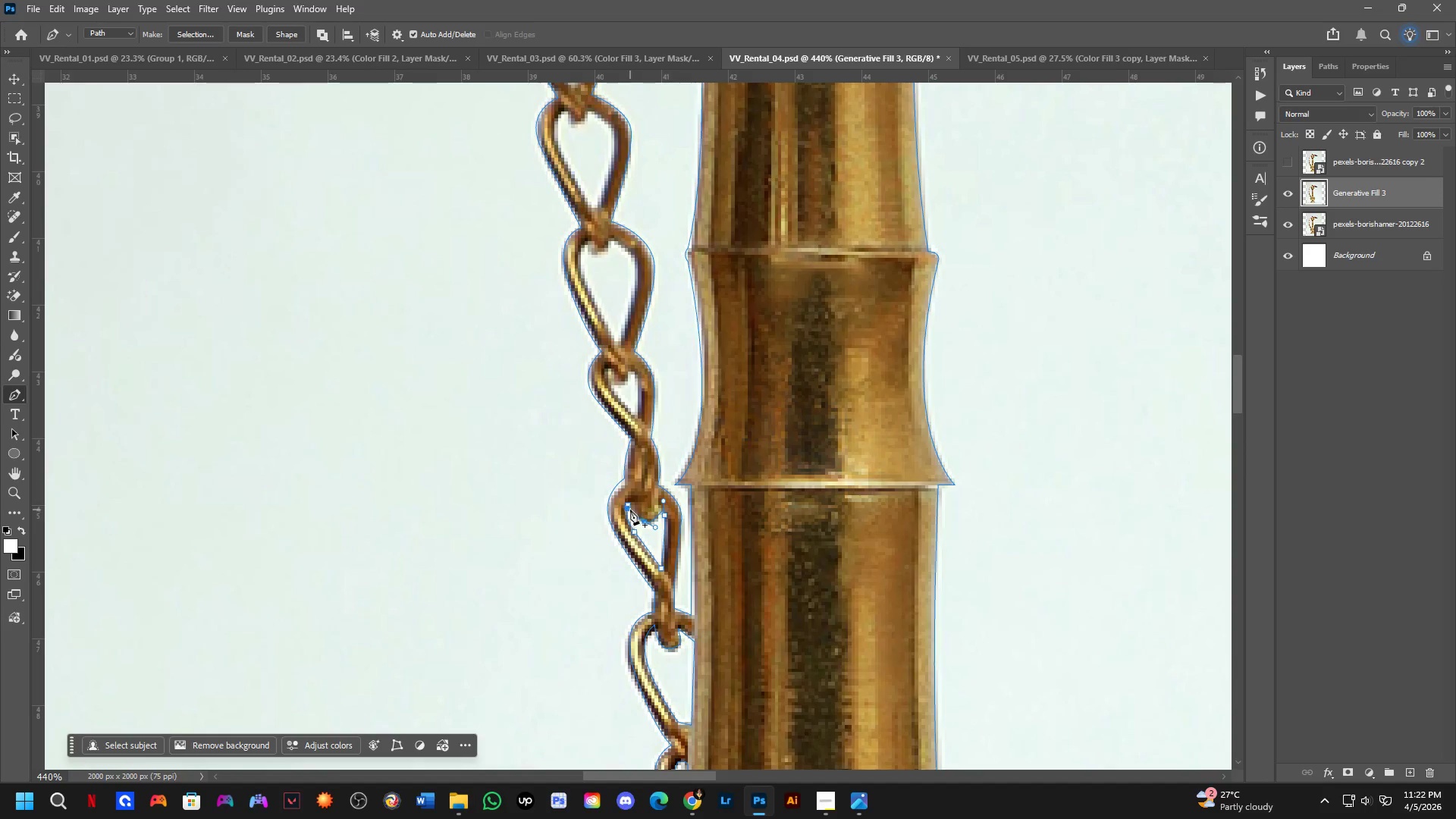 
left_click([629, 506])
 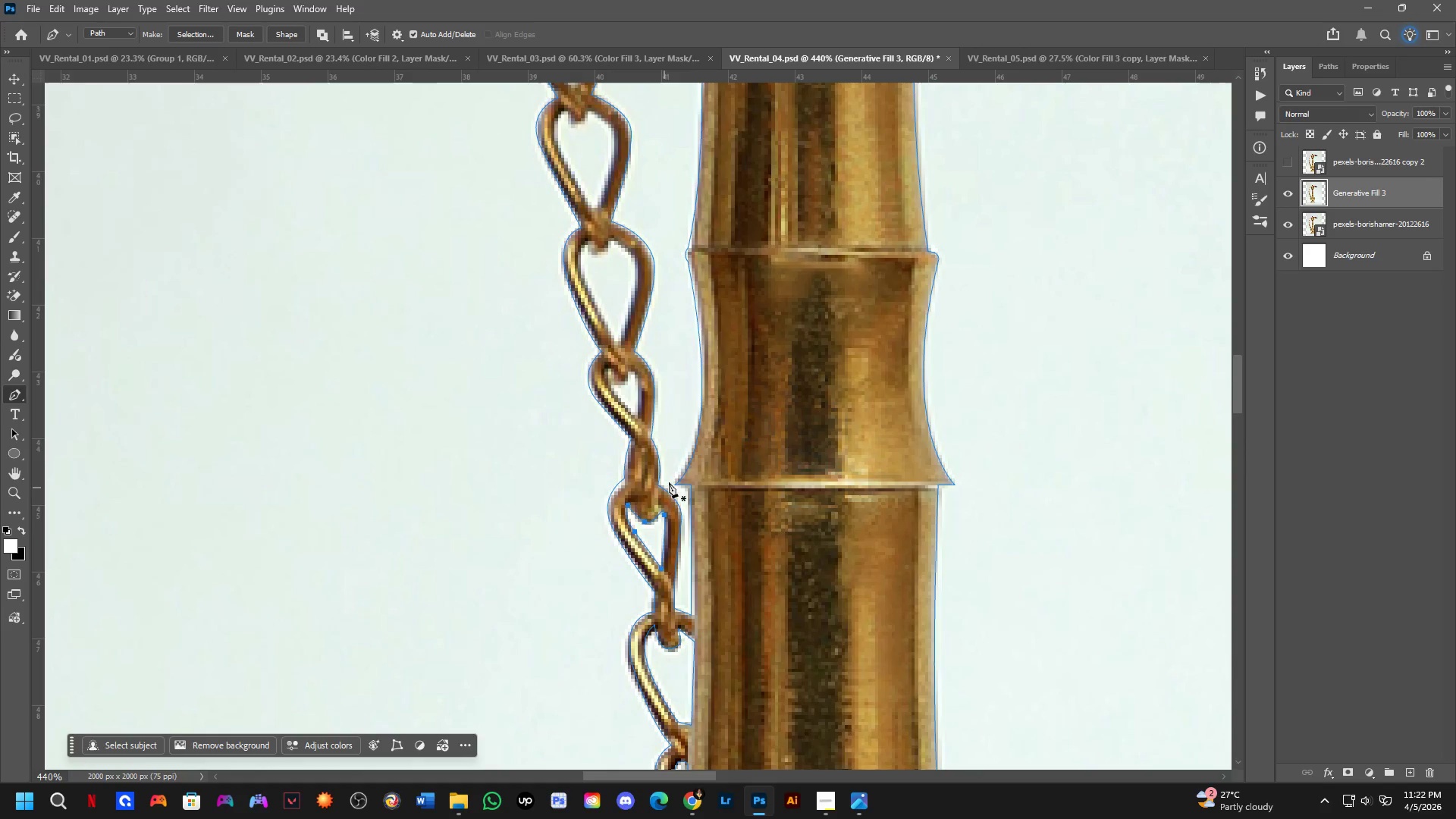 
hold_key(key=Space, duration=0.61)
 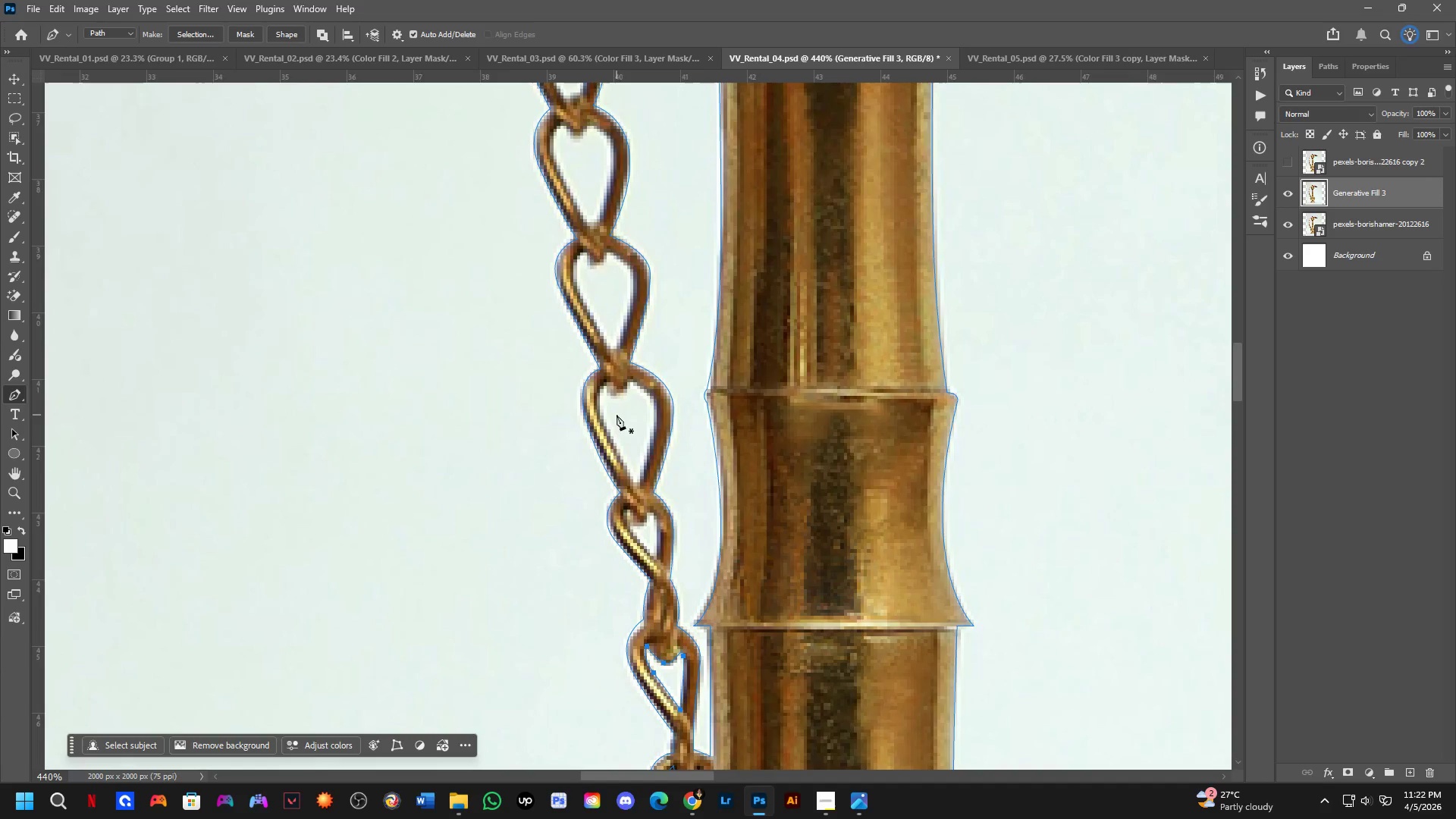 
left_click_drag(start_coordinate=[671, 438], to_coordinate=[690, 579])
 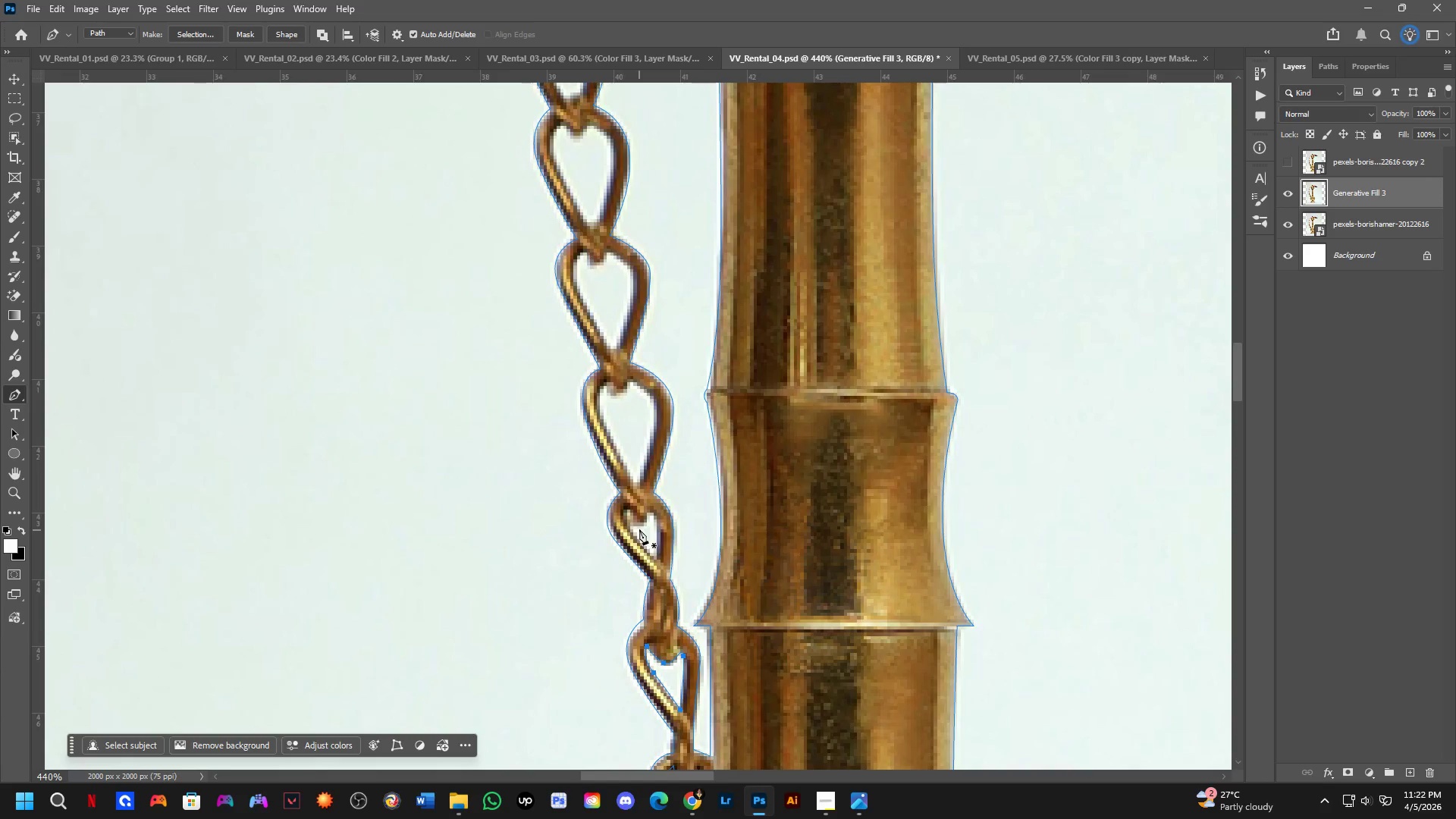 
left_click([639, 519])
 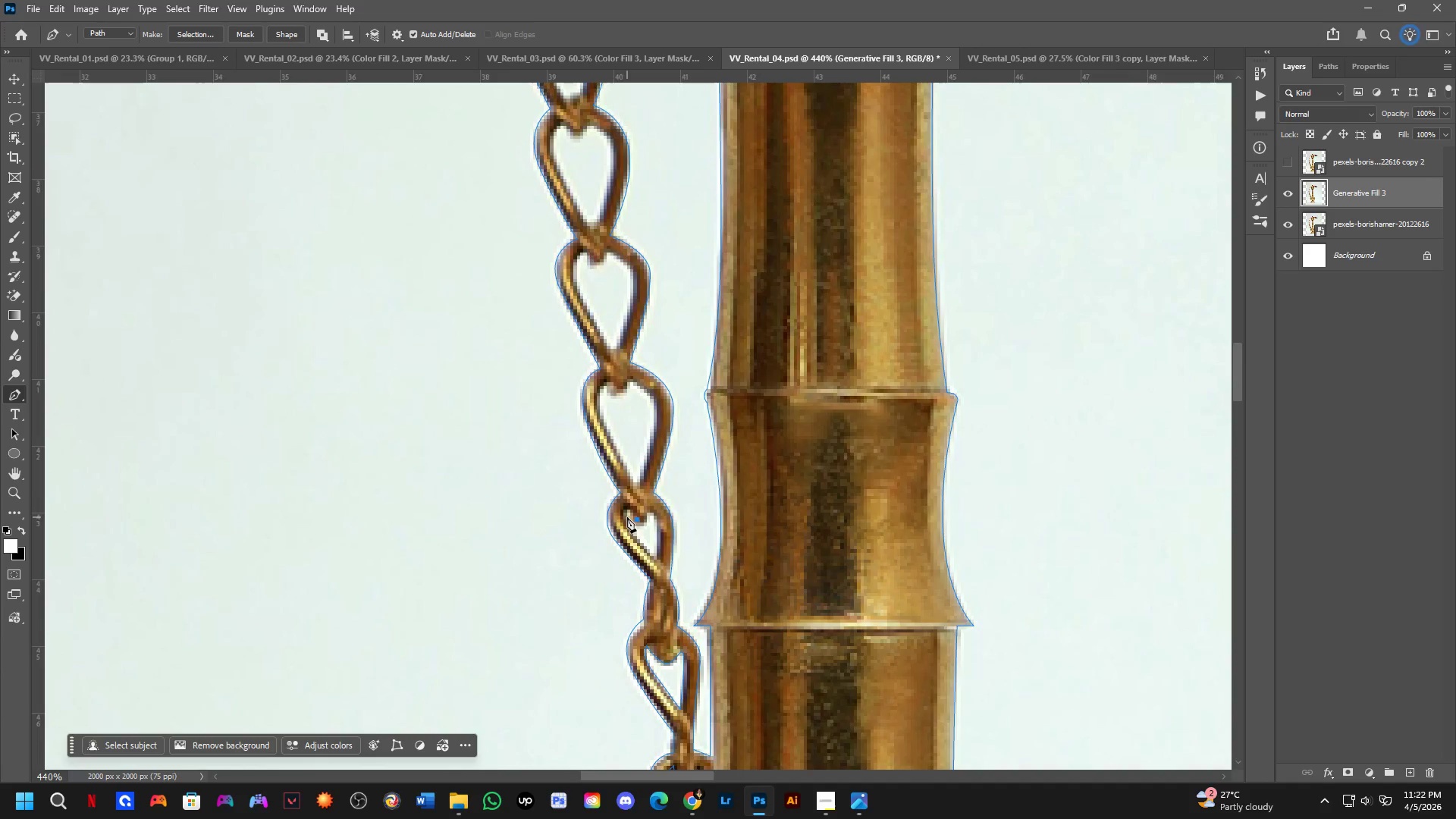 
left_click_drag(start_coordinate=[627, 522], to_coordinate=[642, 548])
 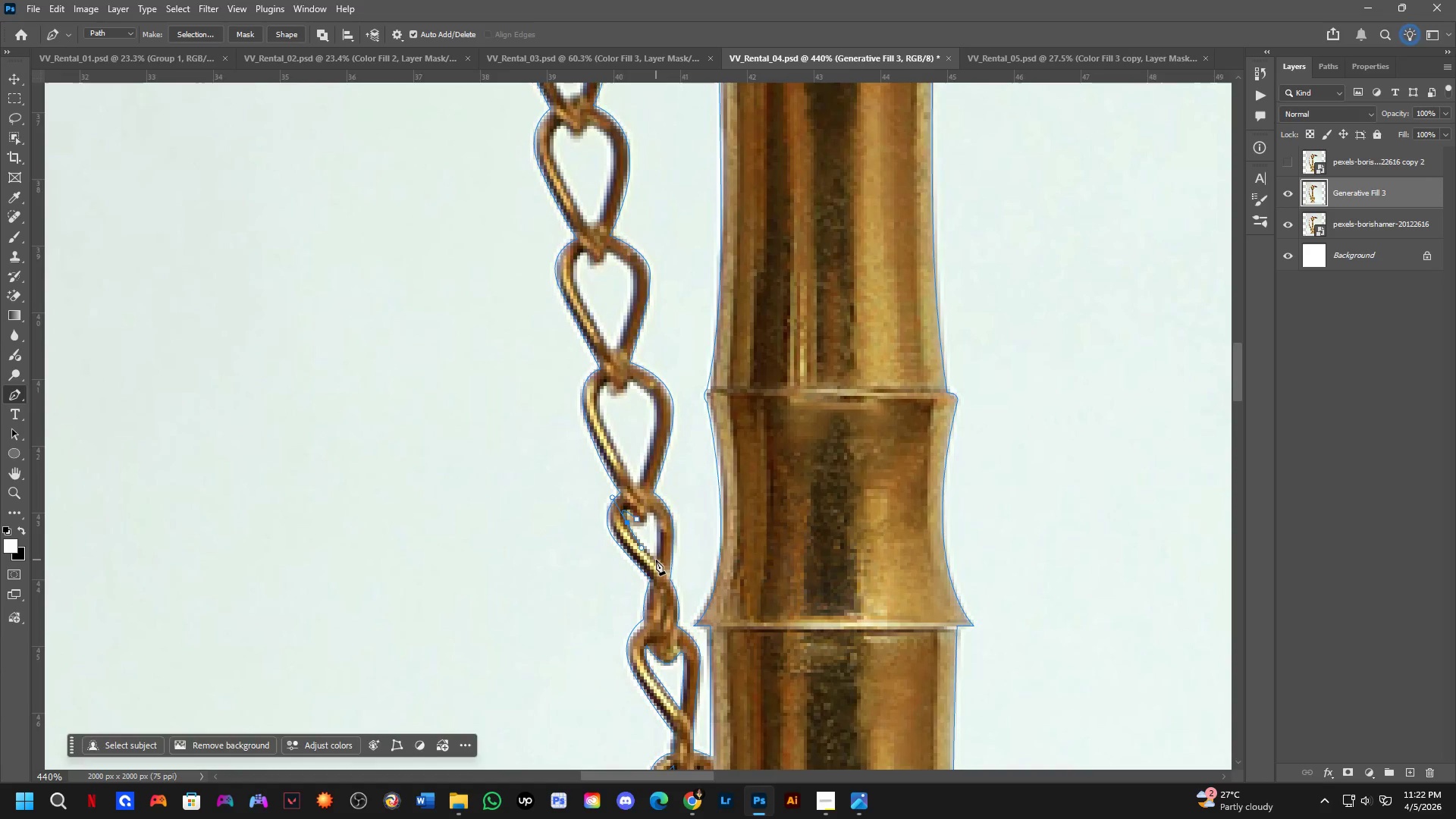 
left_click([656, 560])
 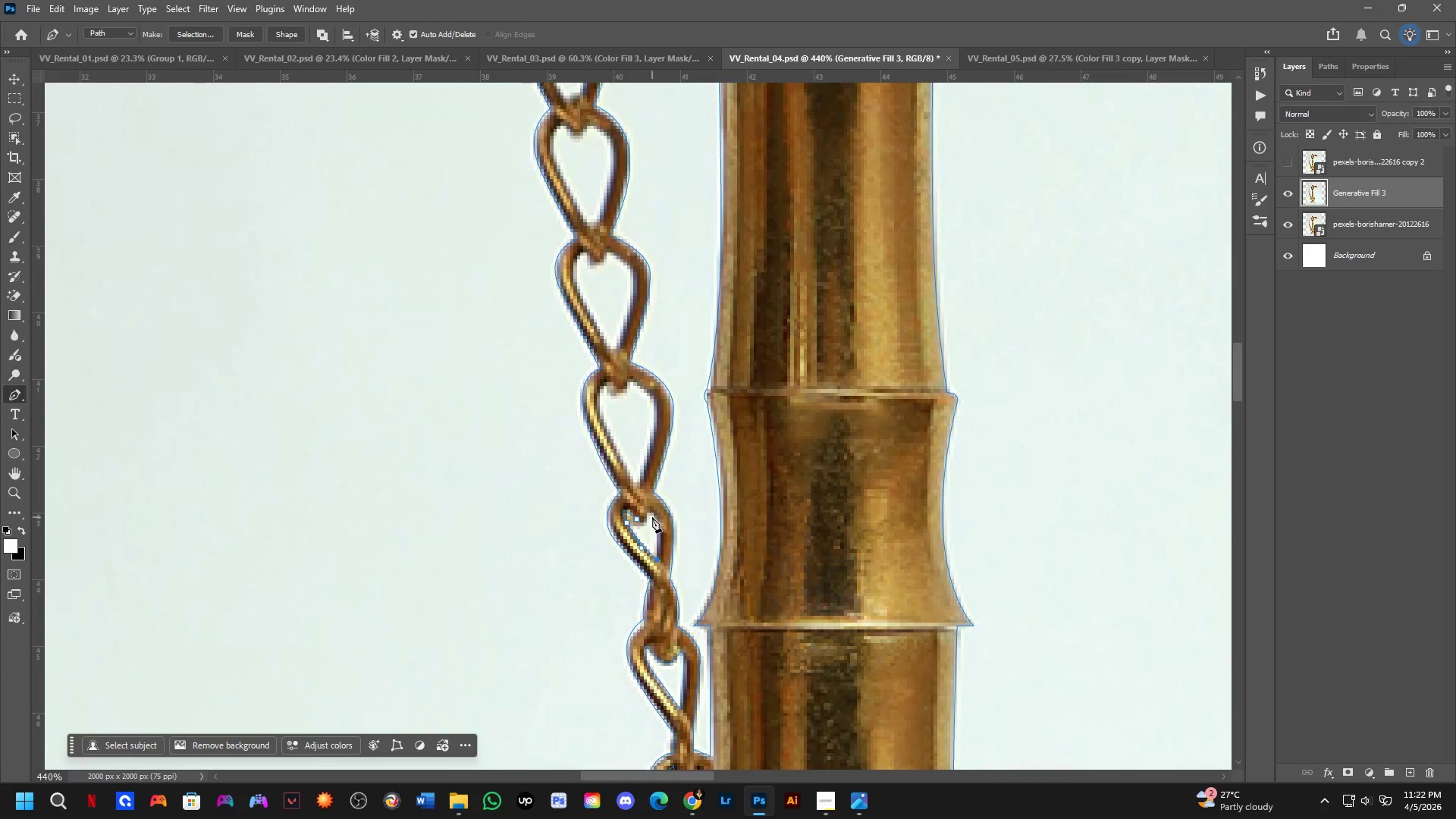 
left_click_drag(start_coordinate=[652, 515], to_coordinate=[645, 504])
 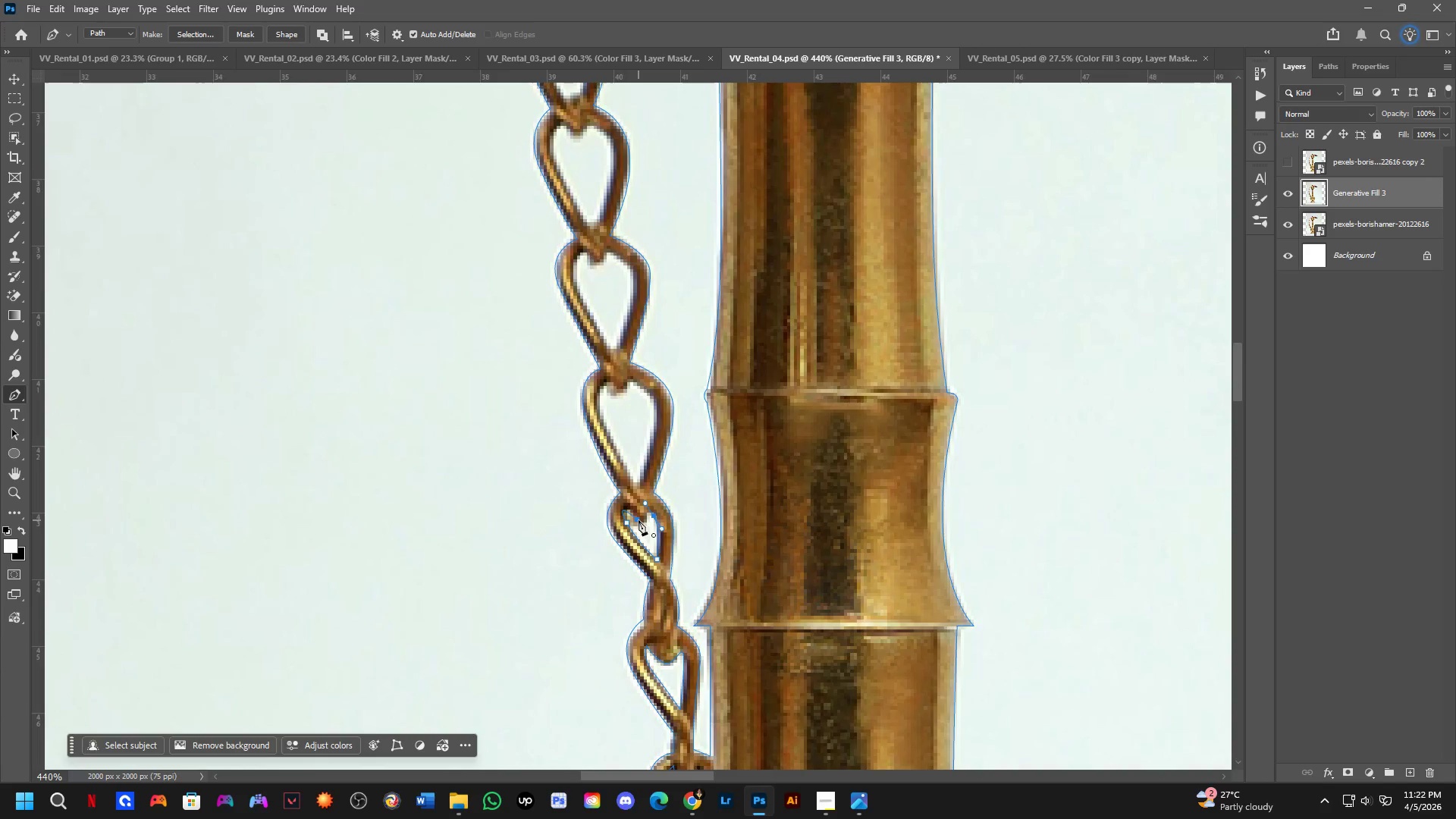 
left_click_drag(start_coordinate=[639, 520], to_coordinate=[627, 507])
 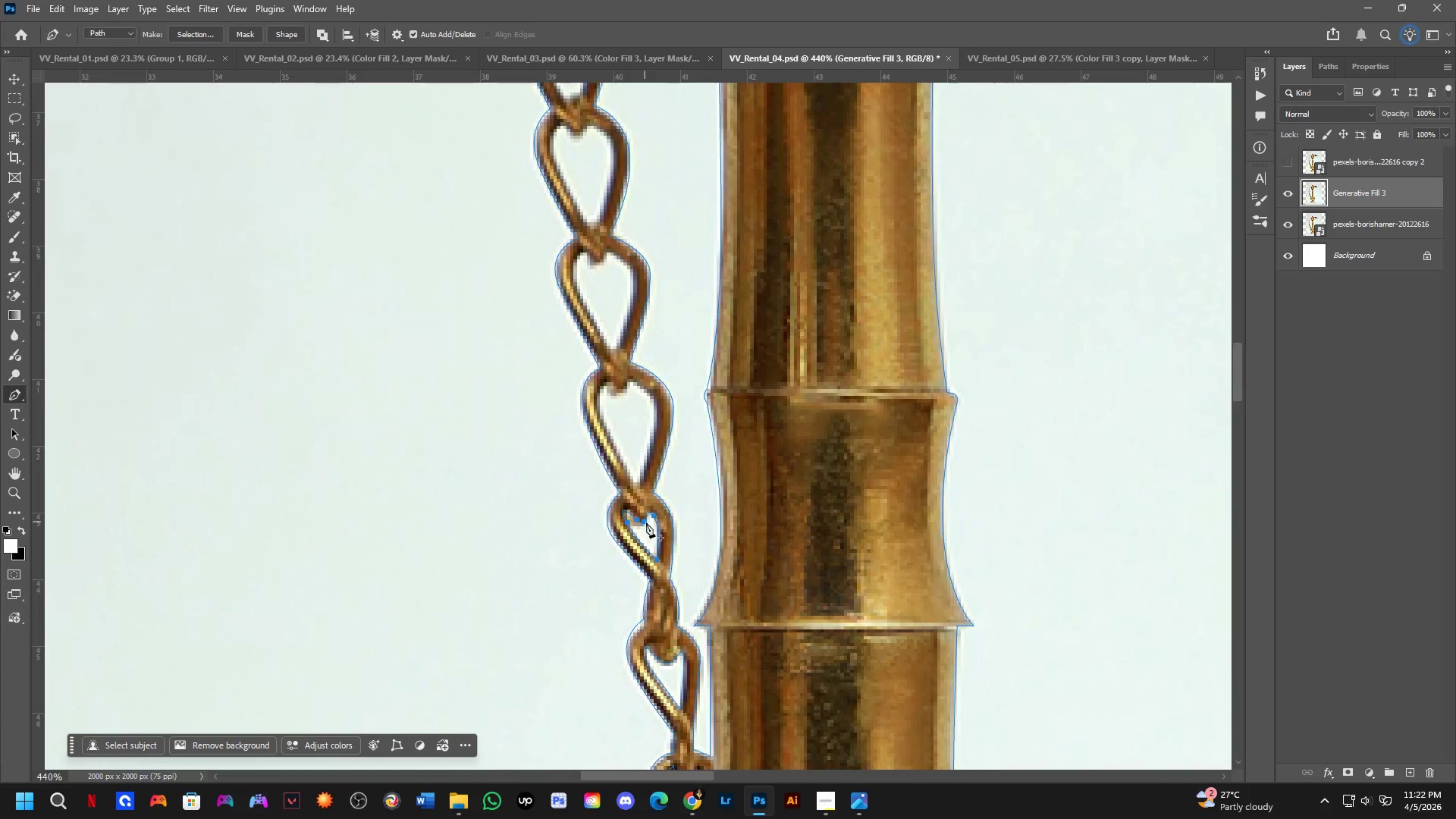 
hold_key(key=Space, duration=0.69)
 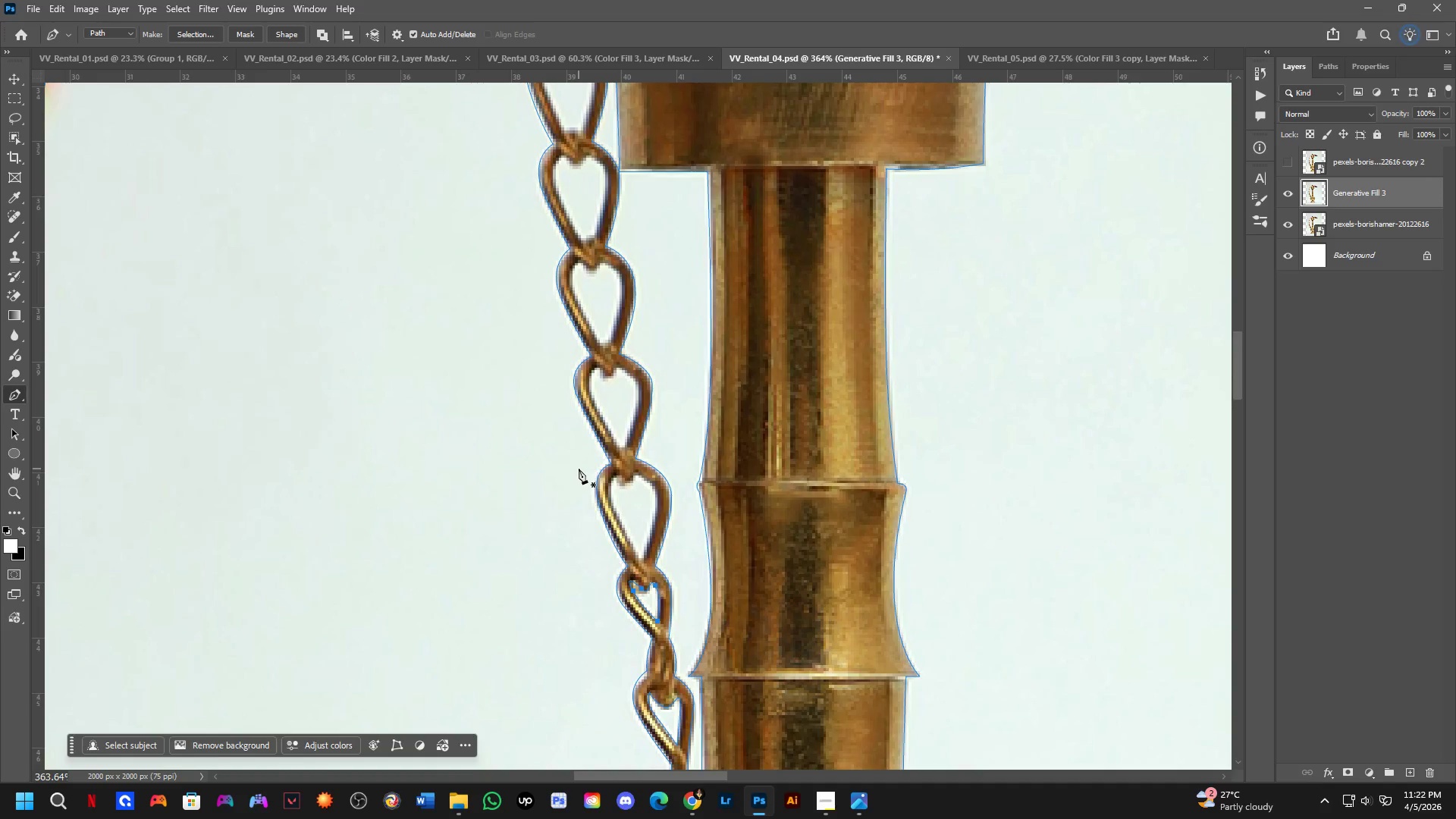 
left_click_drag(start_coordinate=[770, 449], to_coordinate=[770, 516])
 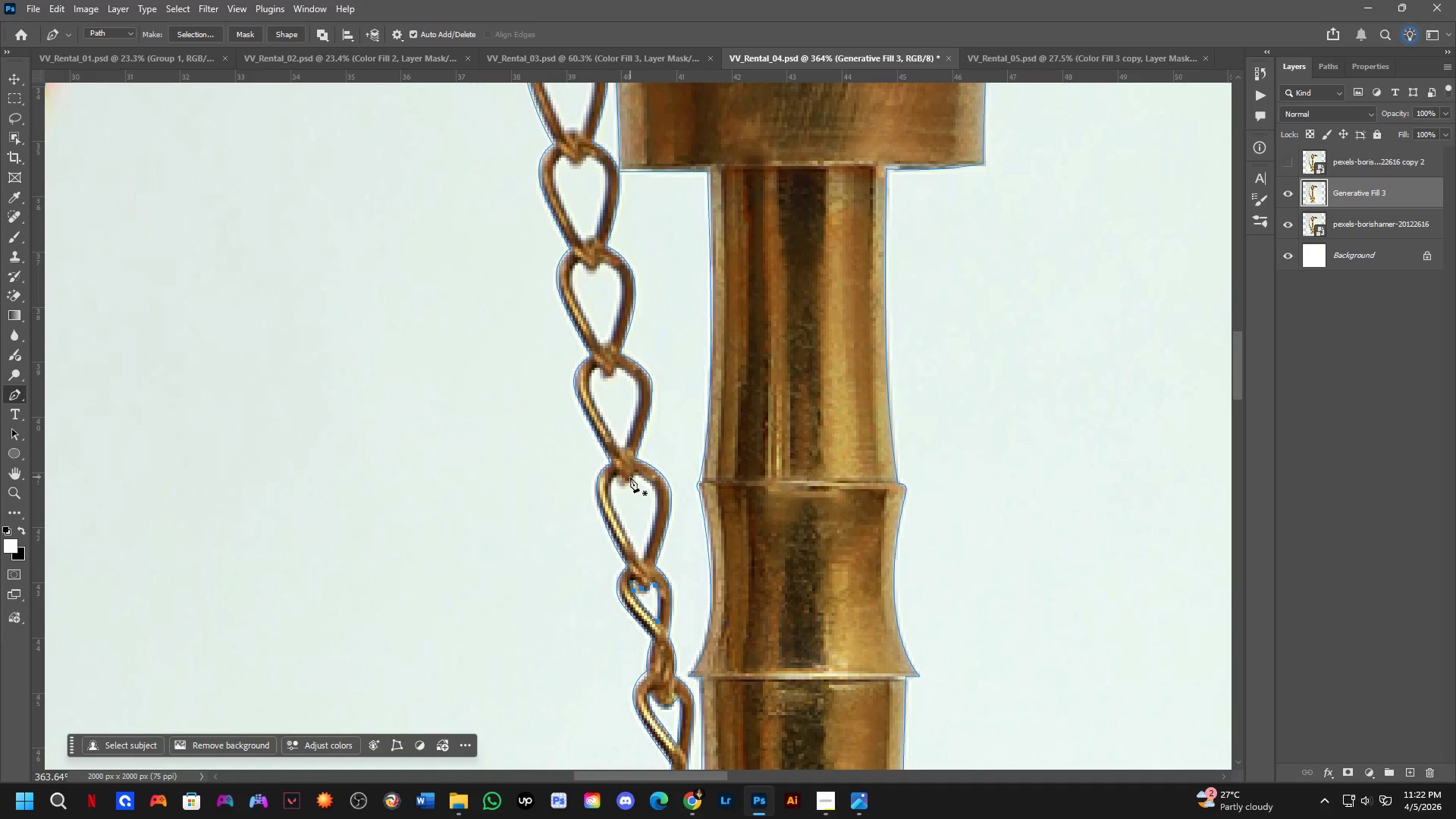 
scroll: coordinate [668, 530], scroll_direction: down, amount: 2.0
 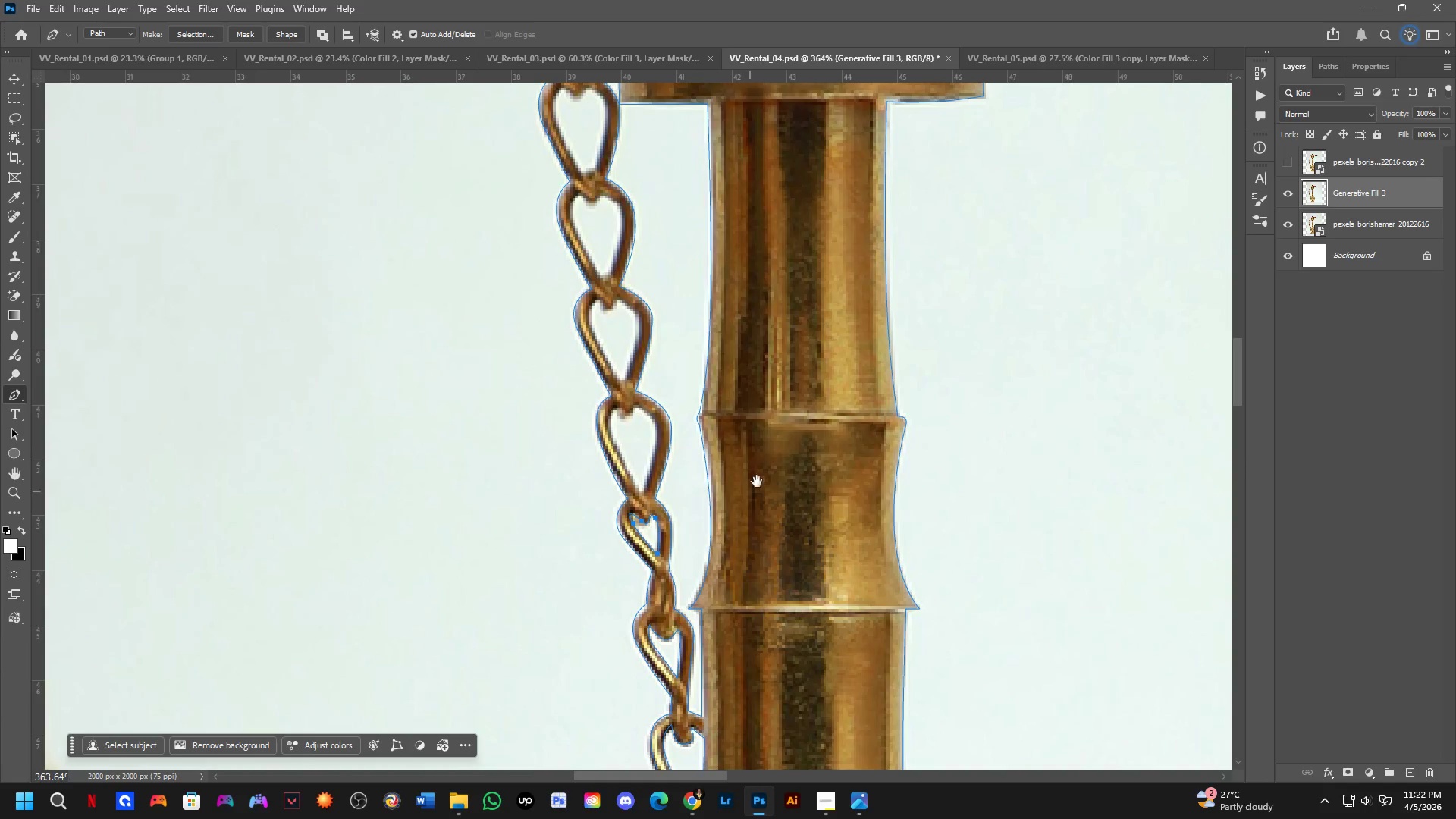 
left_click([631, 485])
 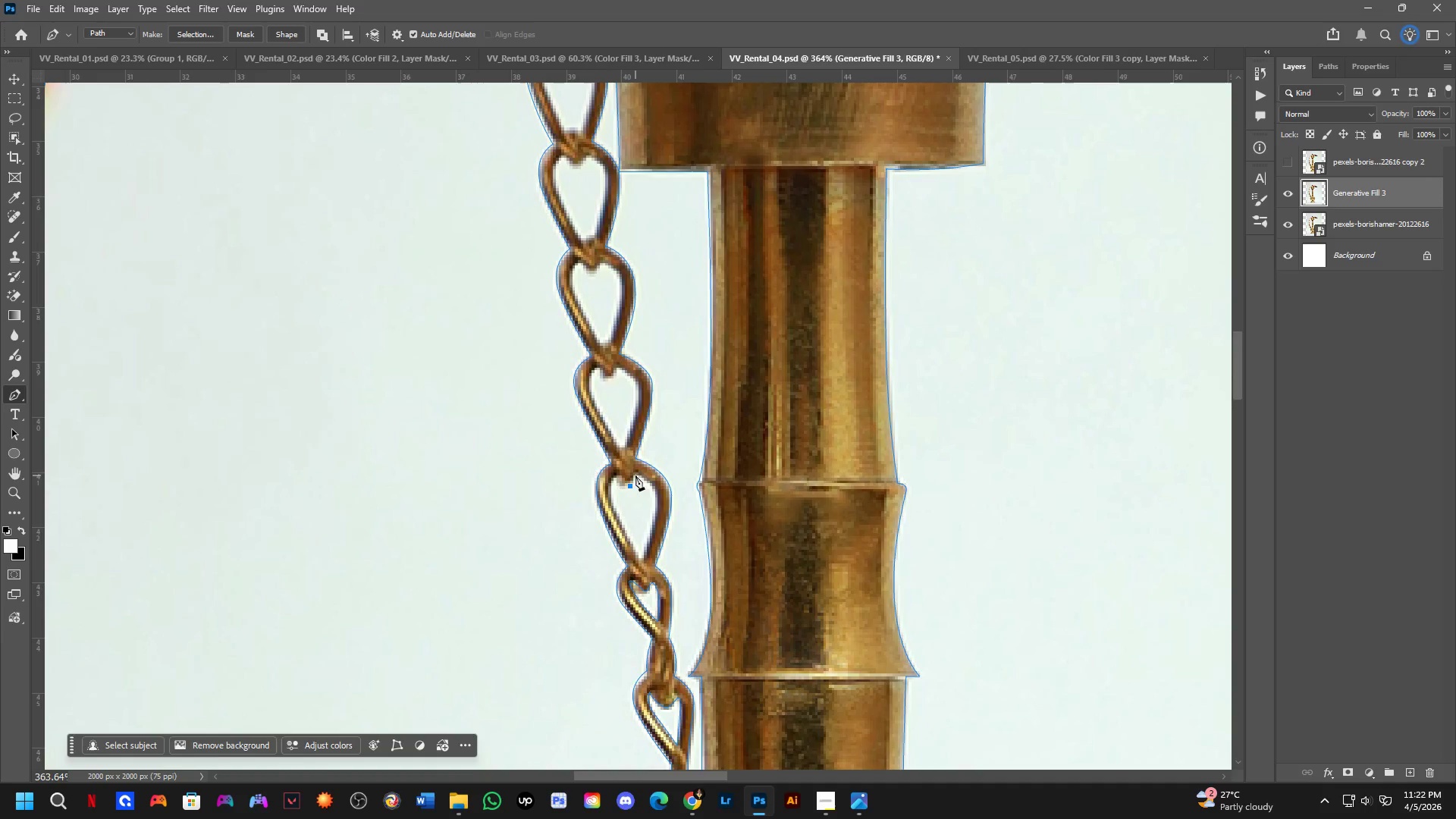 
left_click_drag(start_coordinate=[642, 477], to_coordinate=[653, 489])
 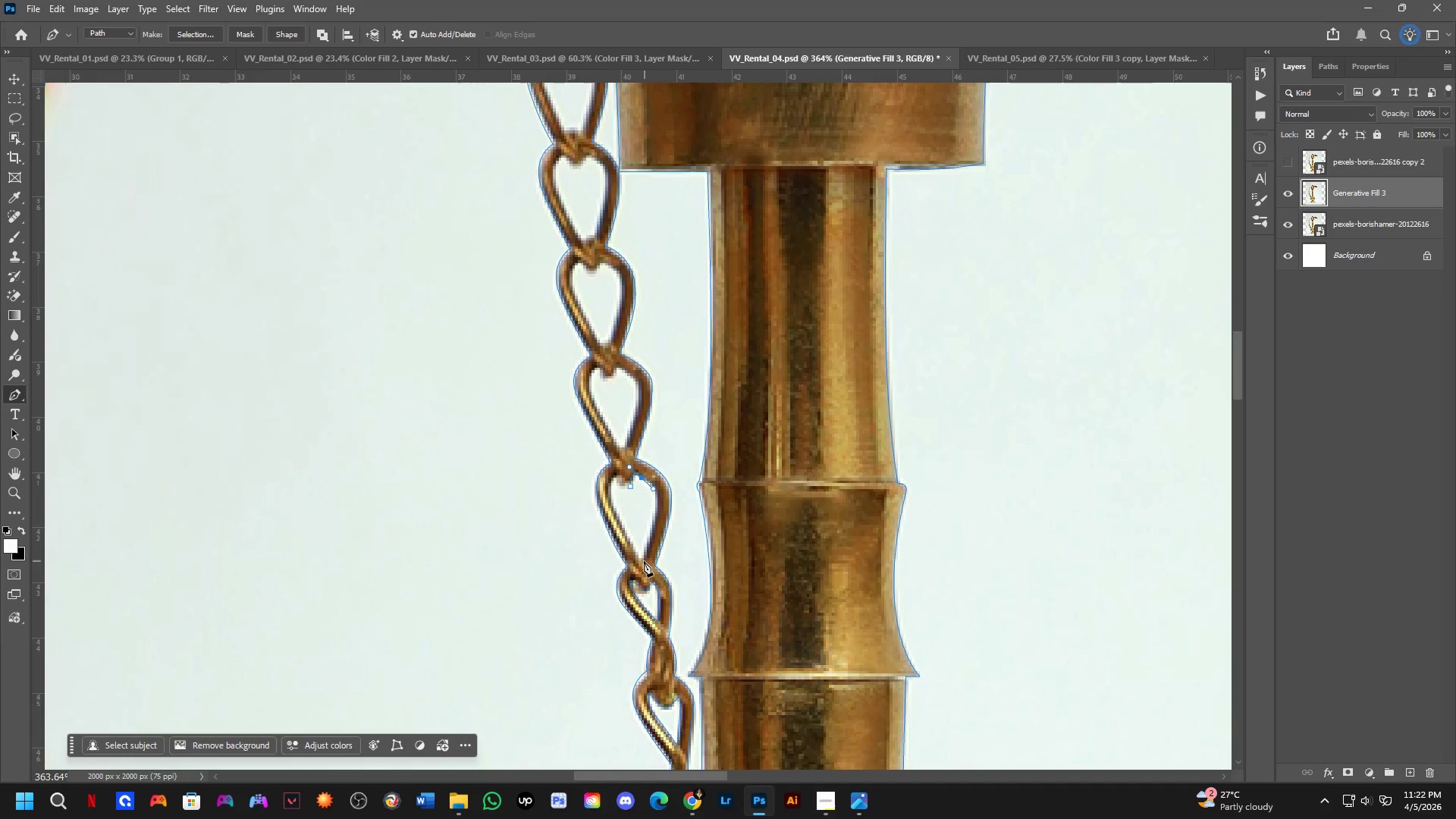 
left_click_drag(start_coordinate=[644, 562], to_coordinate=[623, 629])
 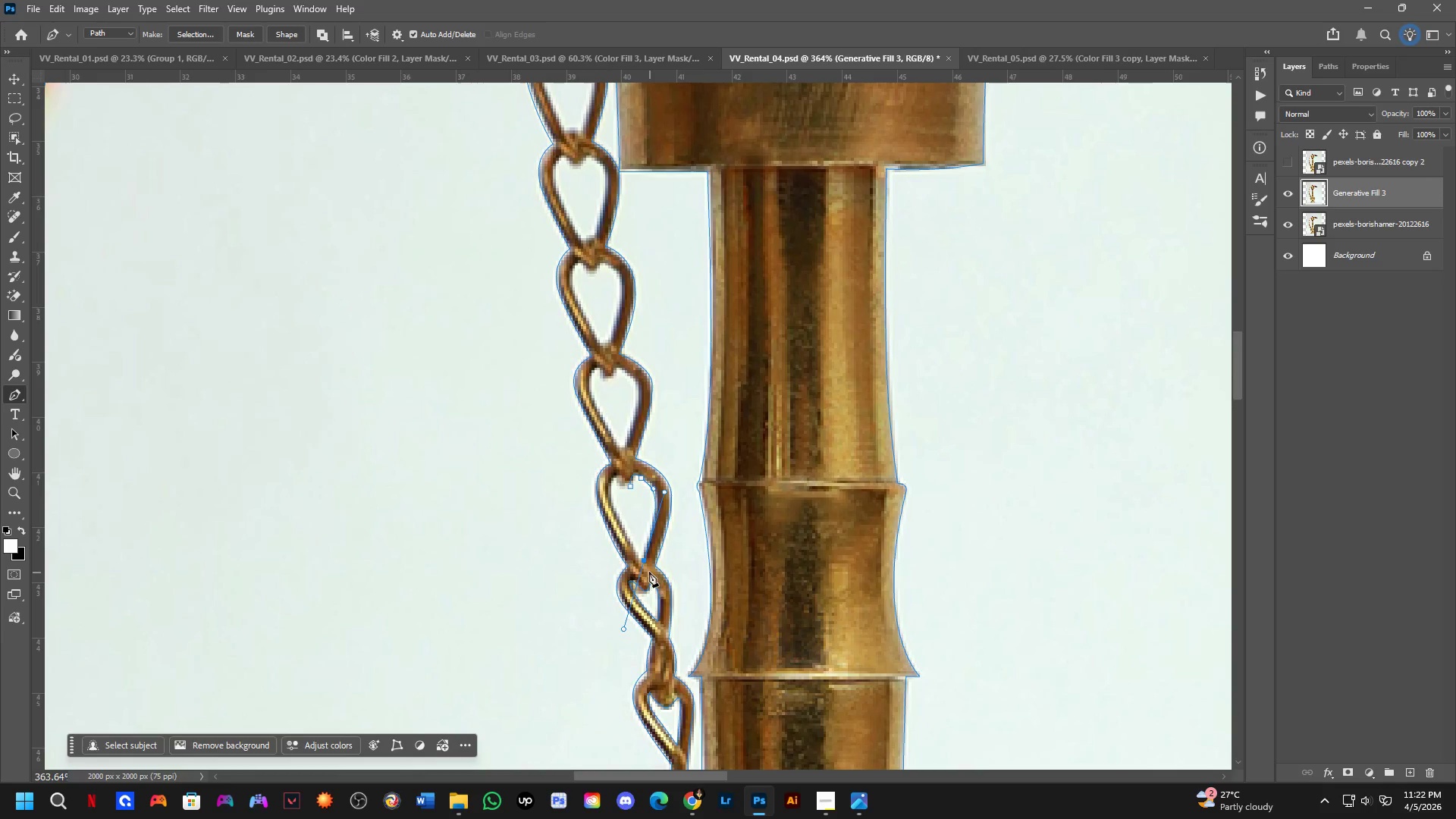 
hold_key(key=AltLeft, duration=0.59)
left_click([644, 563])
 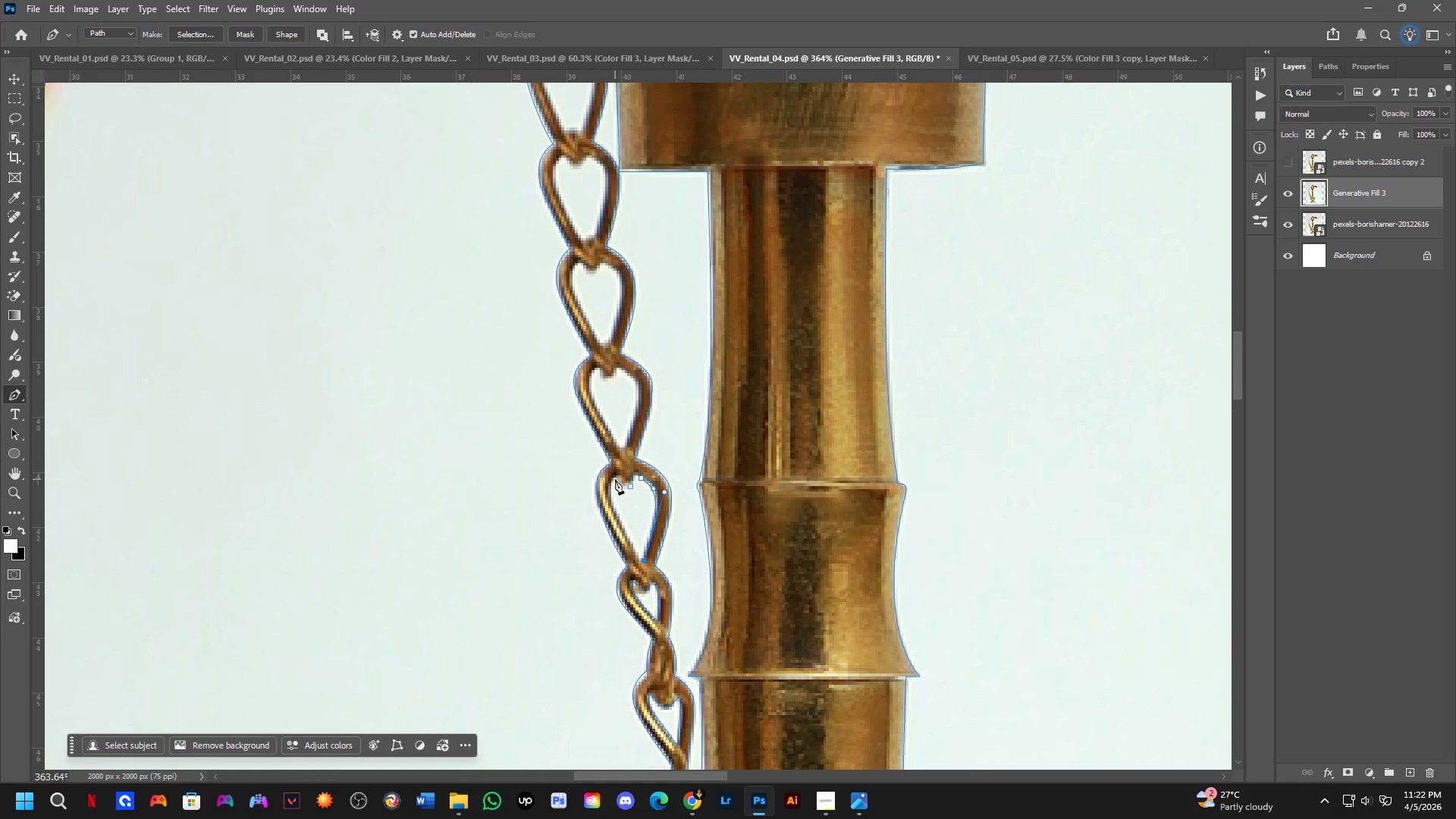 
left_click_drag(start_coordinate=[615, 473], to_coordinate=[634, 435])
 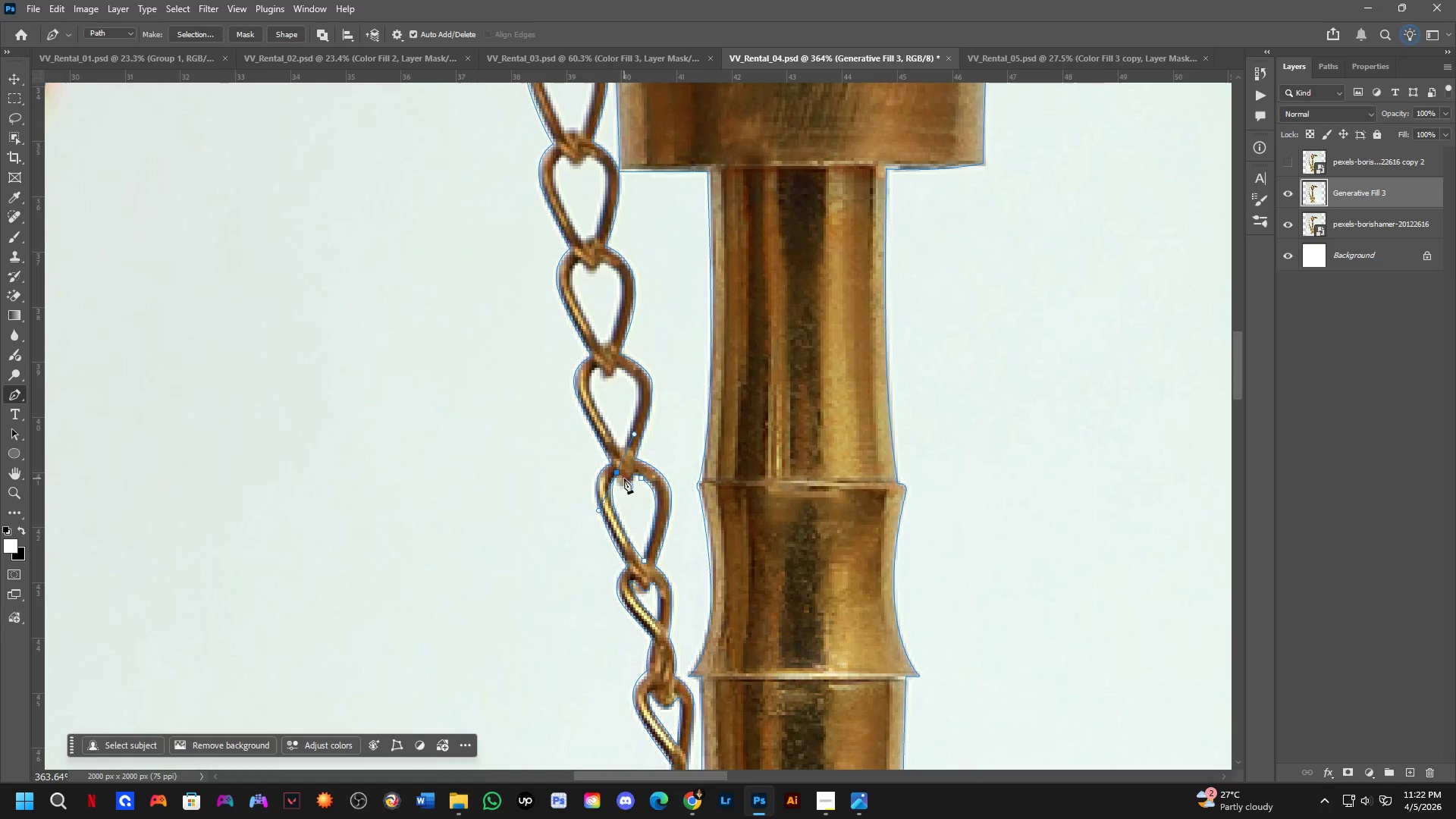 
hold_key(key=AltLeft, duration=0.55)
left_click([619, 473])
 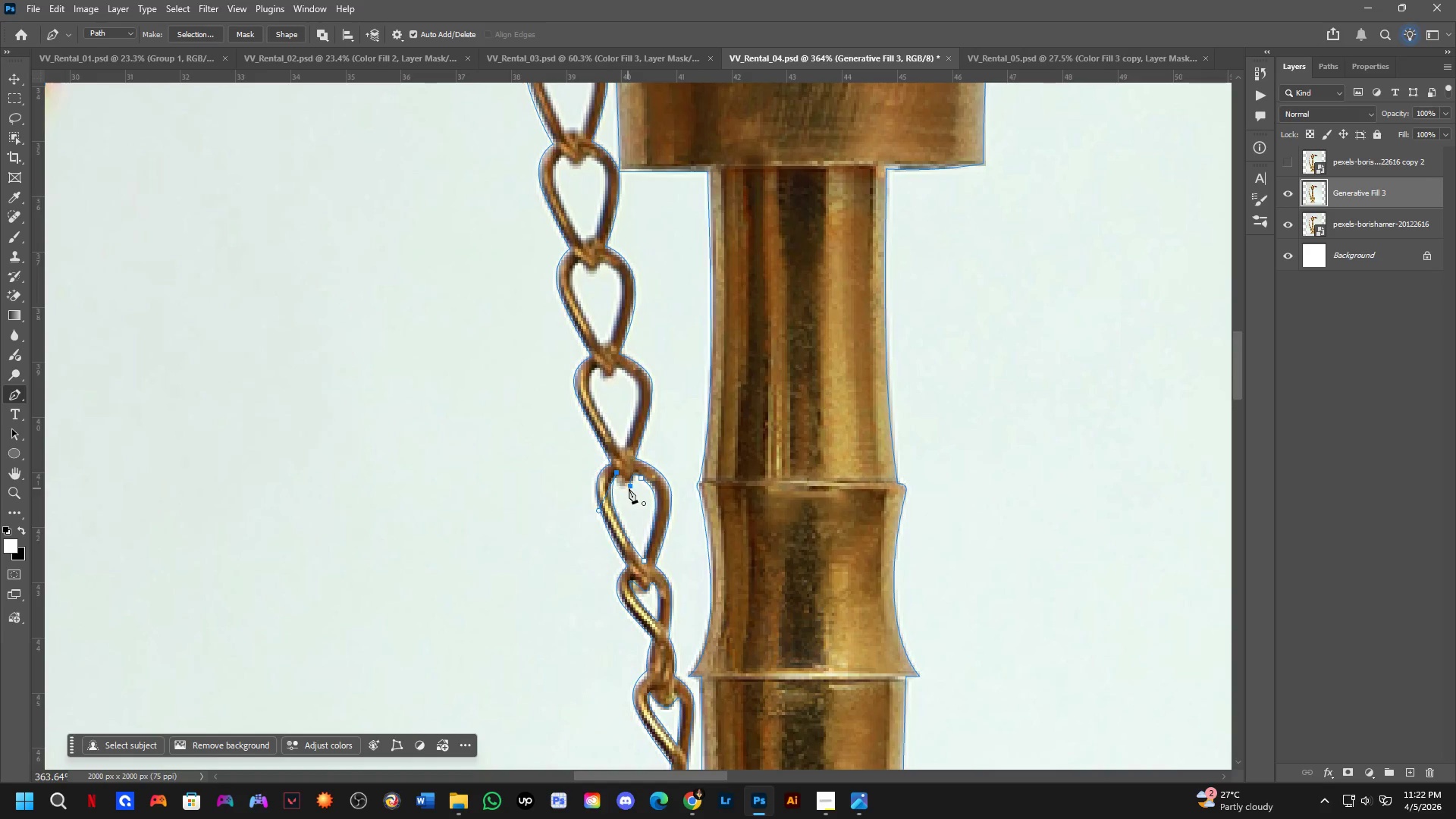 
left_click_drag(start_coordinate=[629, 488], to_coordinate=[642, 483])
 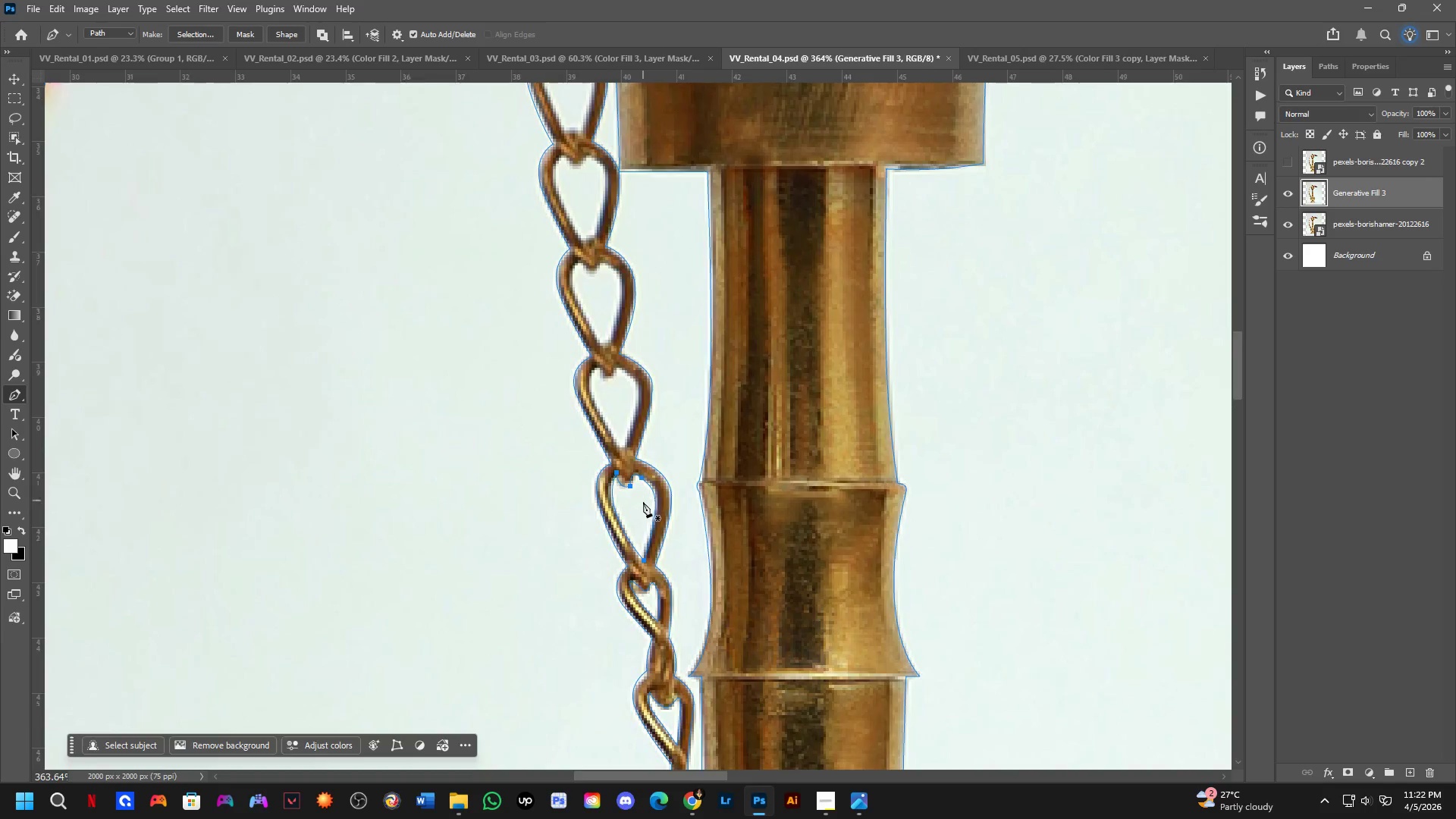 
hold_key(key=Space, duration=0.42)
 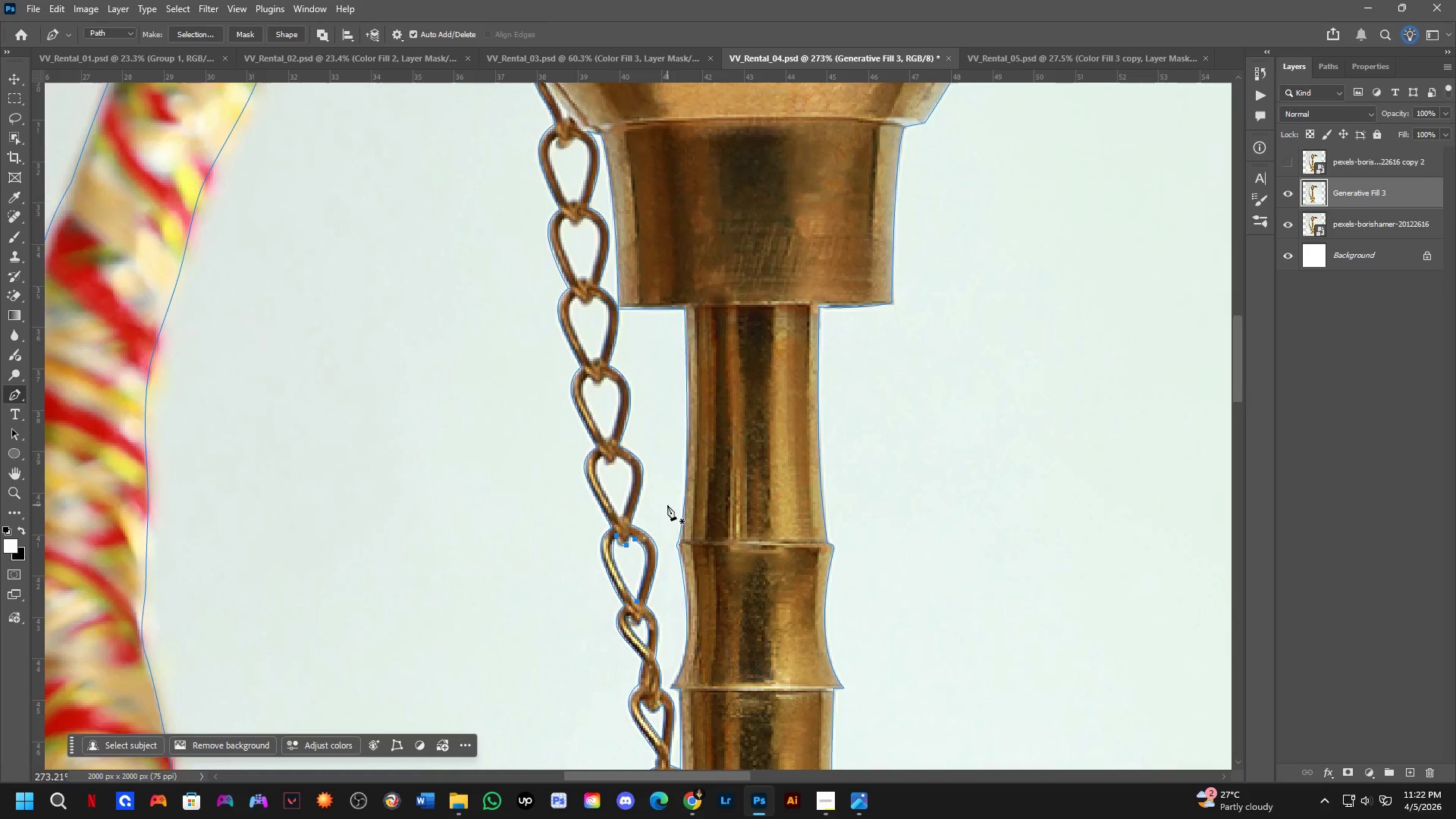 
left_click_drag(start_coordinate=[673, 405], to_coordinate=[666, 459])
 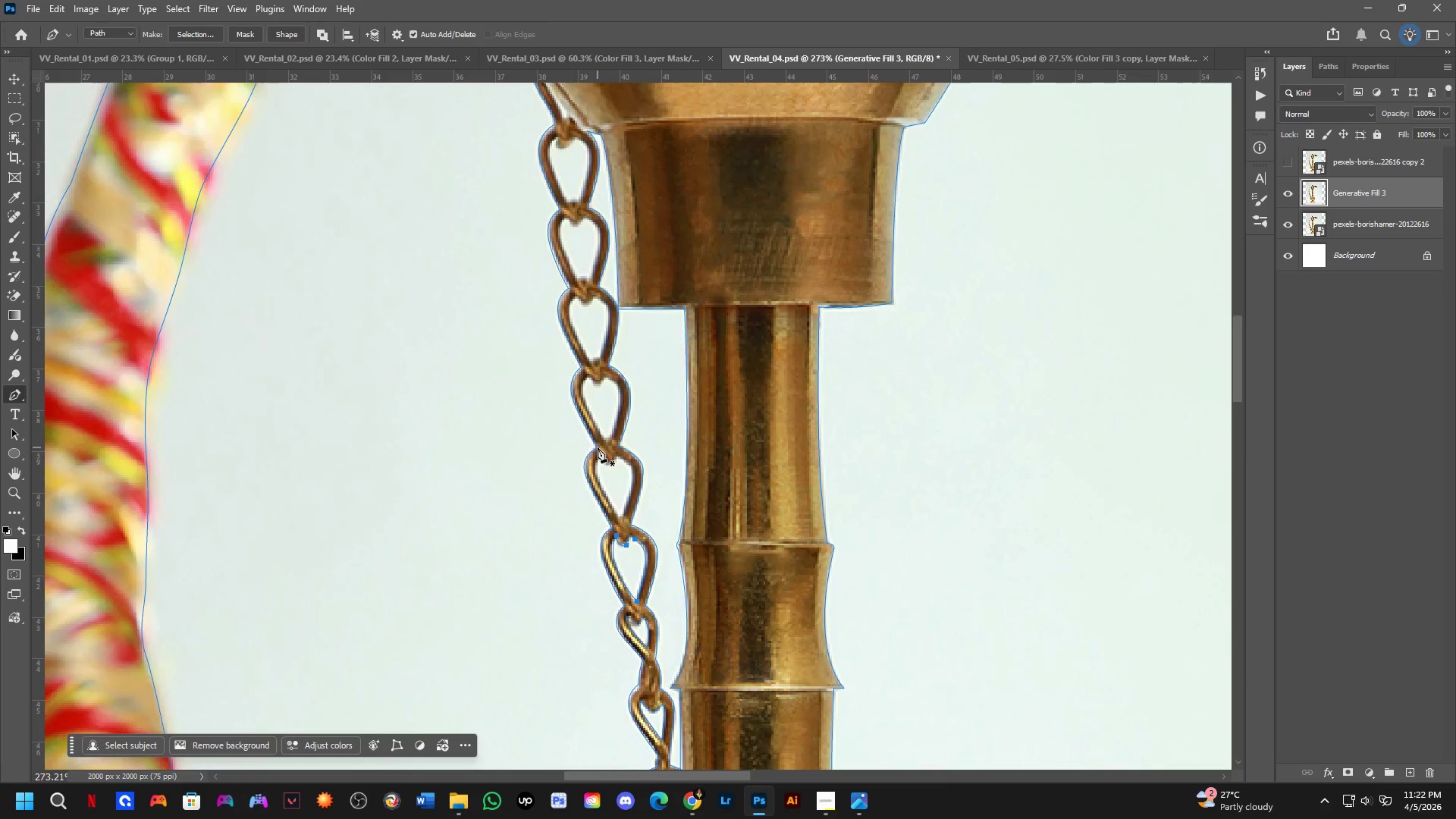 
scroll: coordinate [643, 508], scroll_direction: down, amount: 3.0
 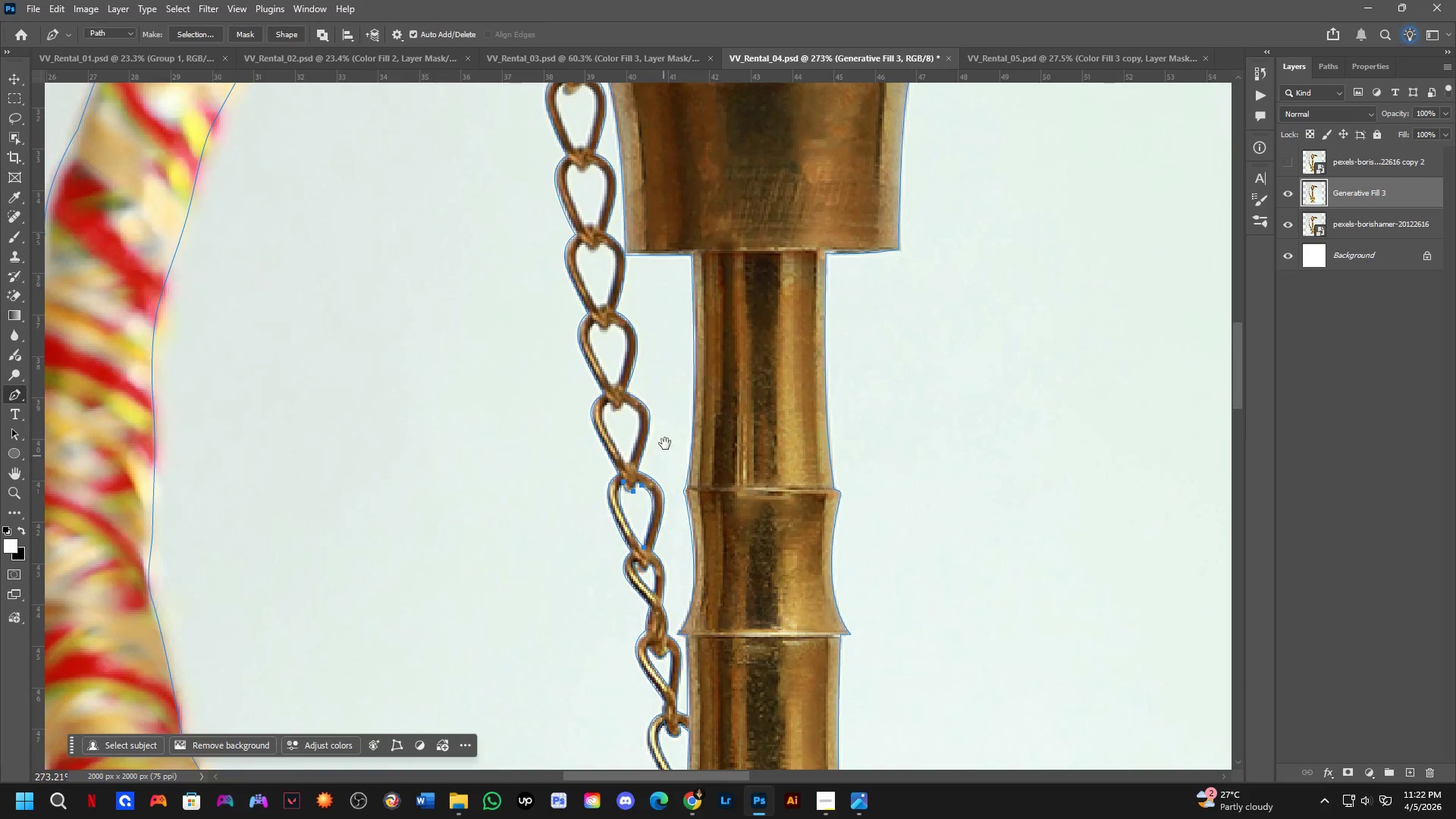 
scroll: coordinate [617, 452], scroll_direction: up, amount: 4.0
 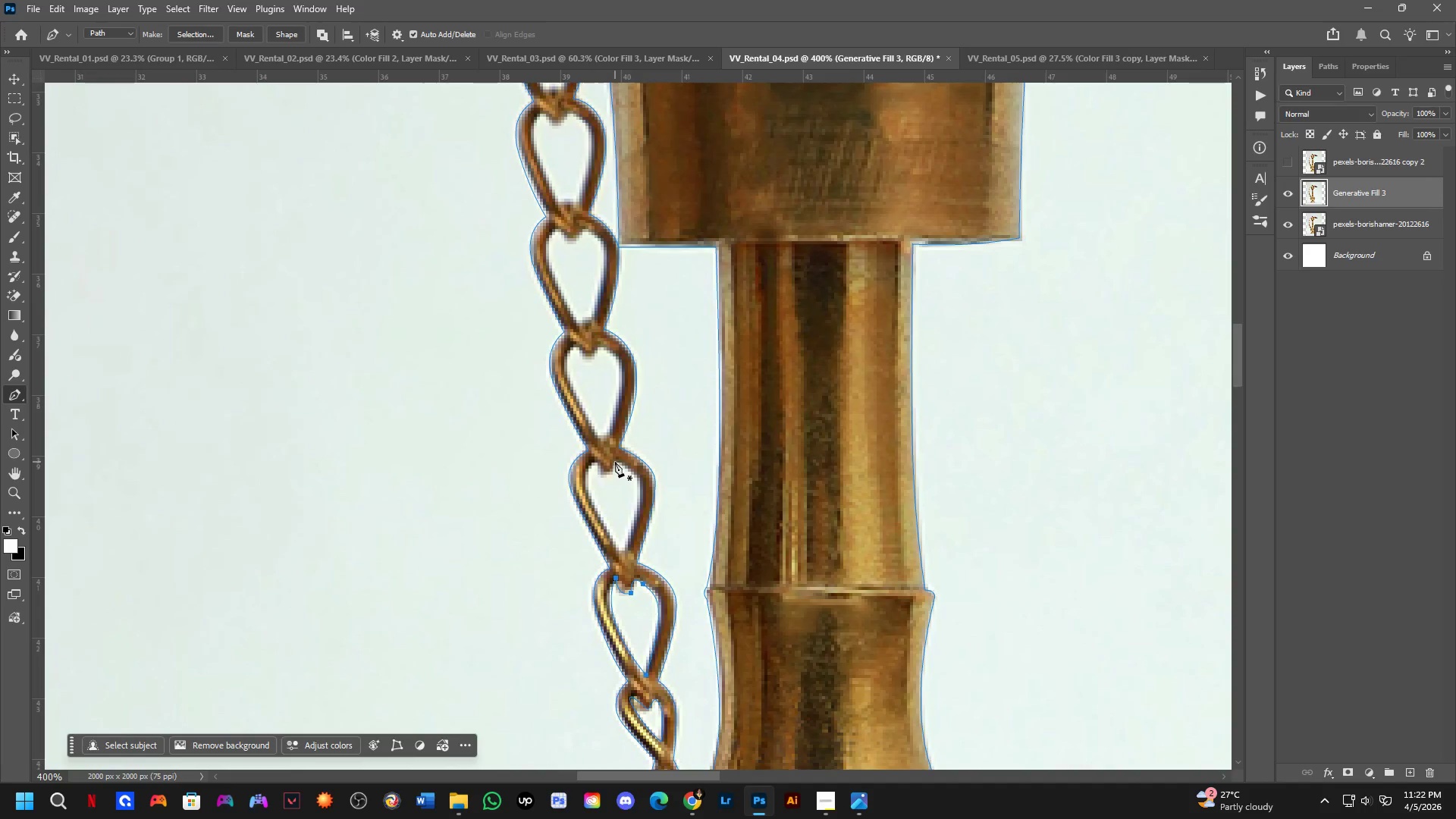 
left_click([615, 462])
 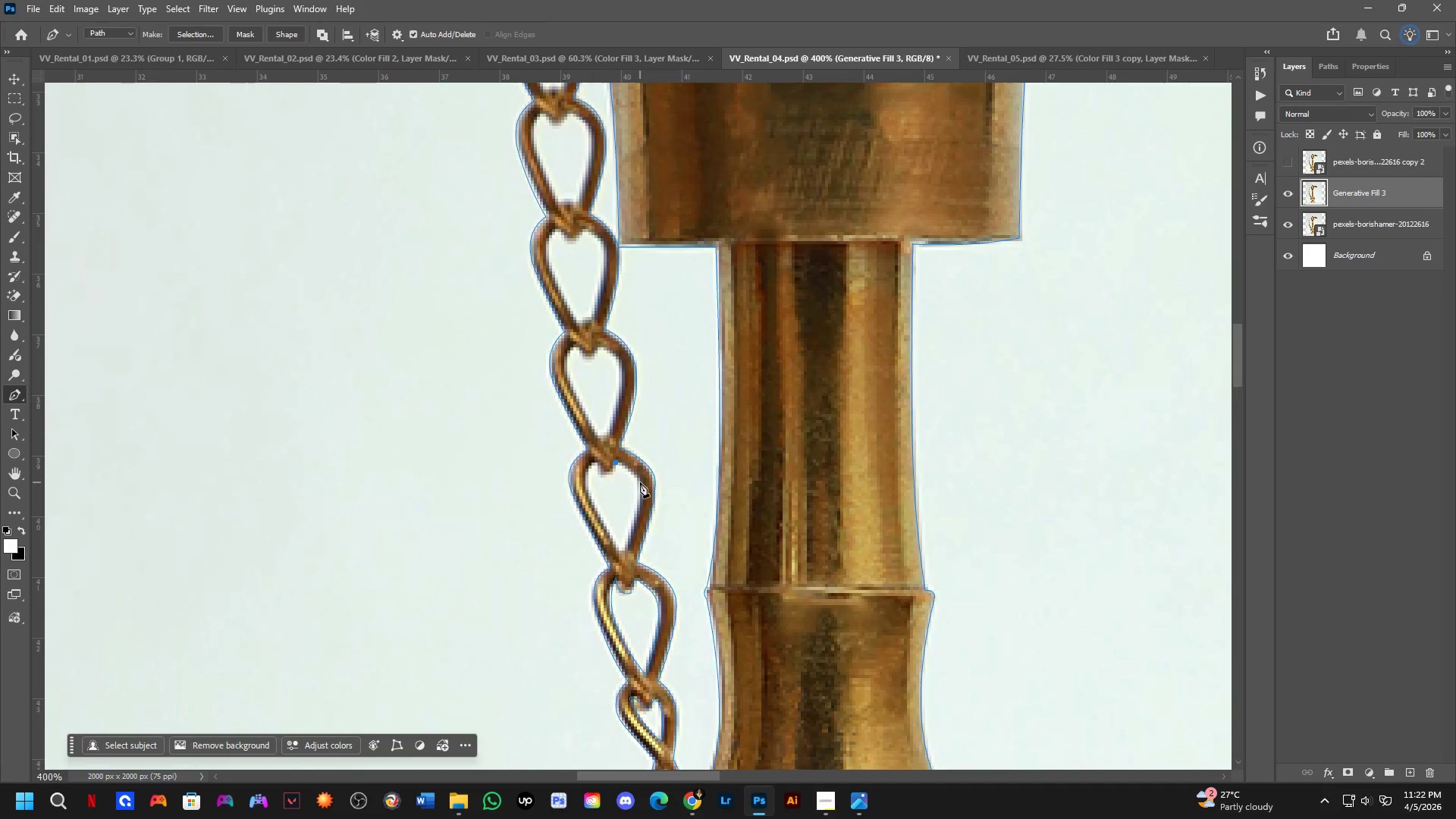 
left_click_drag(start_coordinate=[641, 488], to_coordinate=[641, 502])
 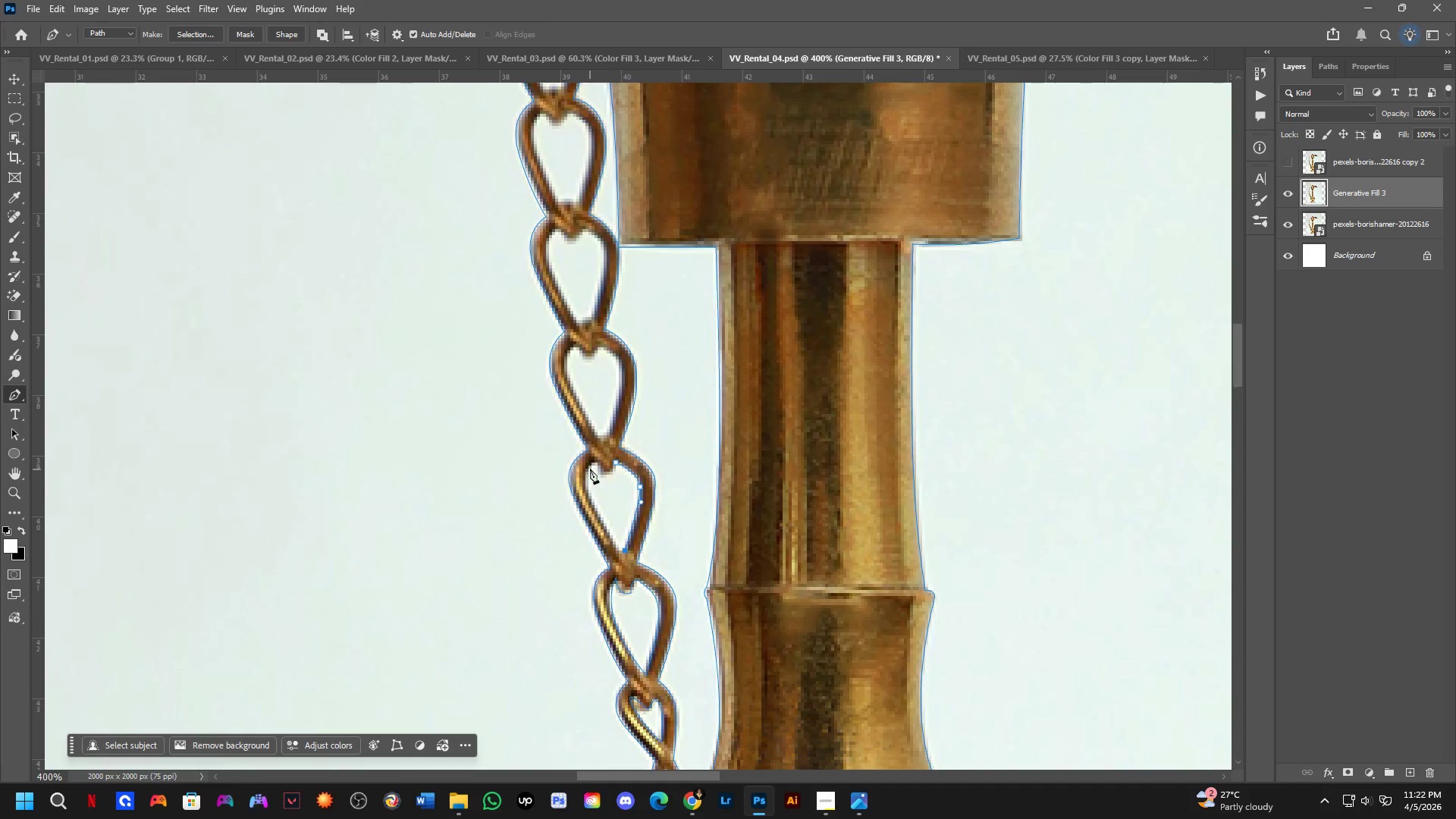 
left_click_drag(start_coordinate=[592, 463], to_coordinate=[612, 426])
 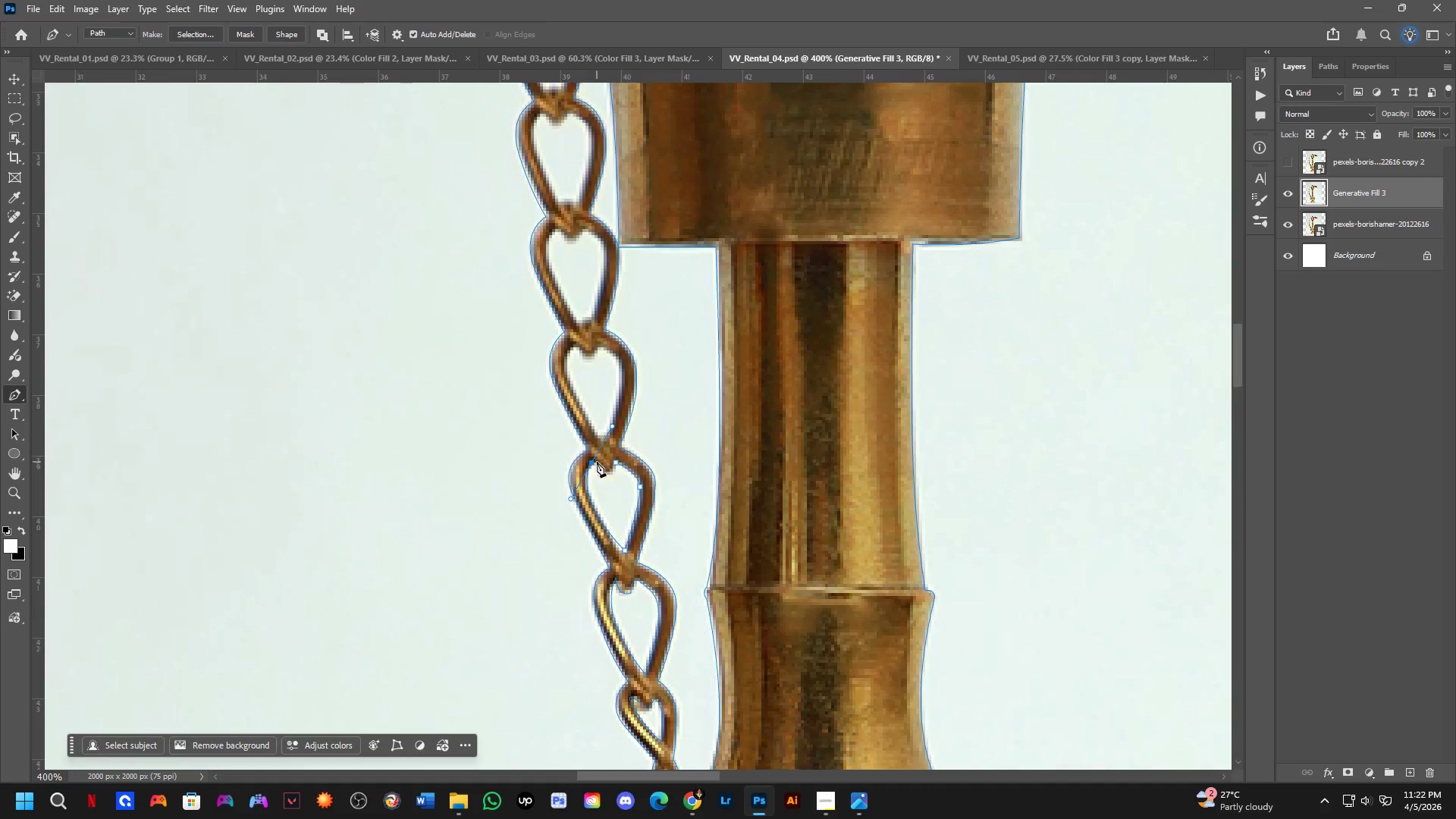 
hold_key(key=AltLeft, duration=0.44)
left_click([592, 462])
 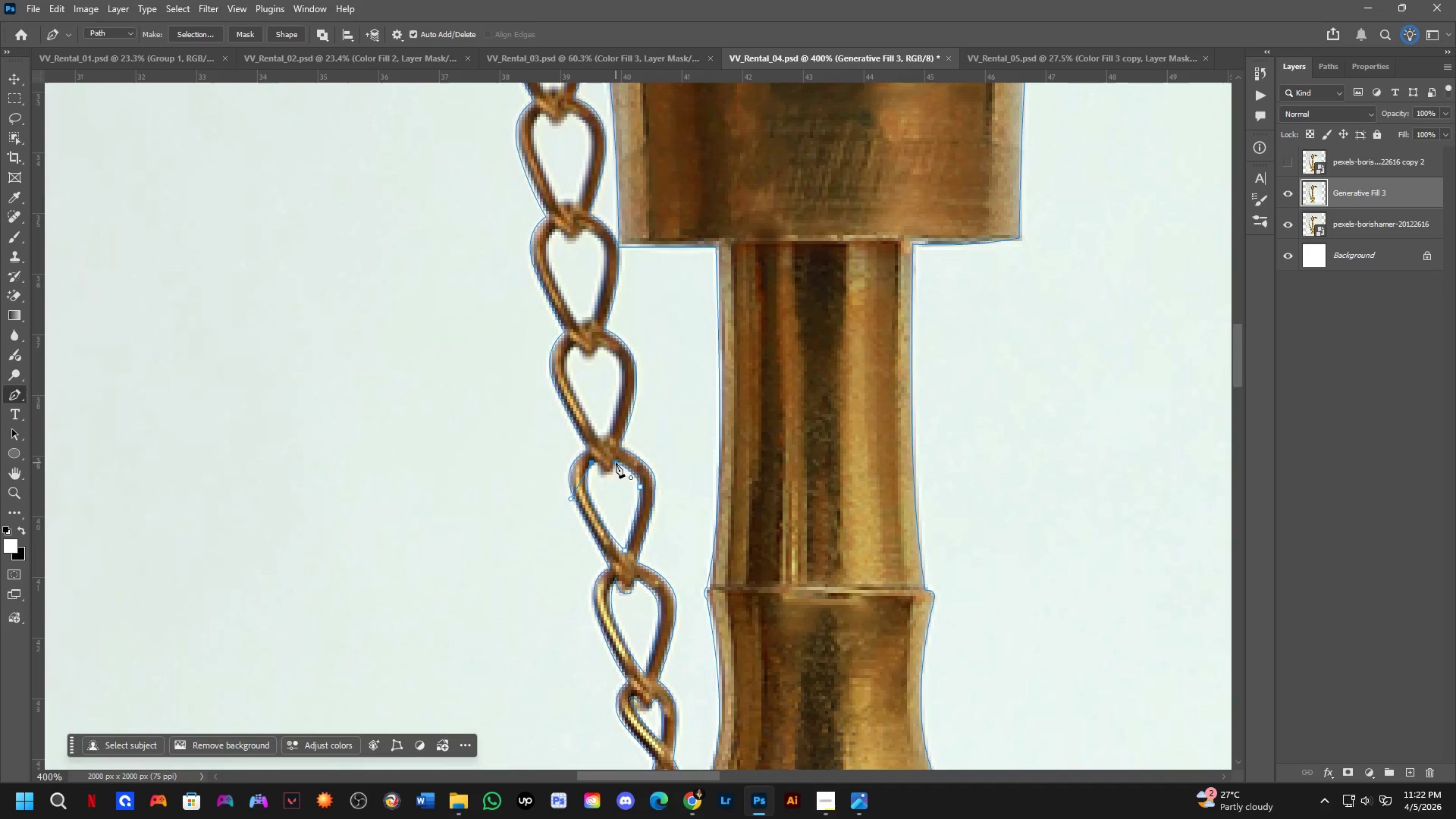 
left_click_drag(start_coordinate=[616, 461], to_coordinate=[622, 434])
 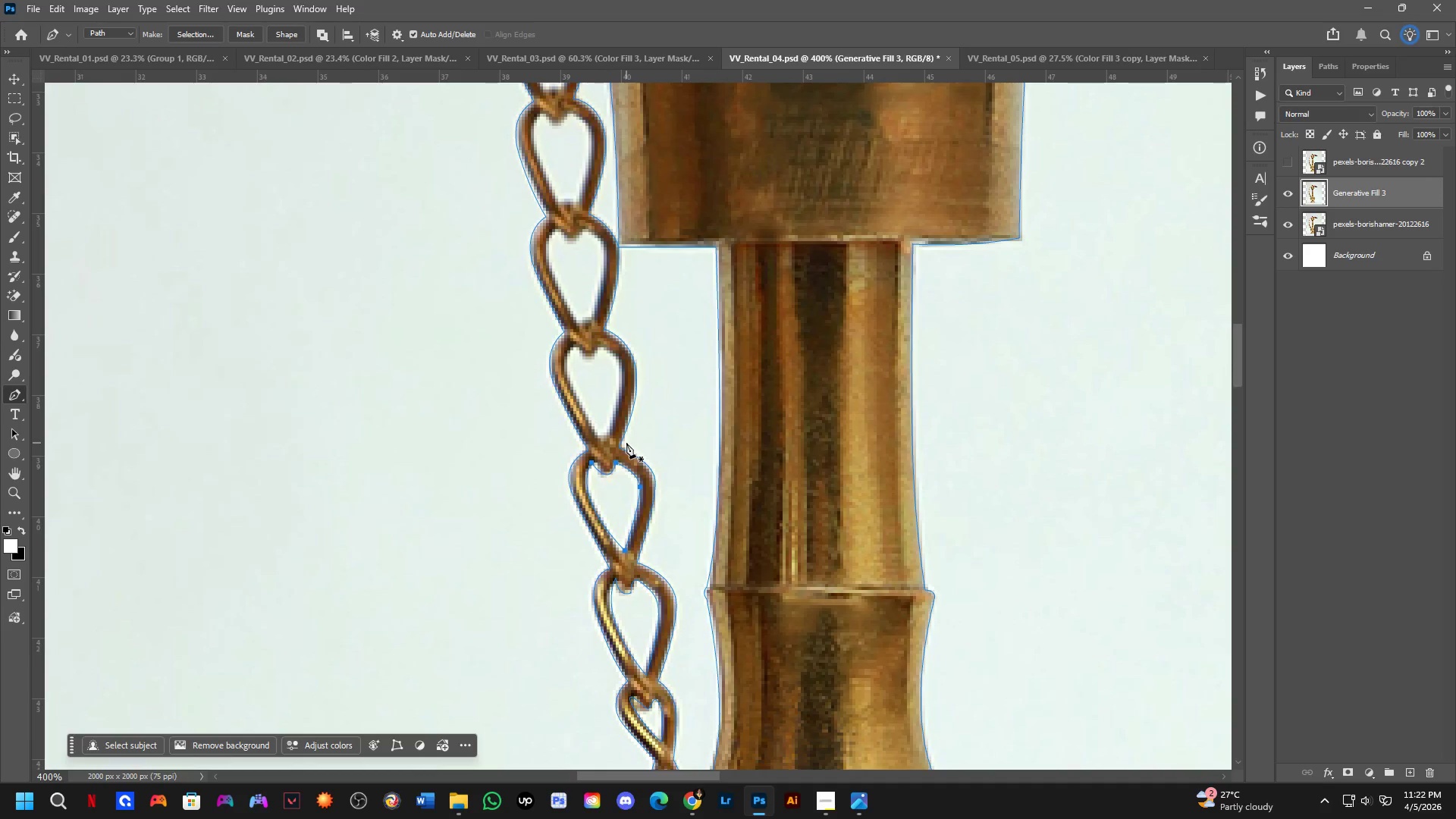 
hold_key(key=Space, duration=0.56)
 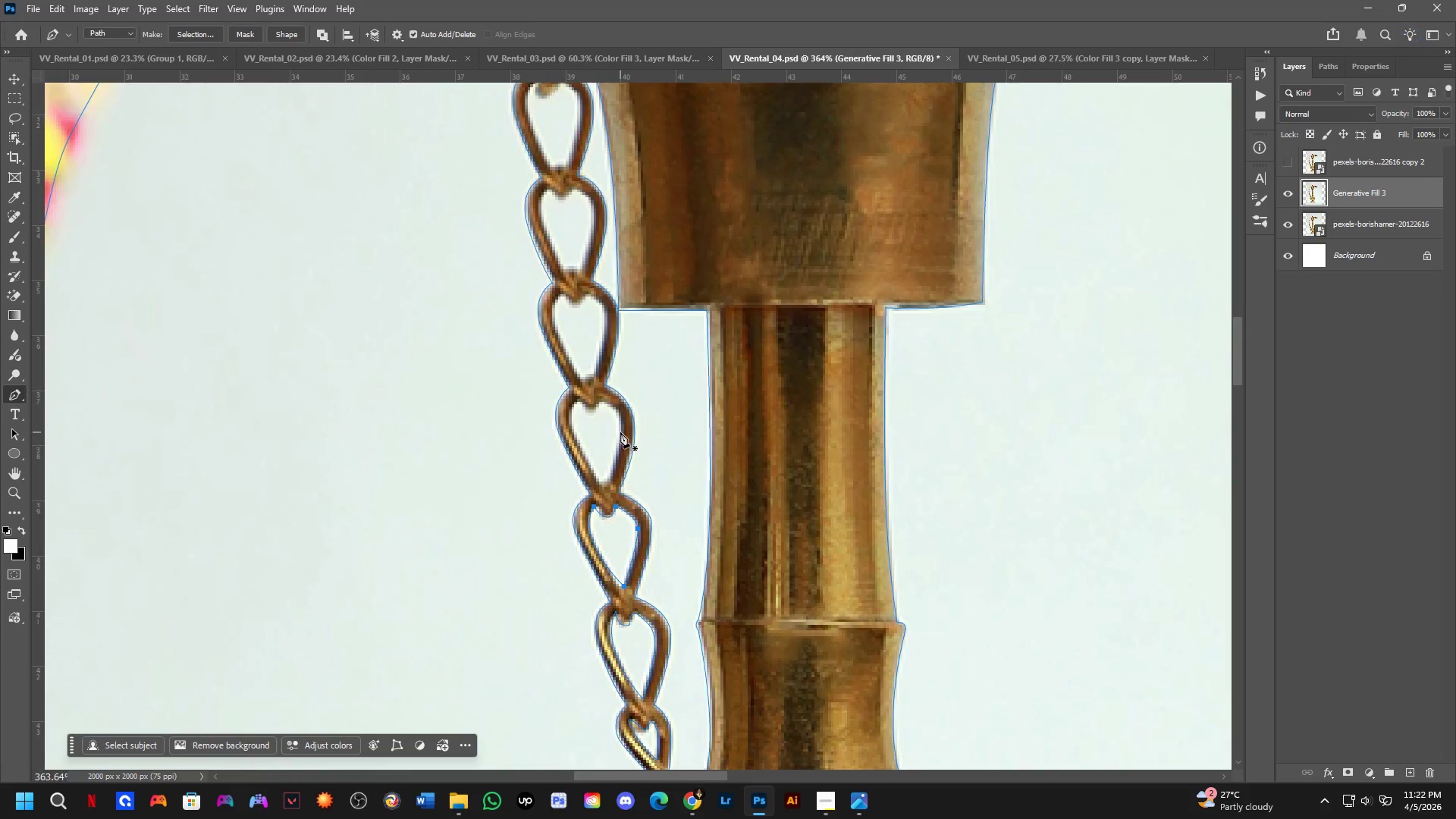 
left_click_drag(start_coordinate=[645, 409], to_coordinate=[643, 450])
 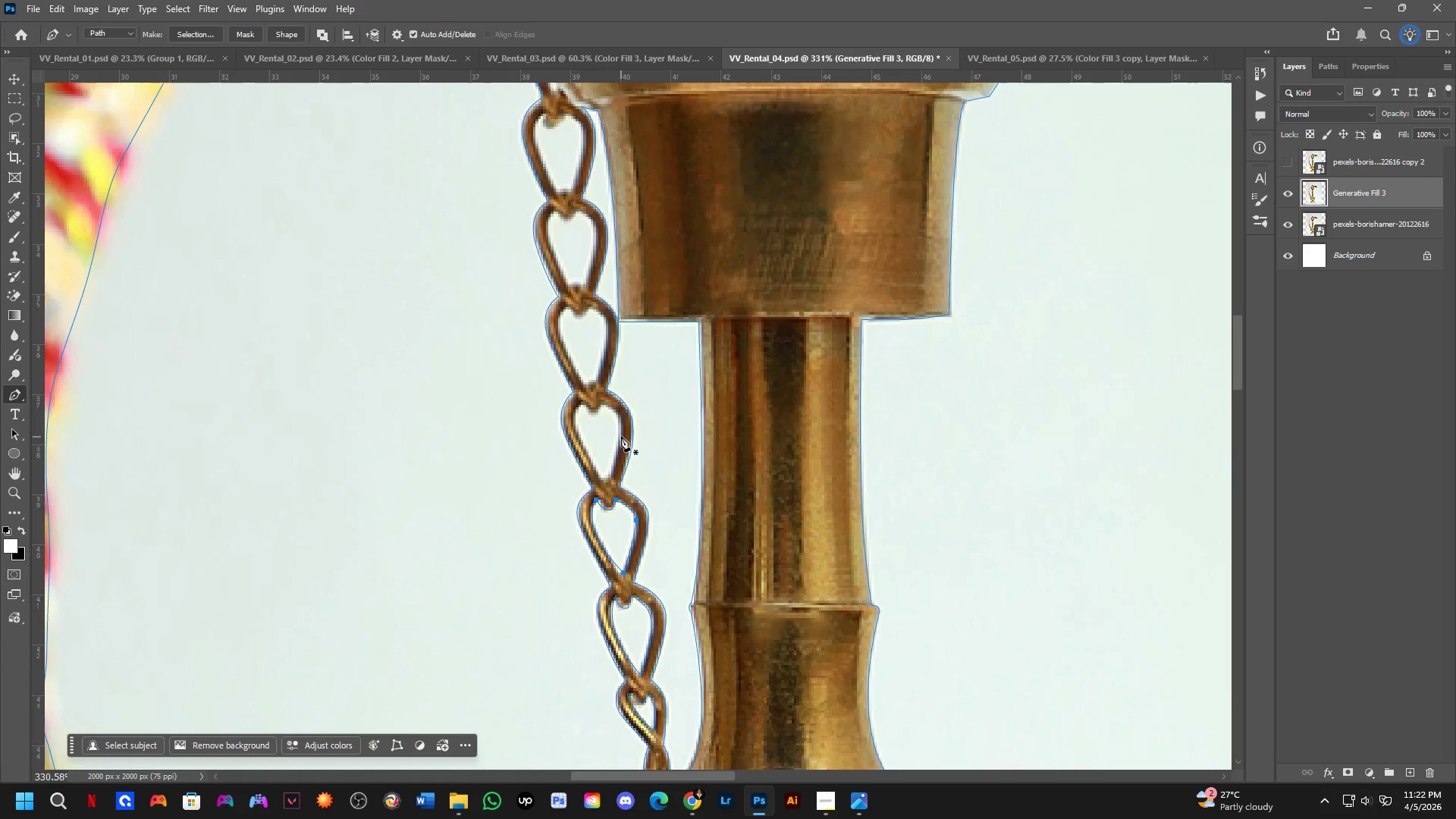 
scroll: coordinate [626, 443], scroll_direction: down, amount: 2.0
 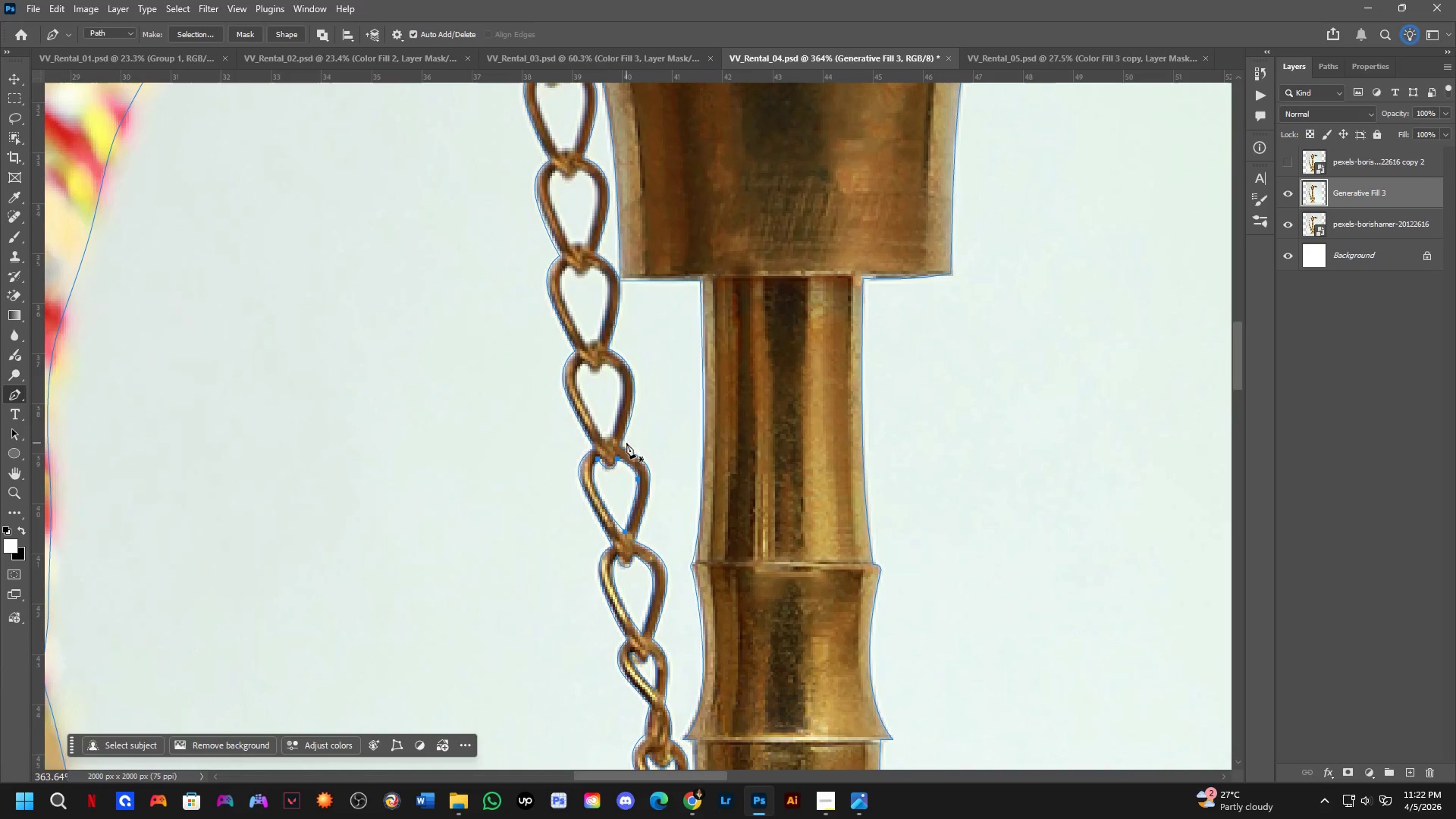 
hold_key(key=Space, duration=0.56)
 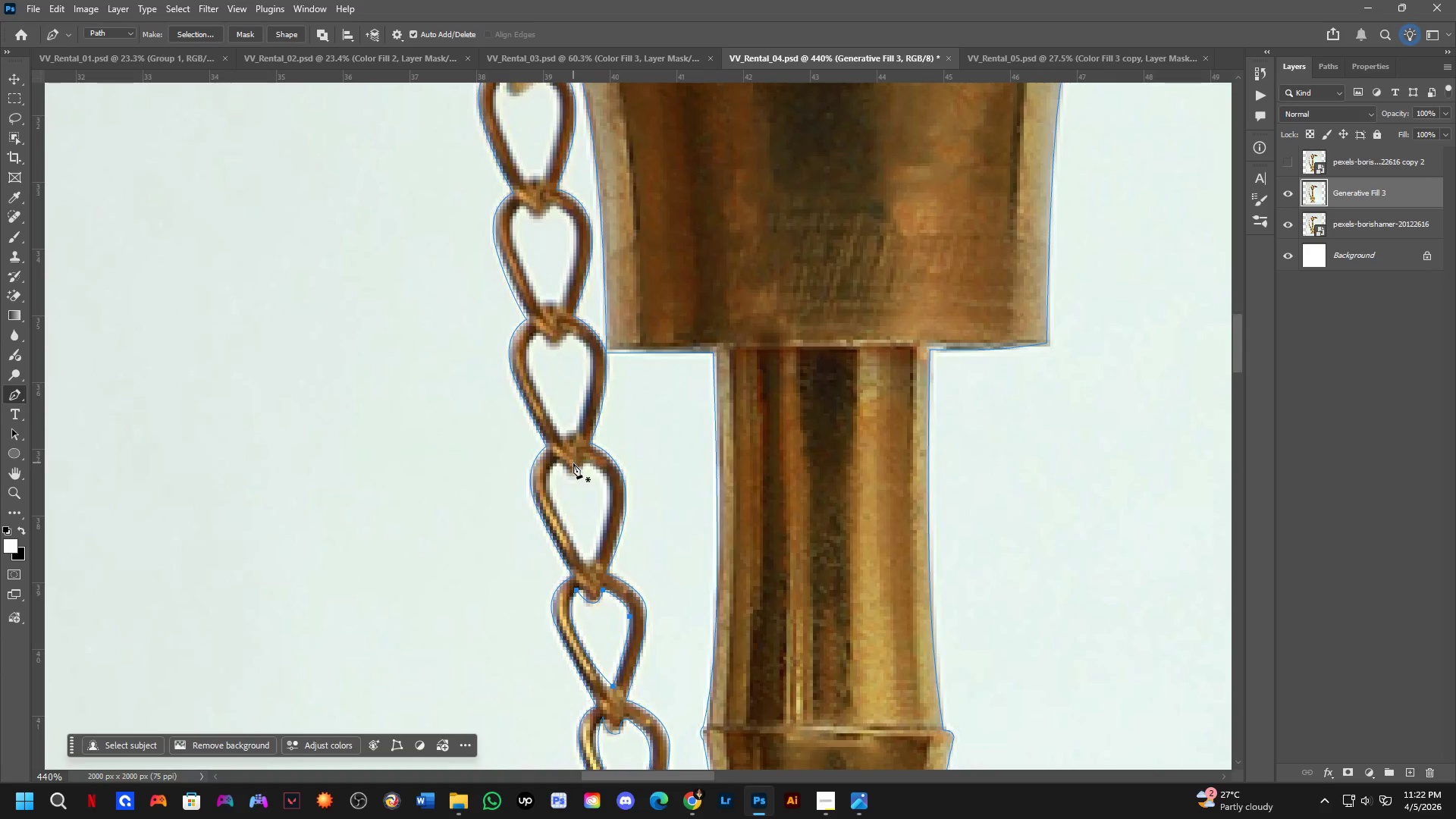 
left_click_drag(start_coordinate=[629, 416], to_coordinate=[617, 484])
 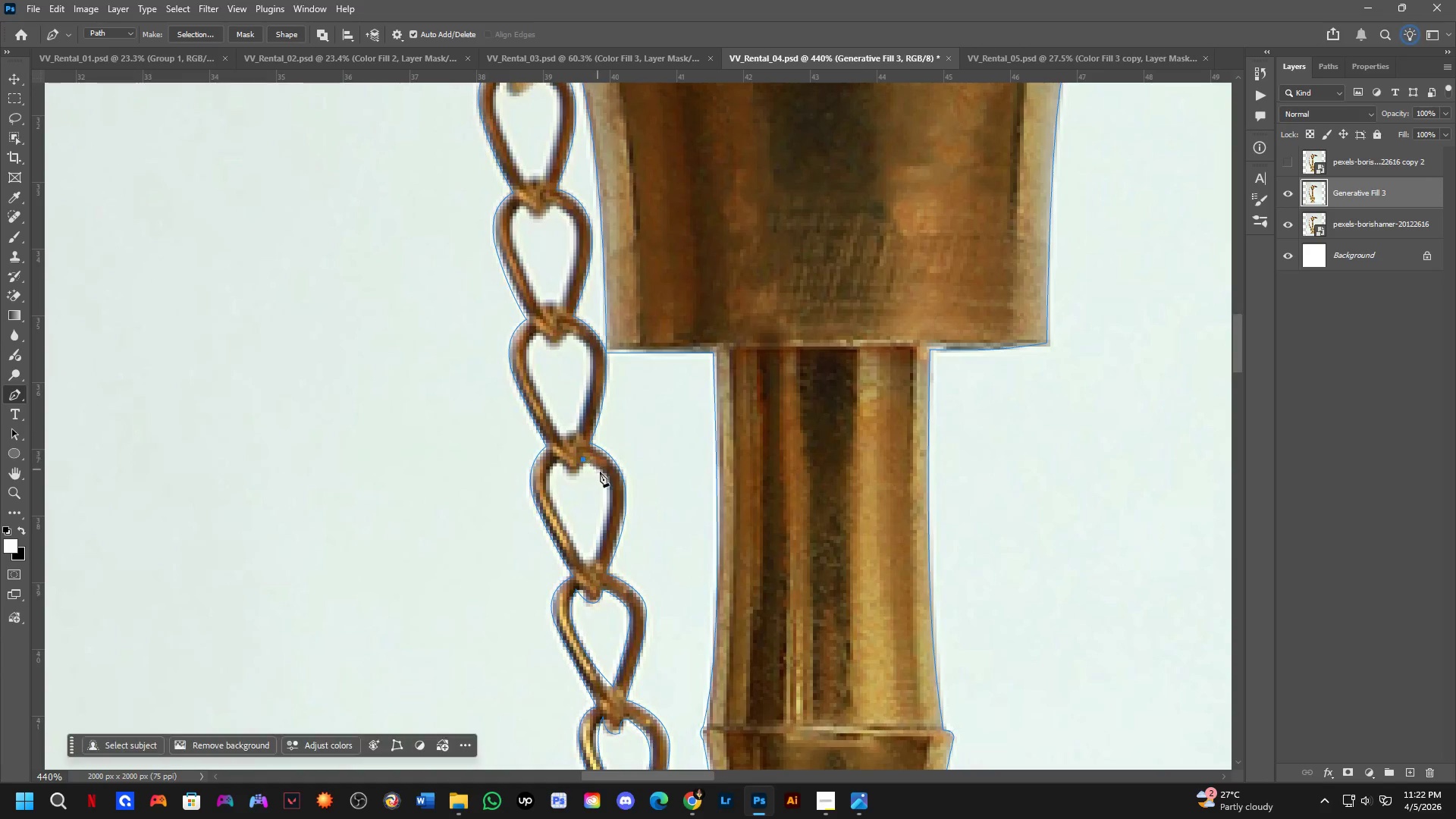 
scroll: coordinate [620, 432], scroll_direction: up, amount: 3.0
 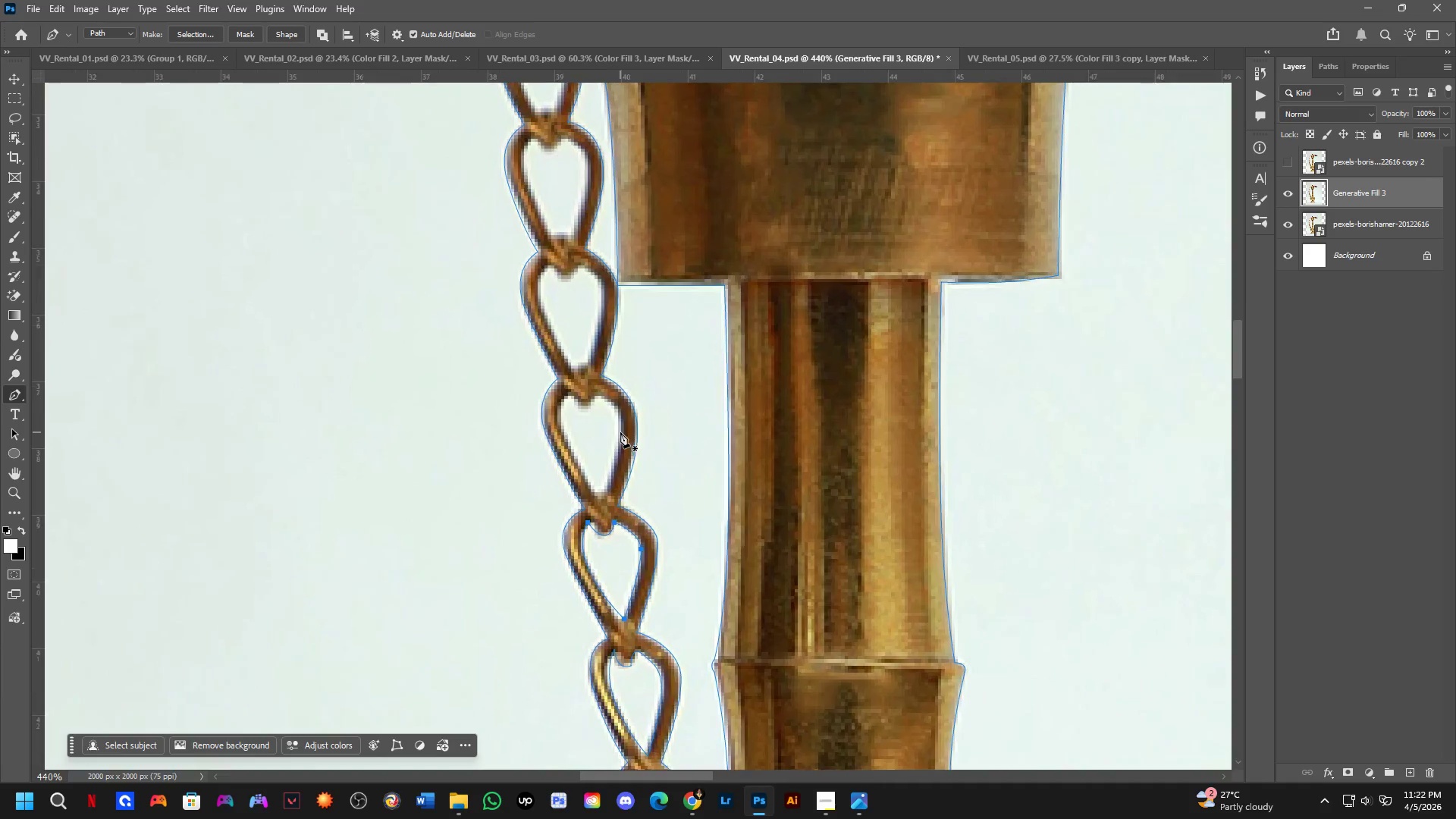 
left_click_drag(start_coordinate=[608, 489], to_coordinate=[608, 510])
 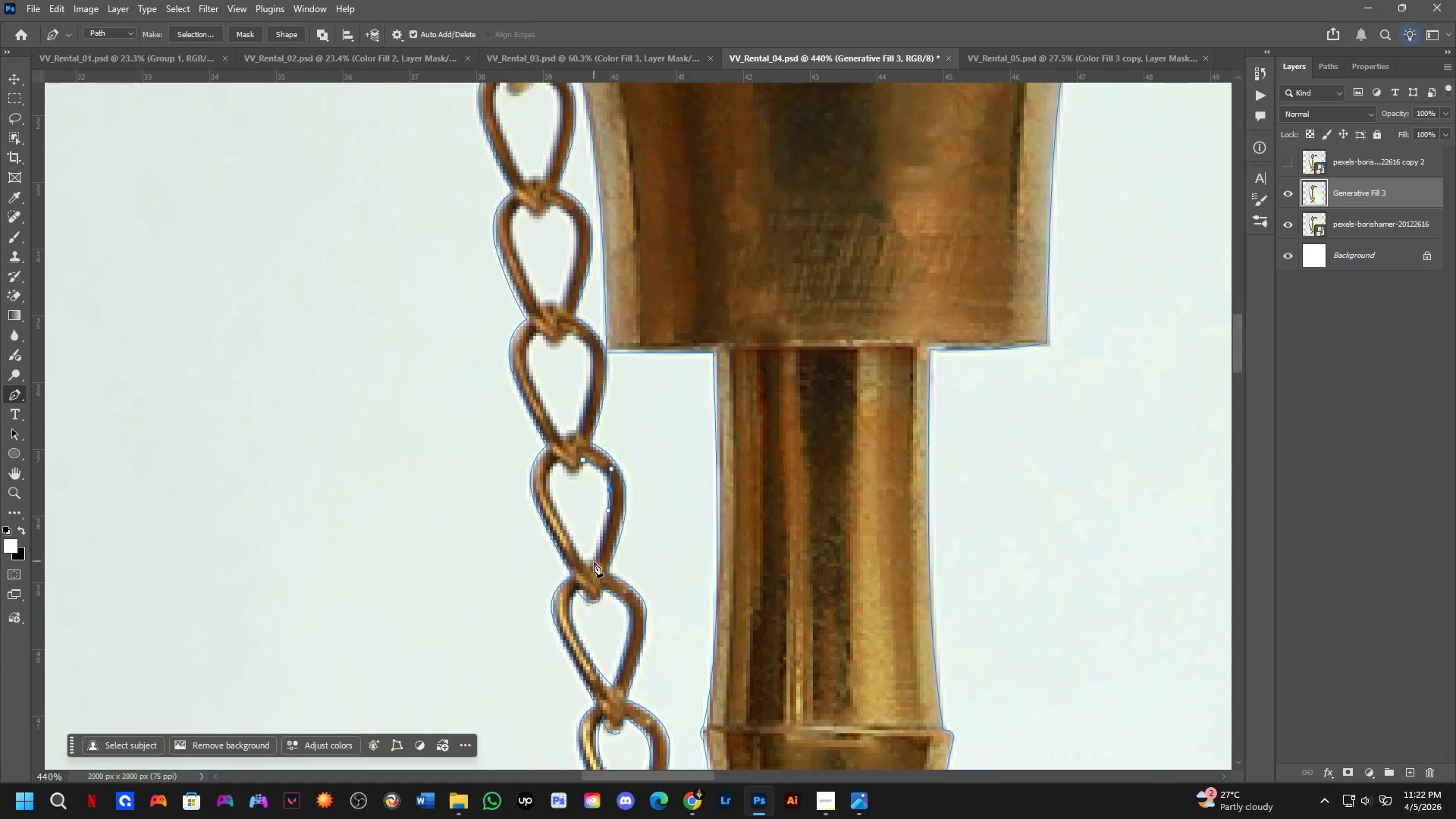 
left_click([593, 565])
 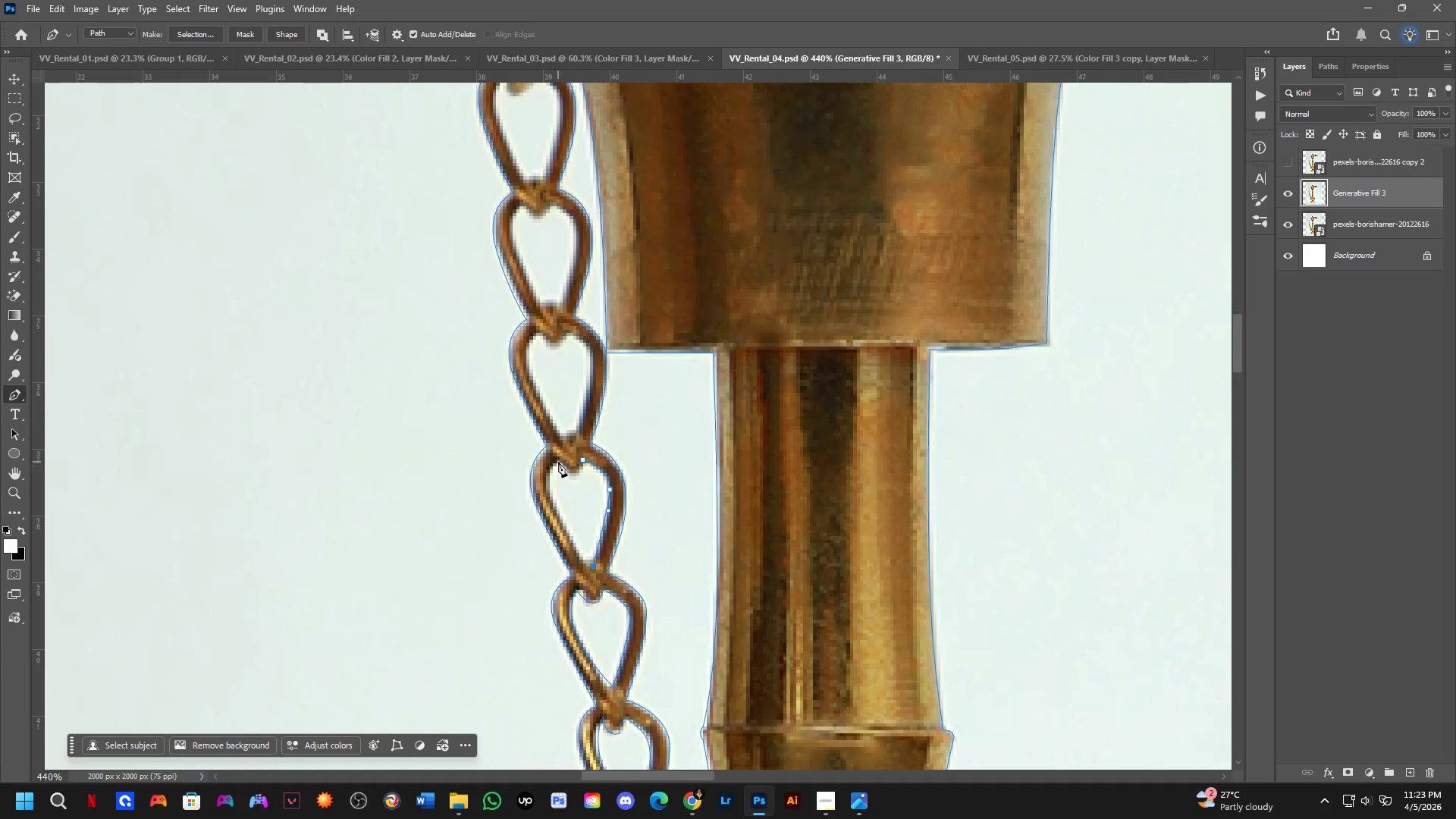 
left_click_drag(start_coordinate=[557, 460], to_coordinate=[585, 417])
 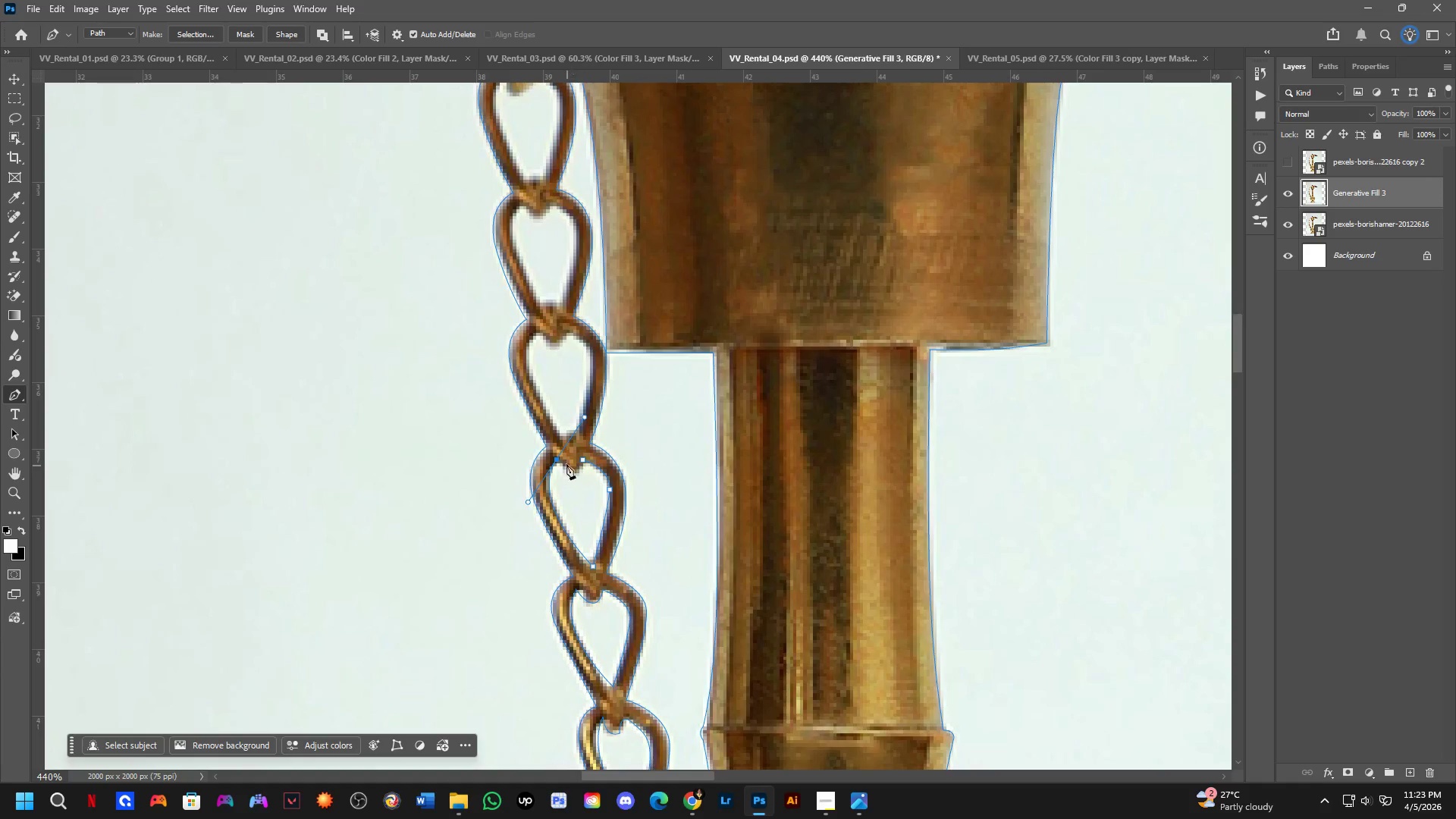 
hold_key(key=AltLeft, duration=0.56)
left_click([556, 459])
 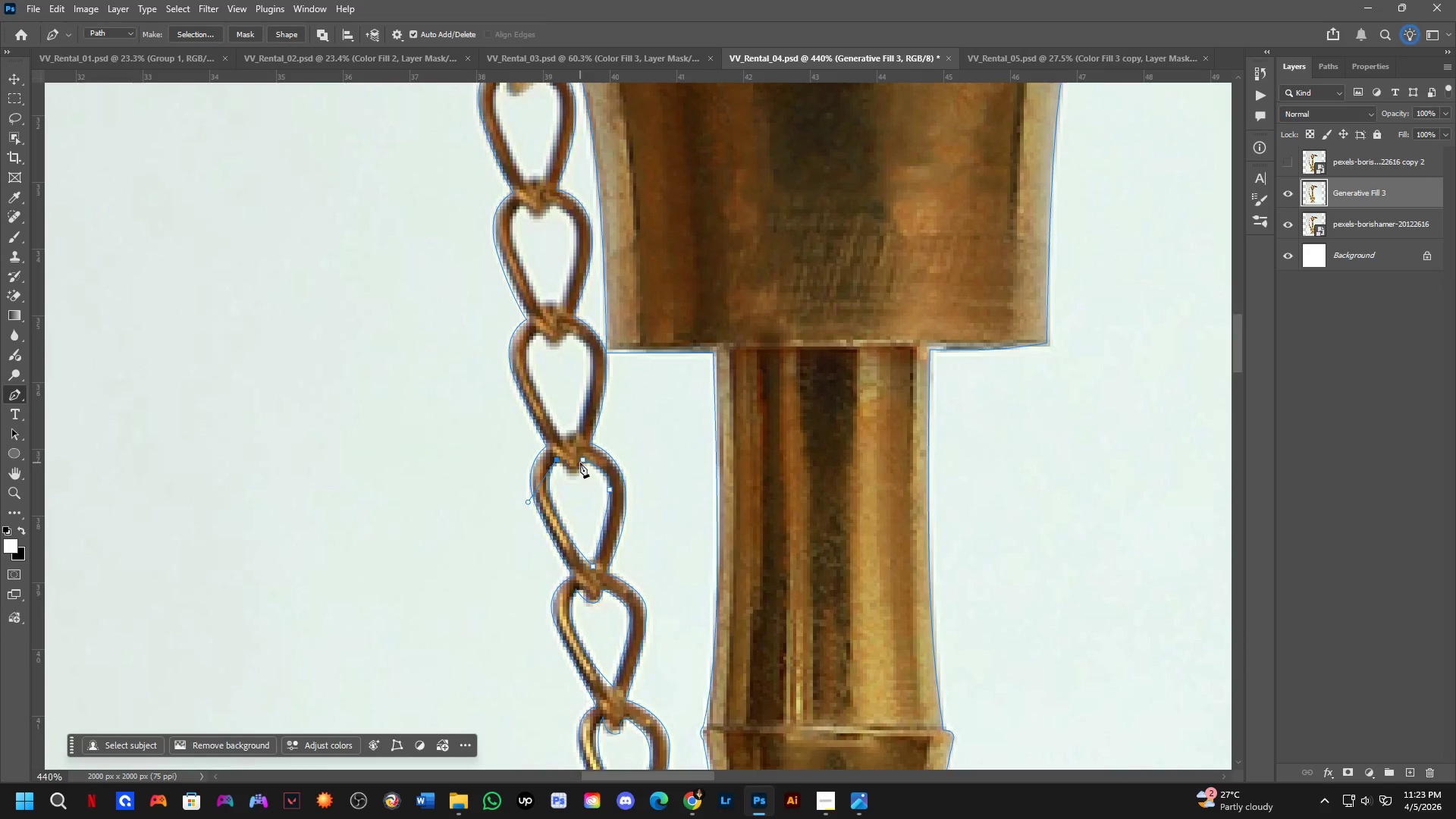 
left_click_drag(start_coordinate=[583, 460], to_coordinate=[592, 435])
 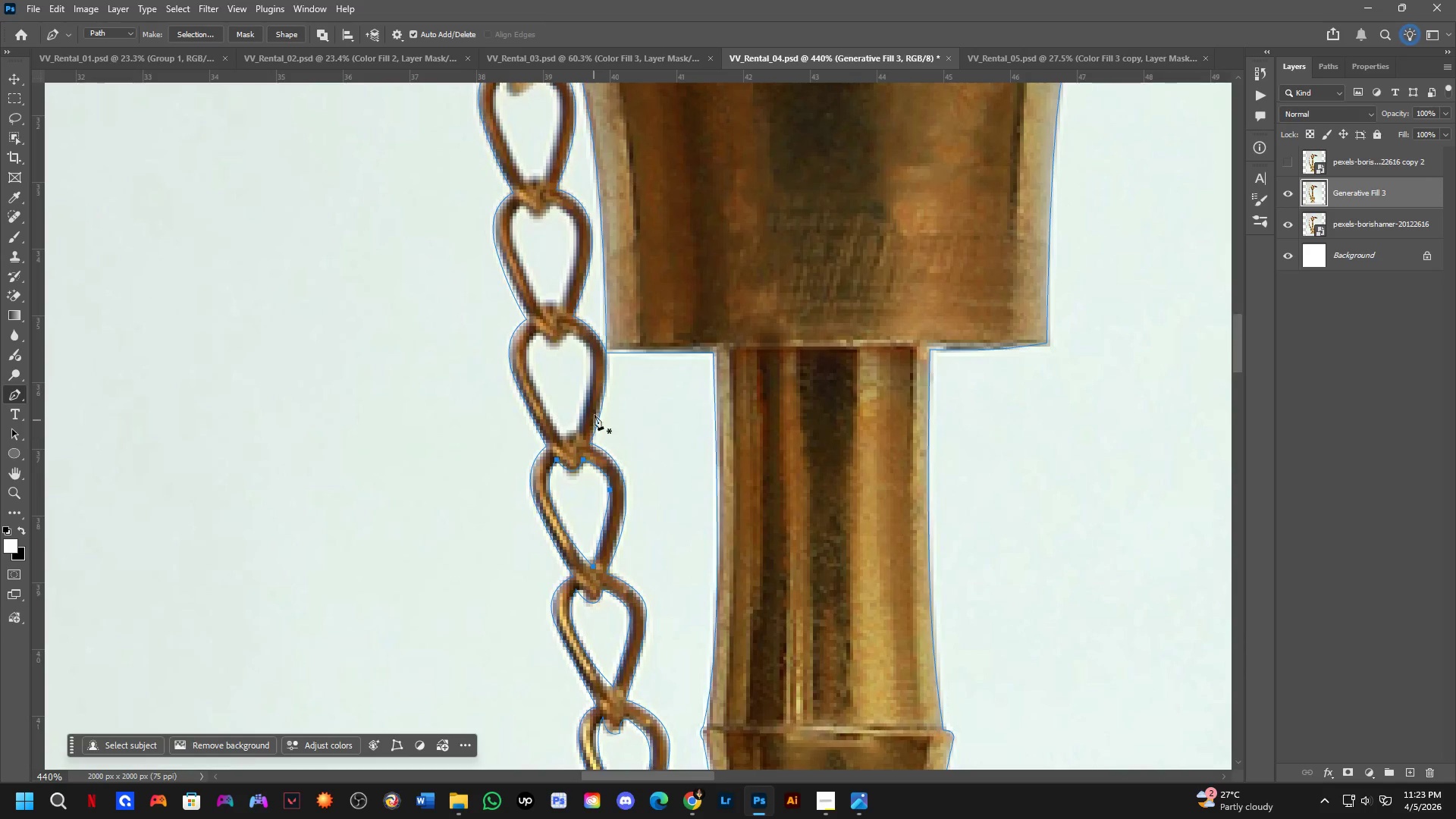 
hold_key(key=Space, duration=0.61)
 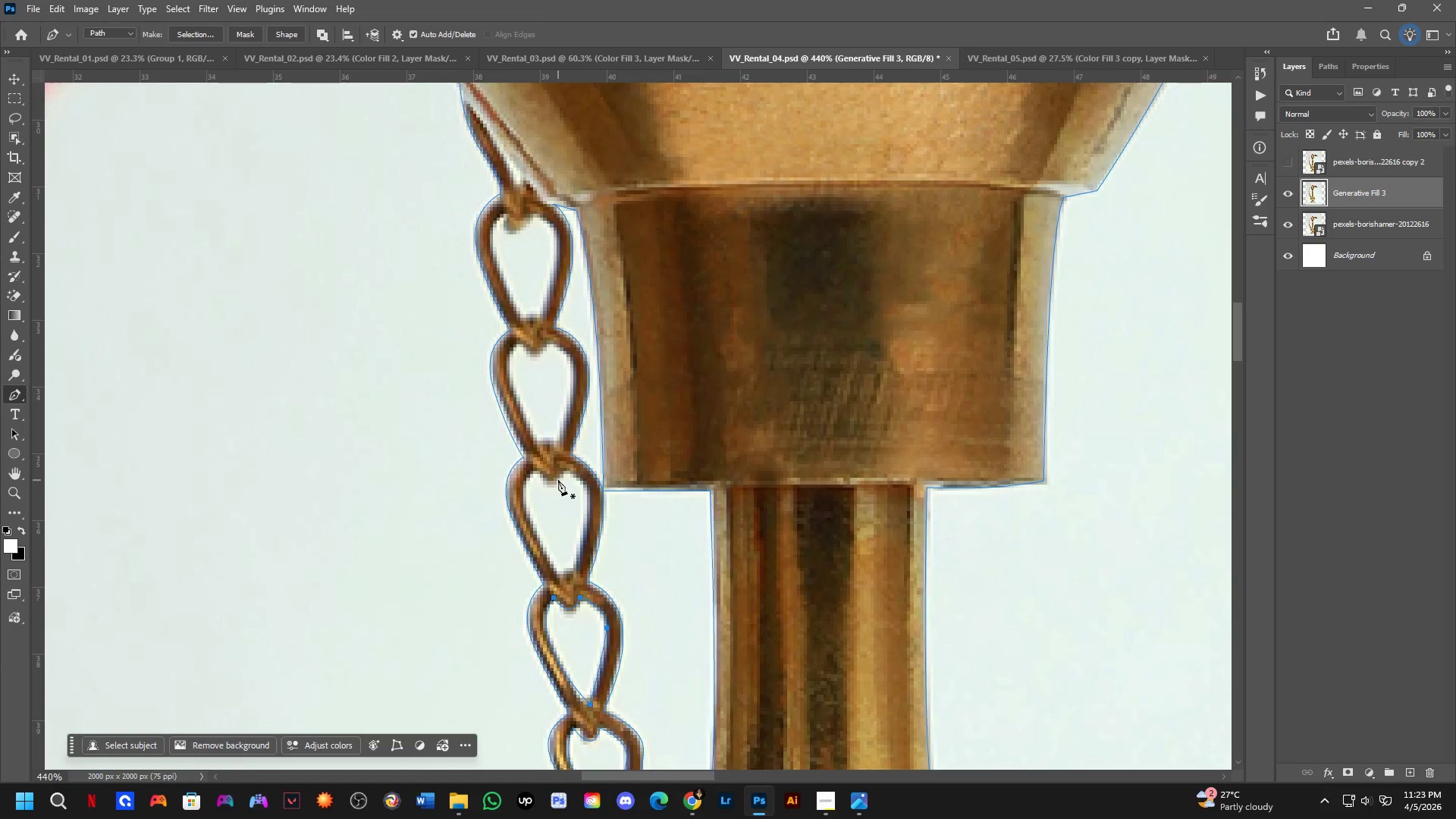 
left_click_drag(start_coordinate=[597, 410], to_coordinate=[594, 548])
 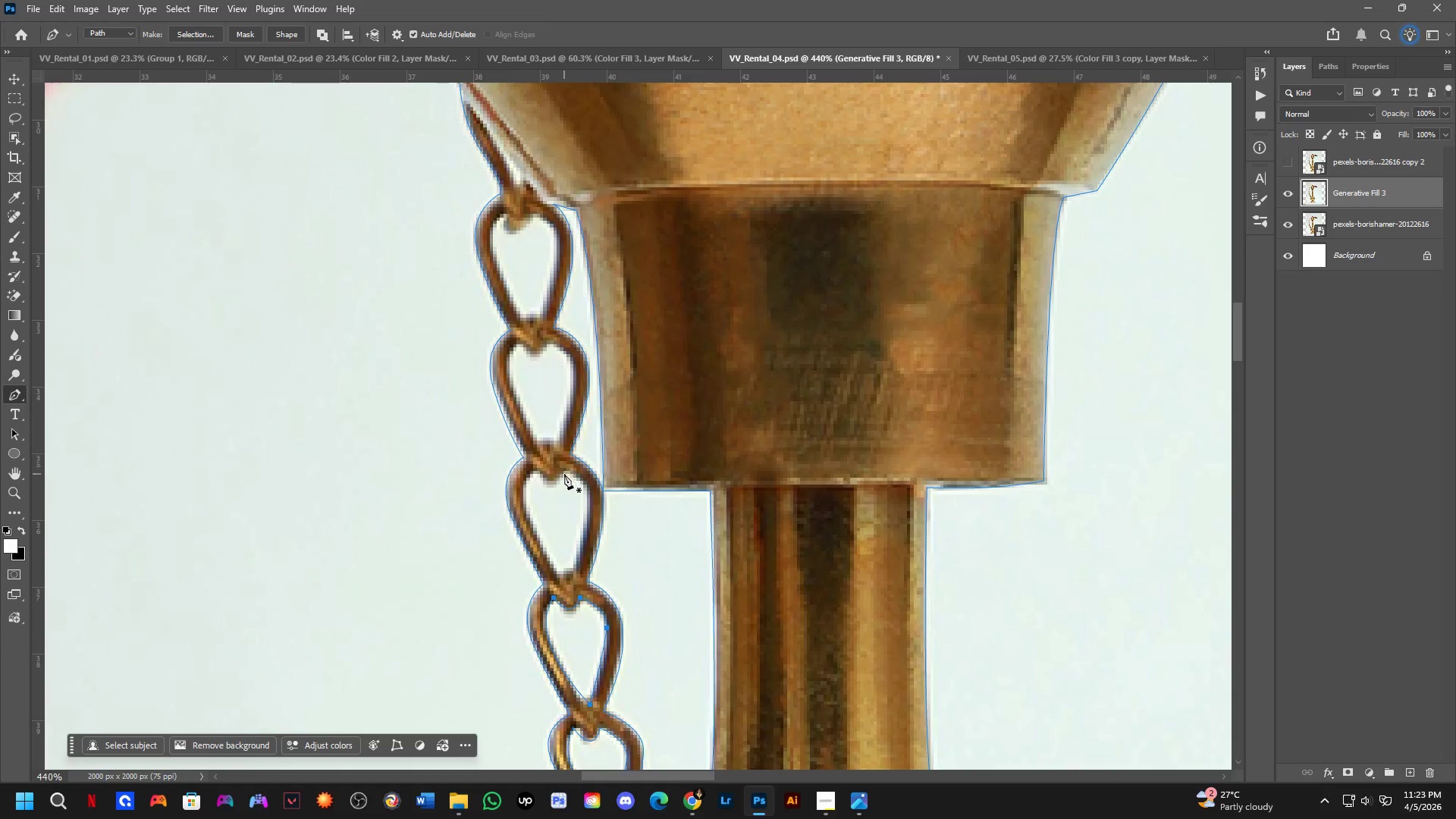 
left_click([564, 469])
 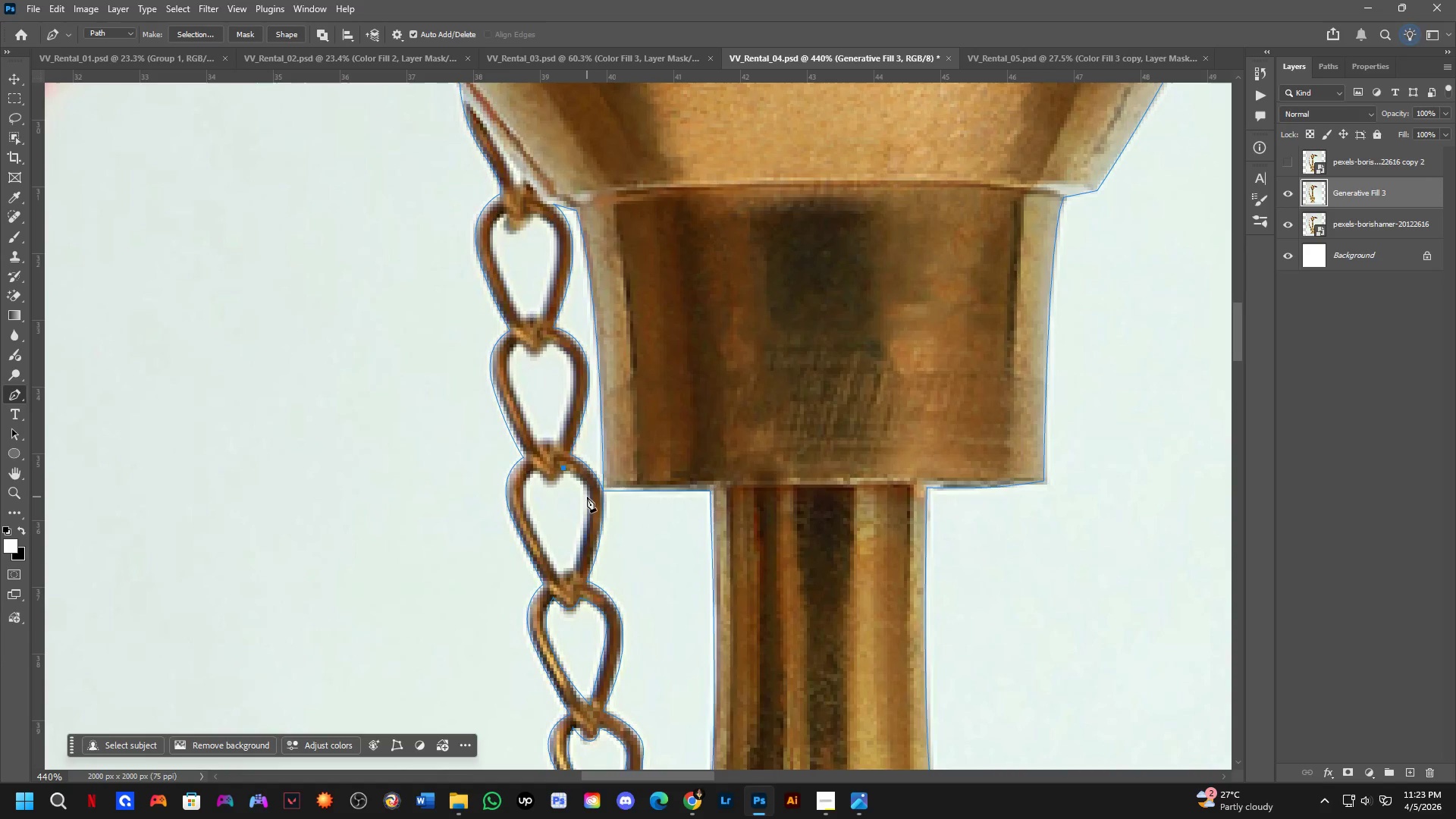 
left_click_drag(start_coordinate=[587, 500], to_coordinate=[591, 536])
 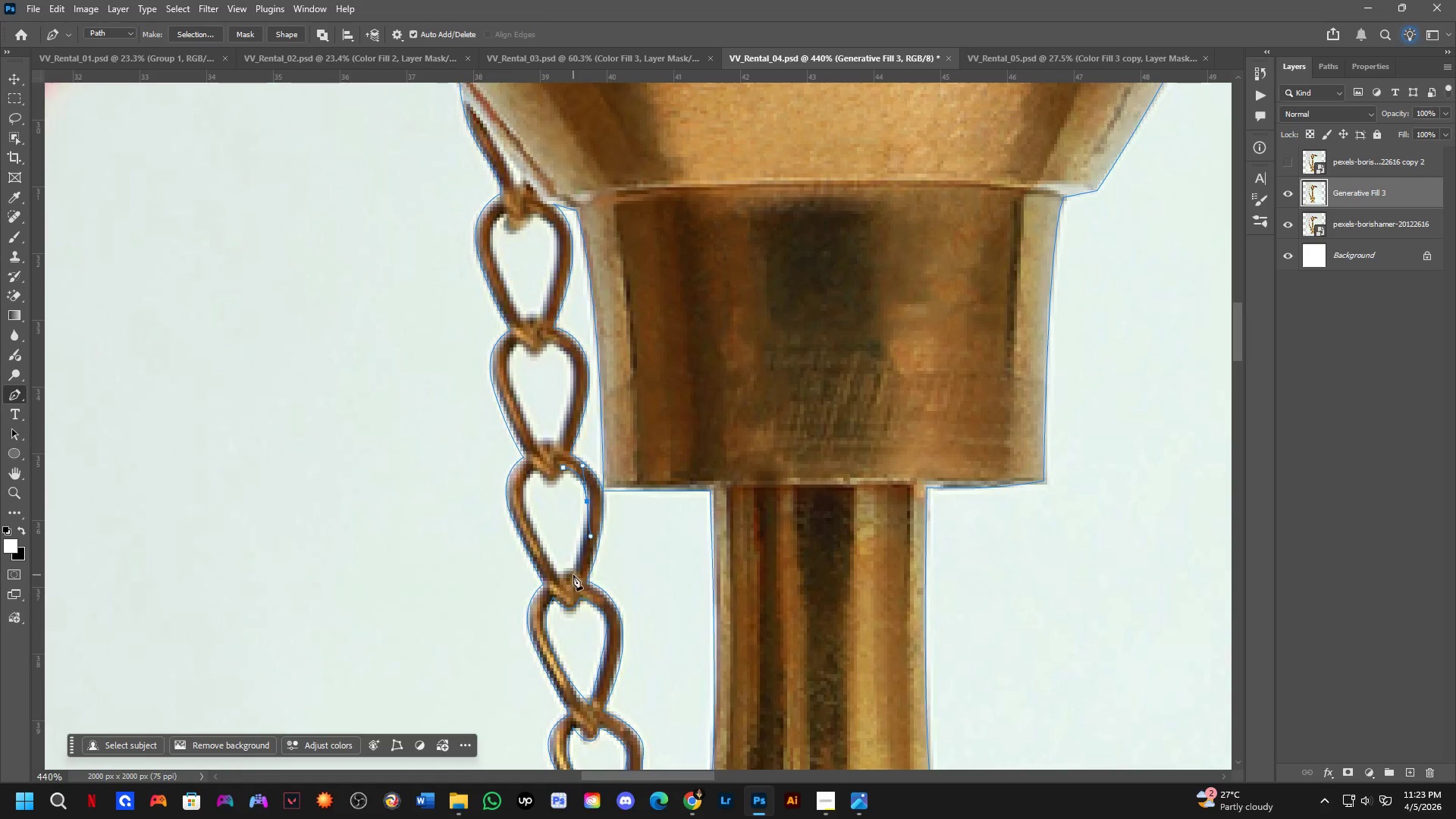 
left_click([567, 581])
 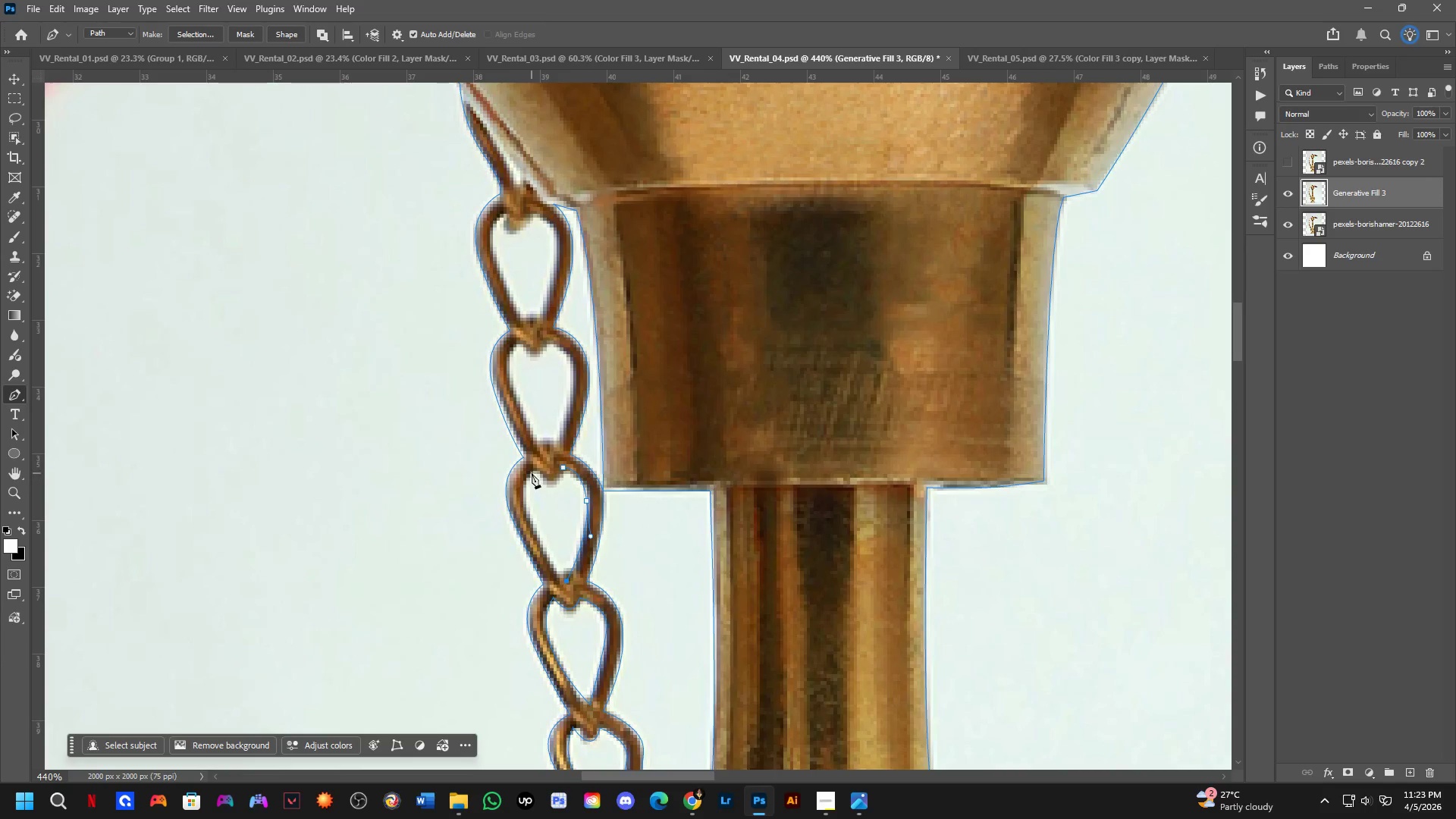 
left_click_drag(start_coordinate=[532, 469], to_coordinate=[554, 438])
 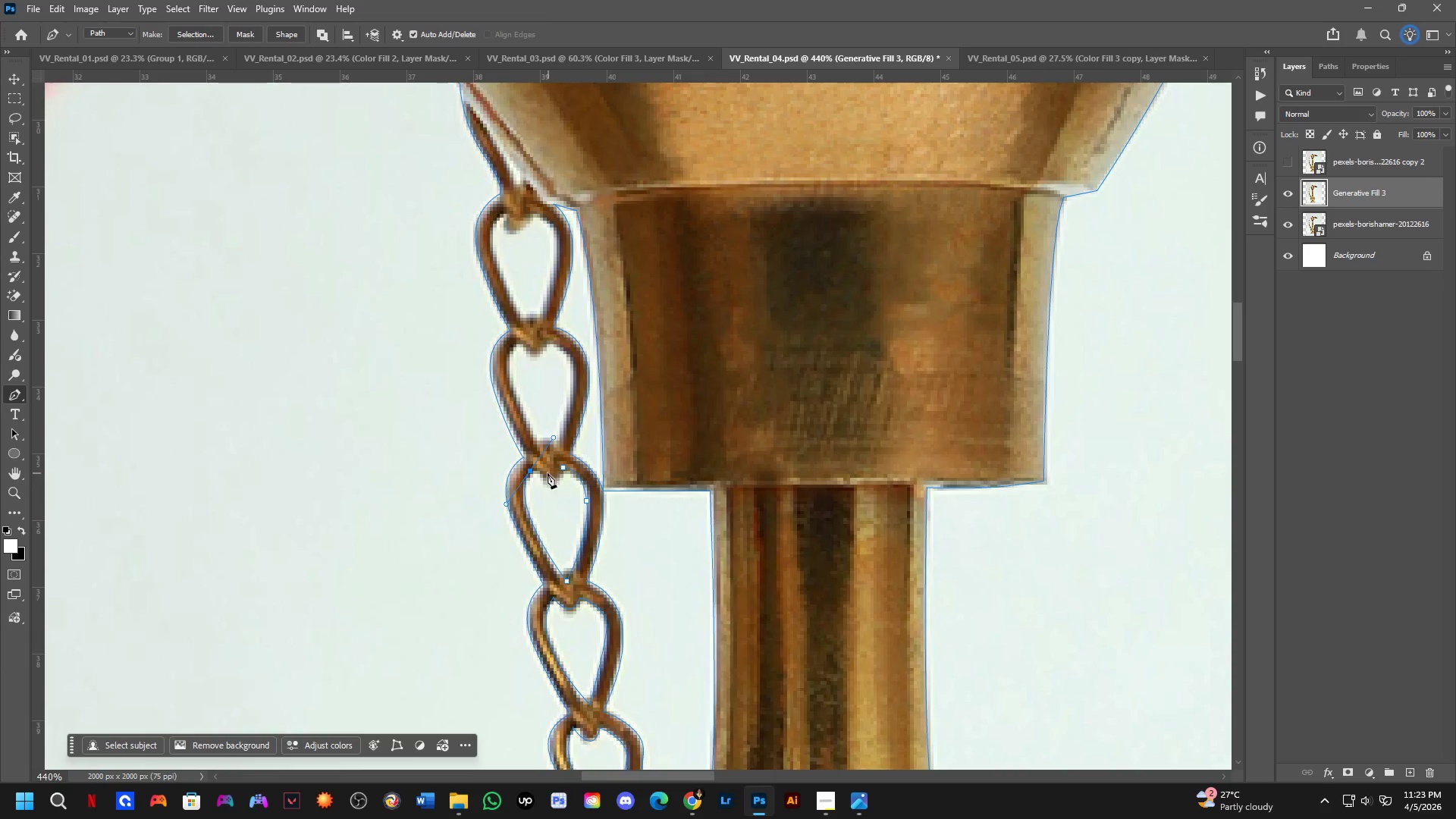 
hold_key(key=AltLeft, duration=0.58)
left_click([532, 470])
 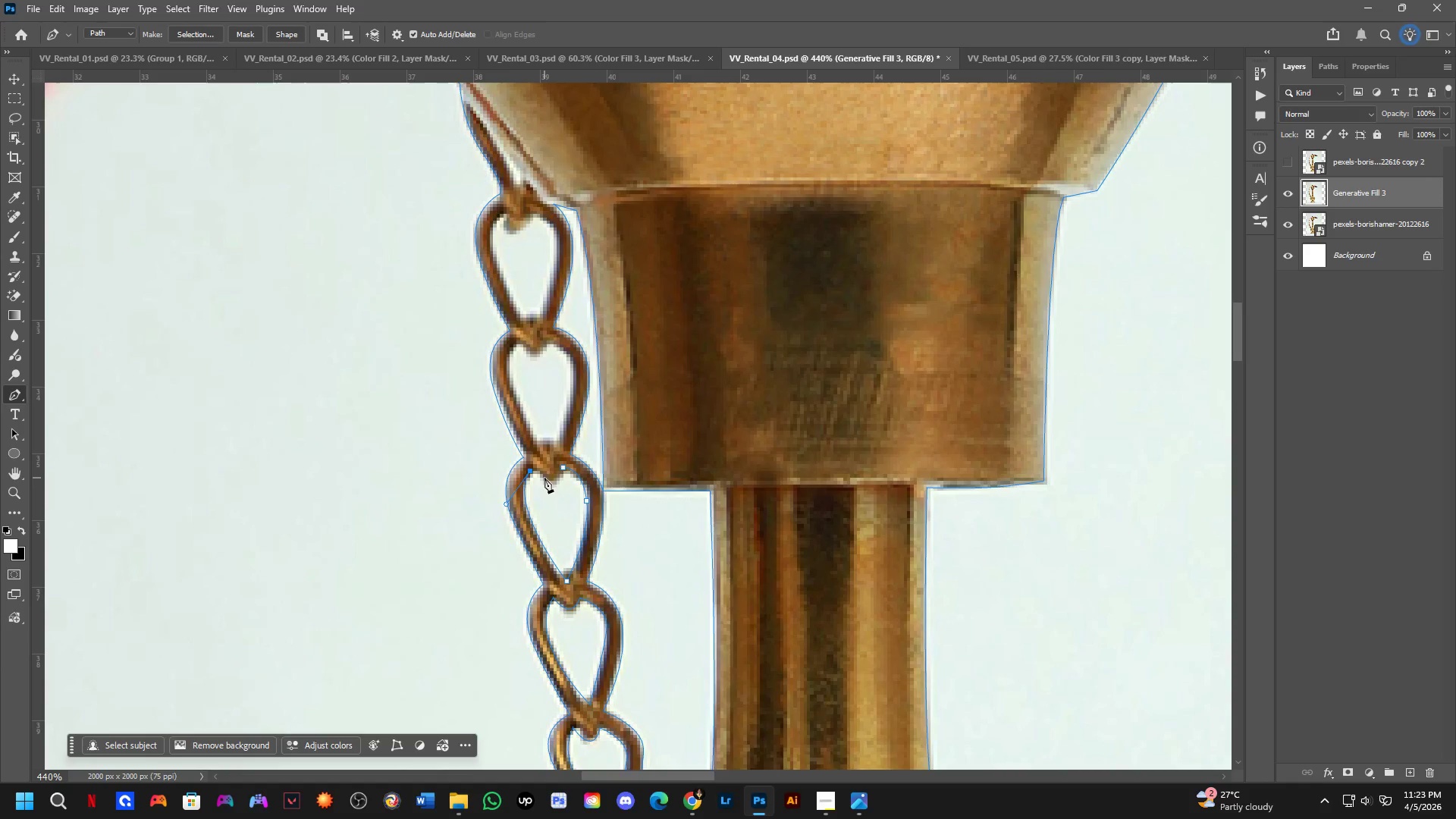 
left_click_drag(start_coordinate=[544, 478], to_coordinate=[546, 483])
 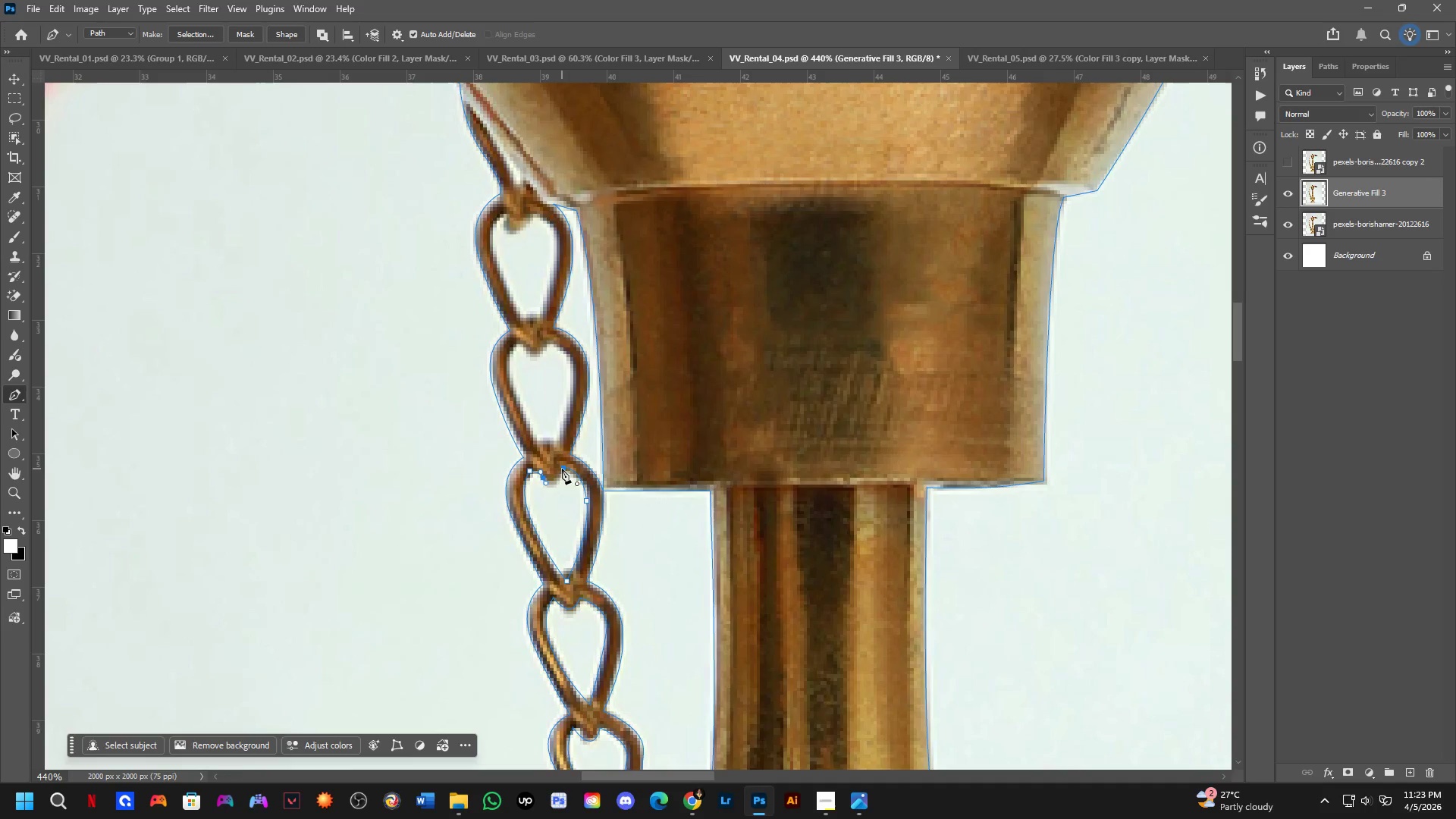 
left_click_drag(start_coordinate=[563, 468], to_coordinate=[560, 450])
 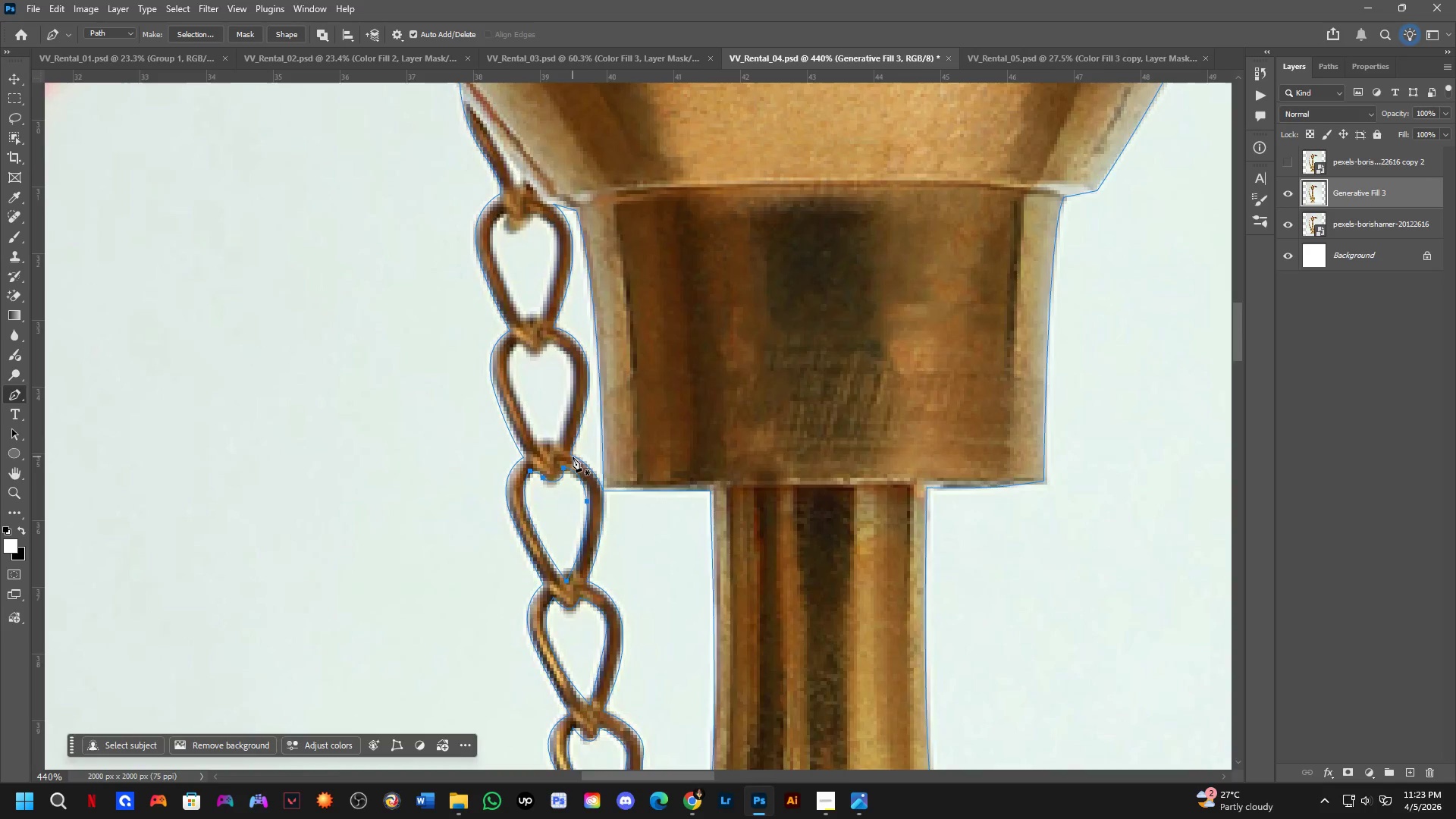 
hold_key(key=ShiftLeft, duration=0.59)
scroll: coordinate [576, 459], scroll_direction: down, amount: 4.0
 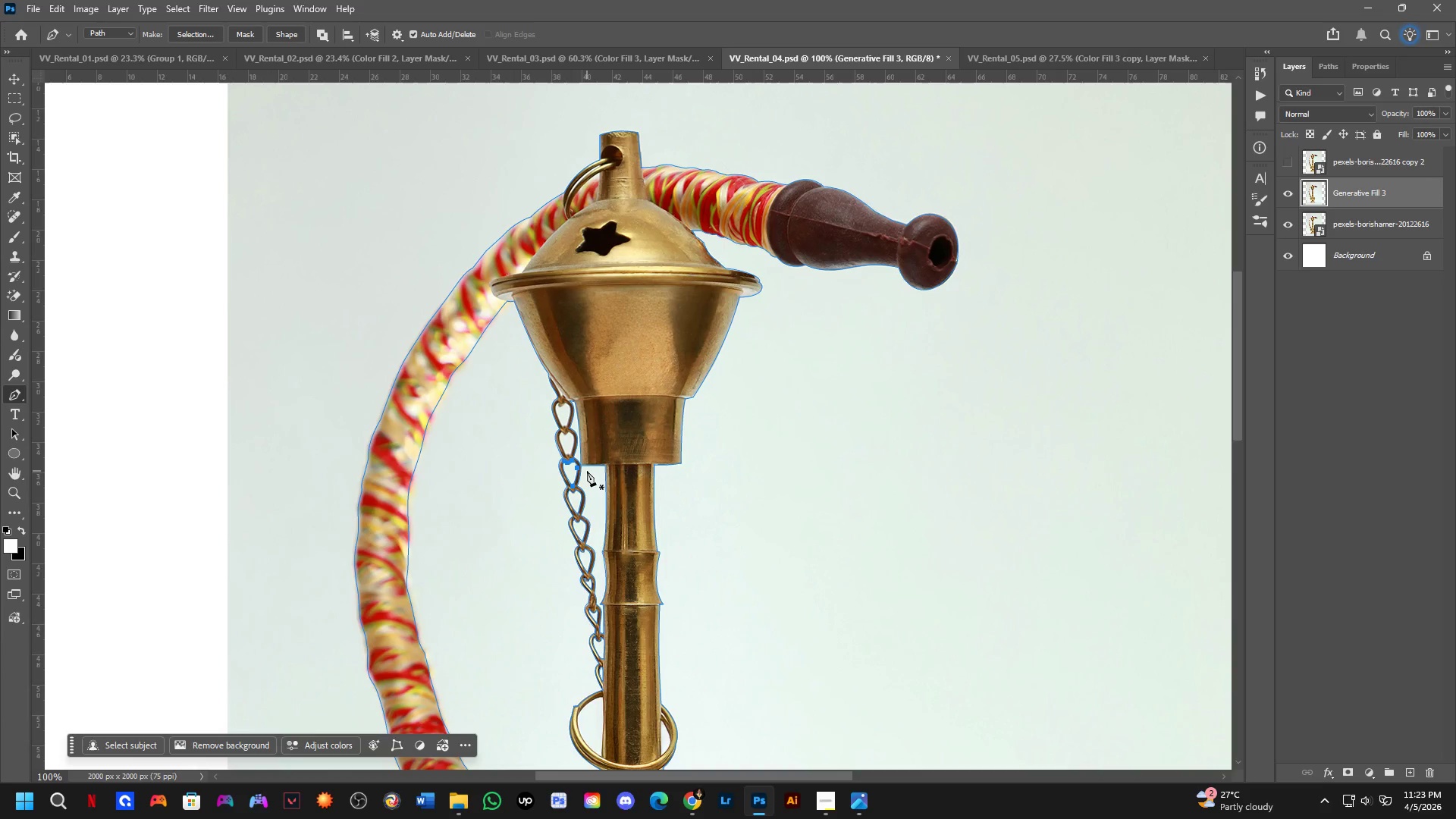 
key(Shift+ShiftLeft)
 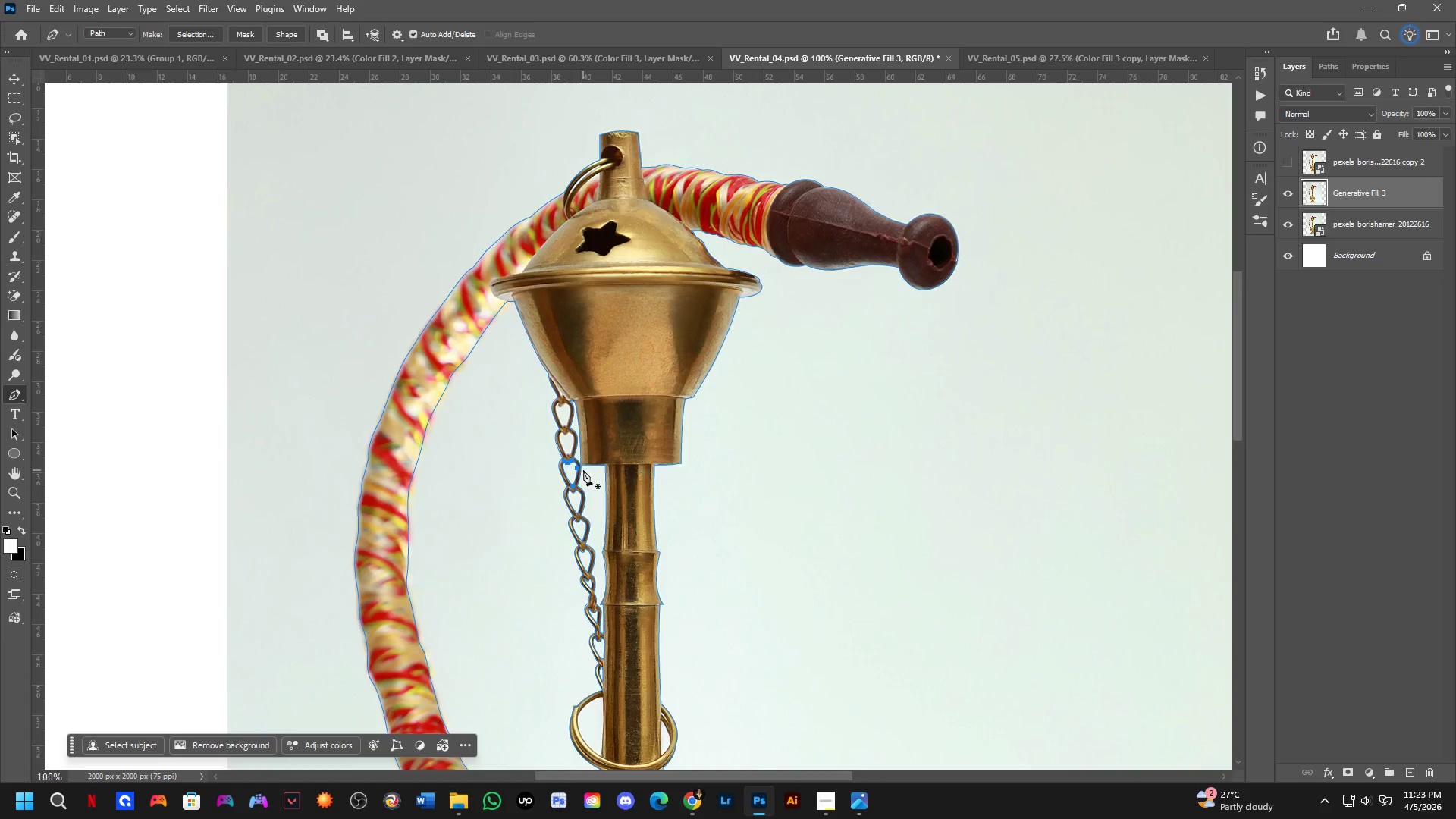 
scroll: coordinate [563, 422], scroll_direction: up, amount: 6.0
 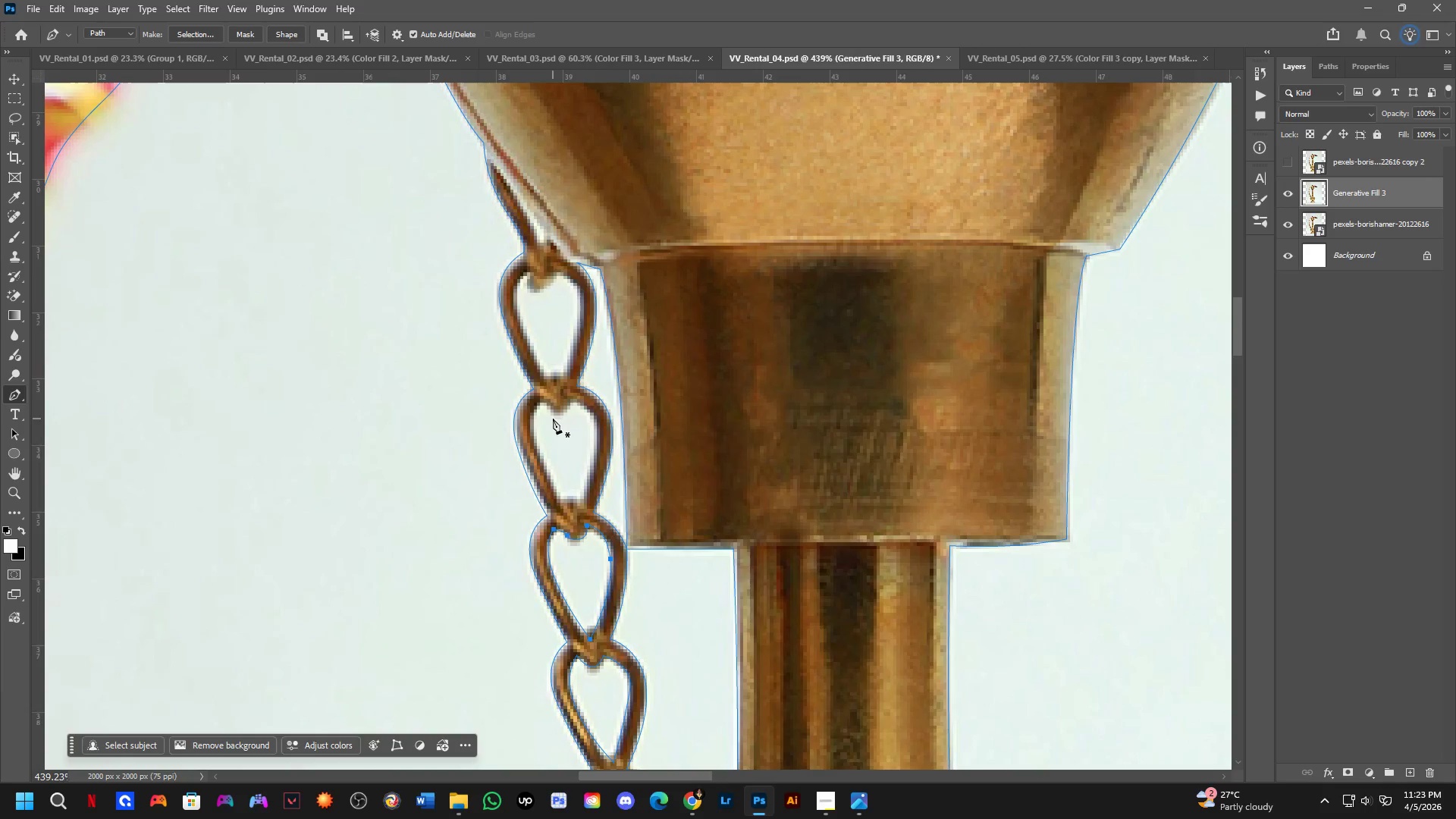 
hold_key(key=ShiftLeft, duration=0.56)
scroll: coordinate [577, 459], scroll_direction: none, amount: 0.0
 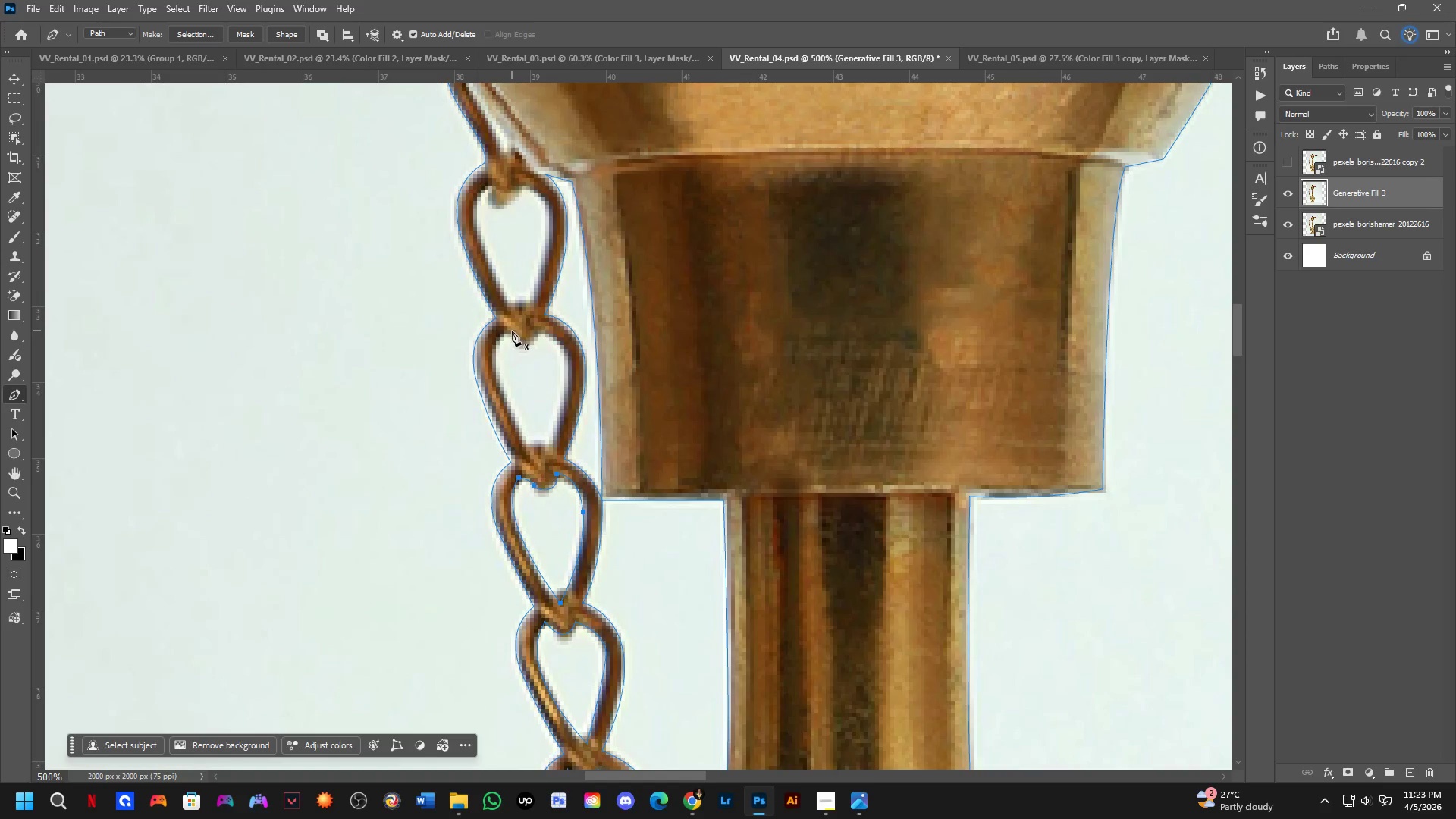 
left_click([511, 331])
 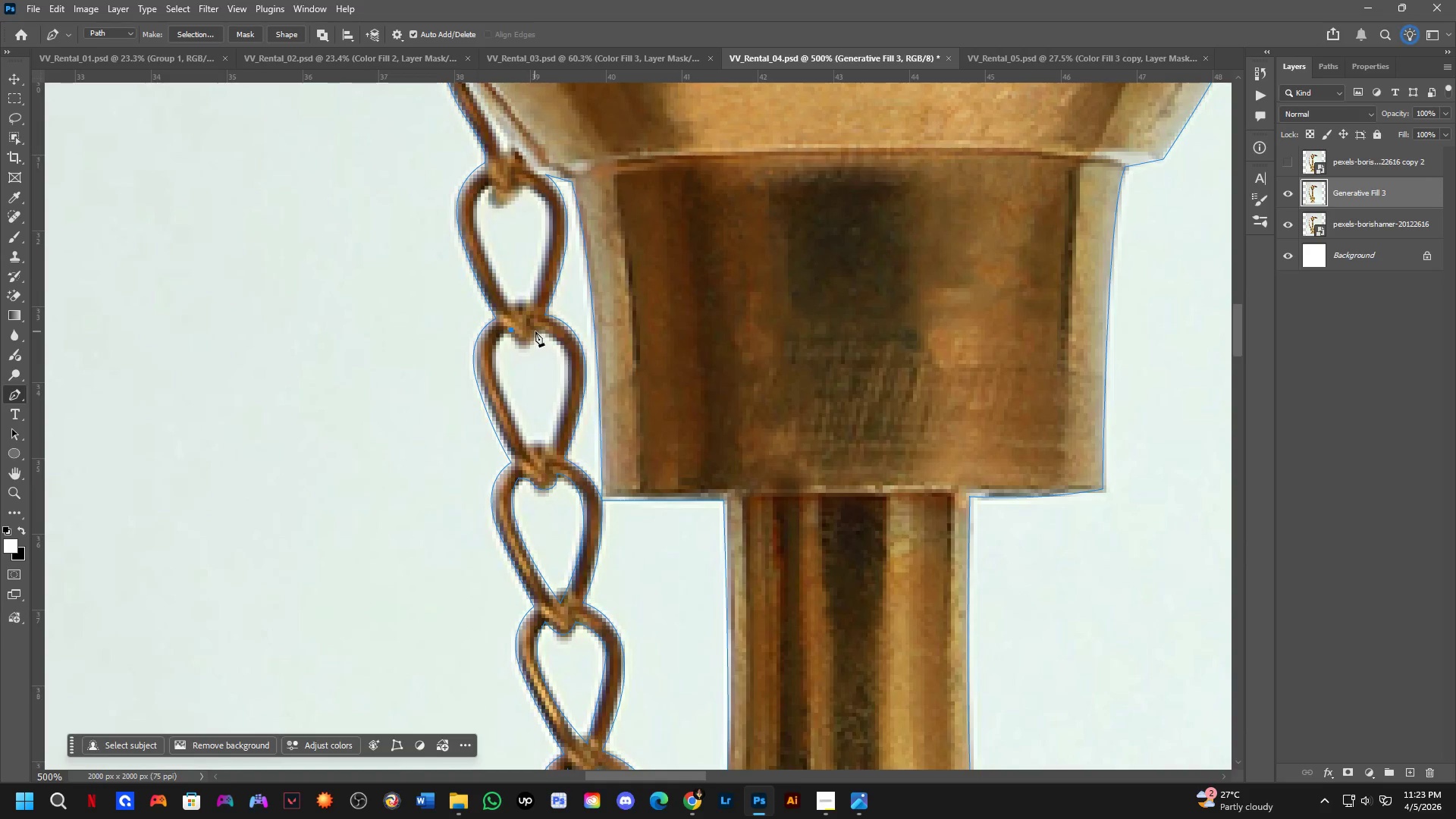 
left_click_drag(start_coordinate=[538, 330], to_coordinate=[552, 300])
 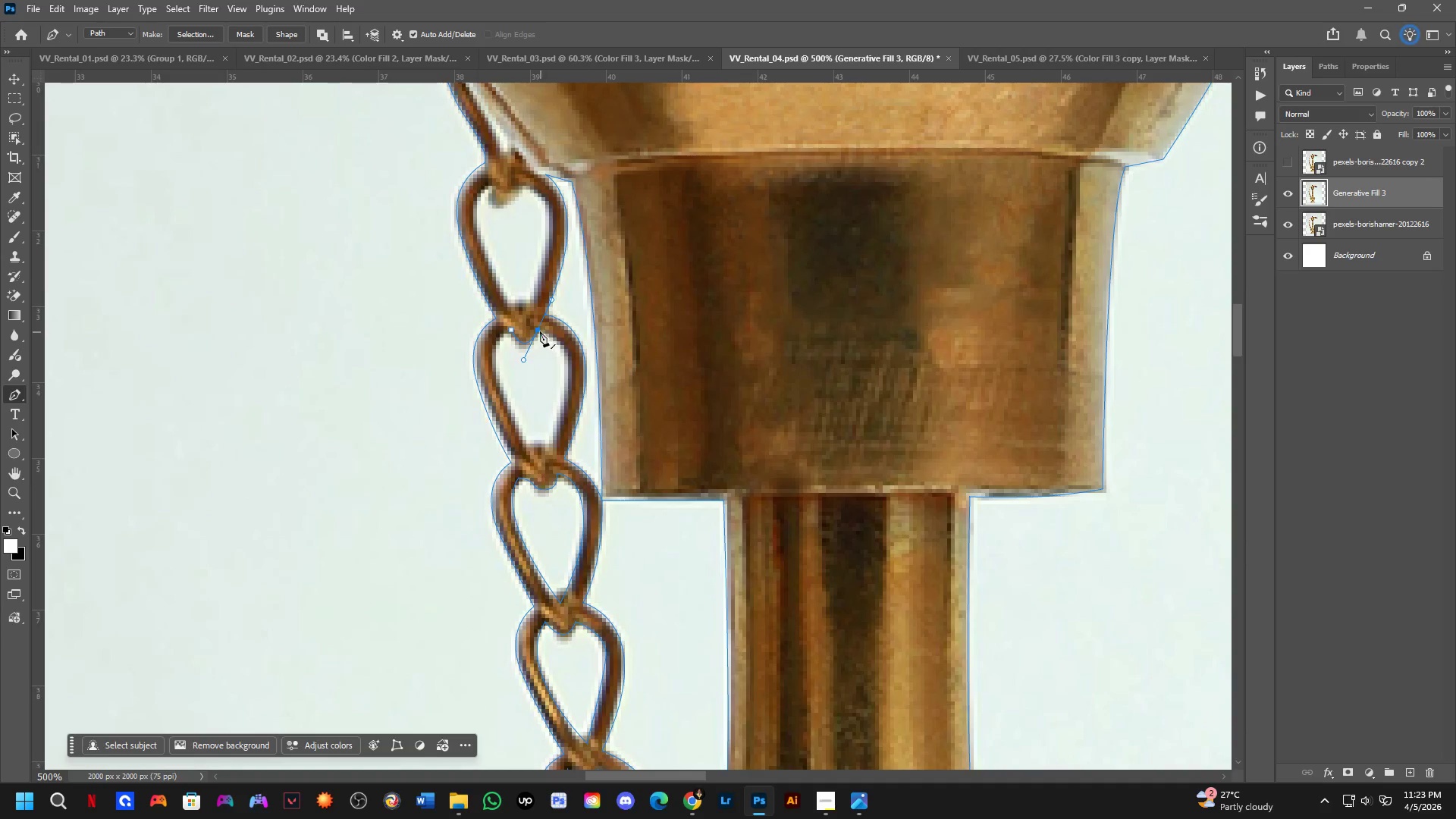 
hold_key(key=AltLeft, duration=0.44)
 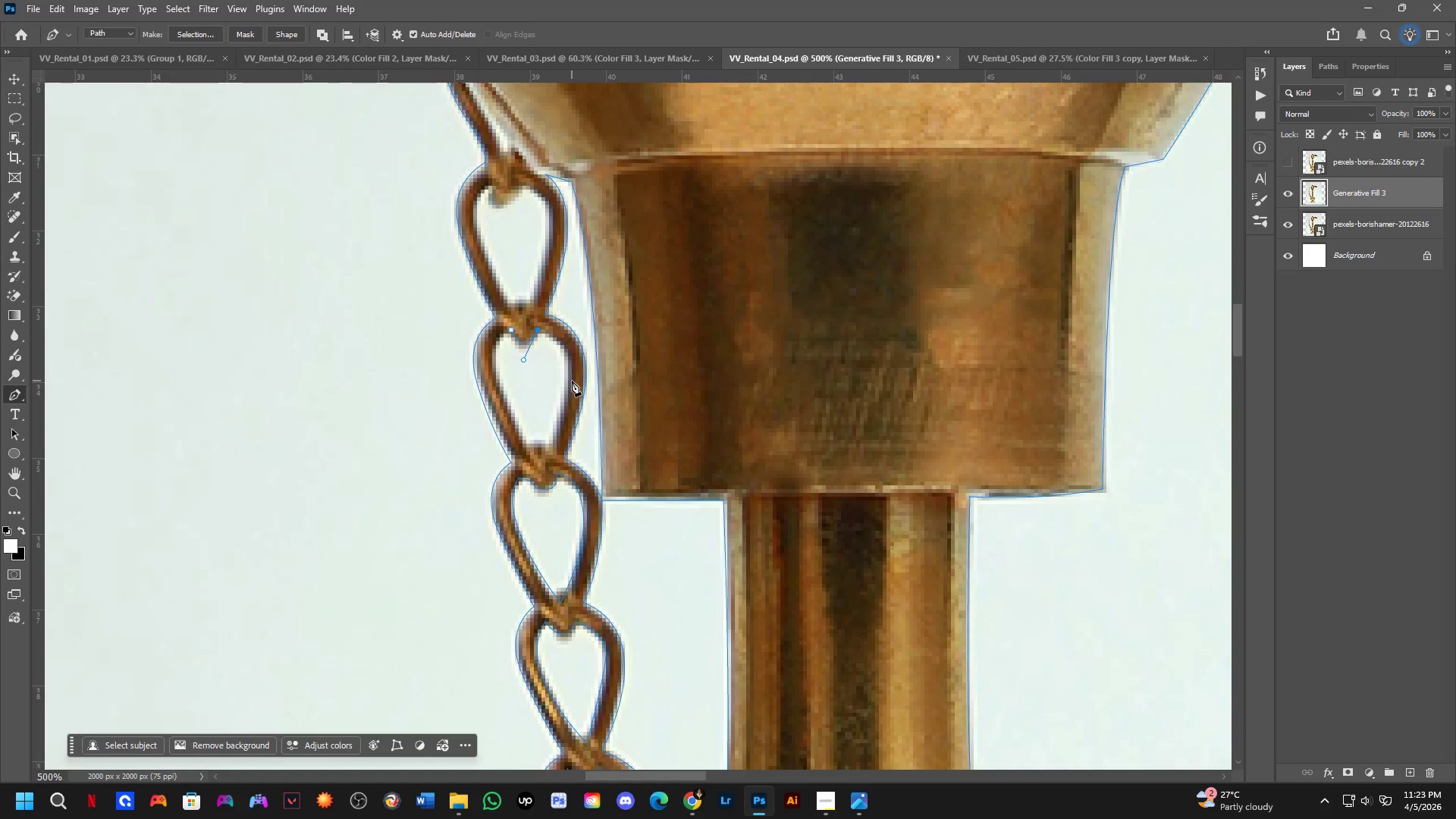 
left_click_drag(start_coordinate=[570, 386], to_coordinate=[571, 451])
 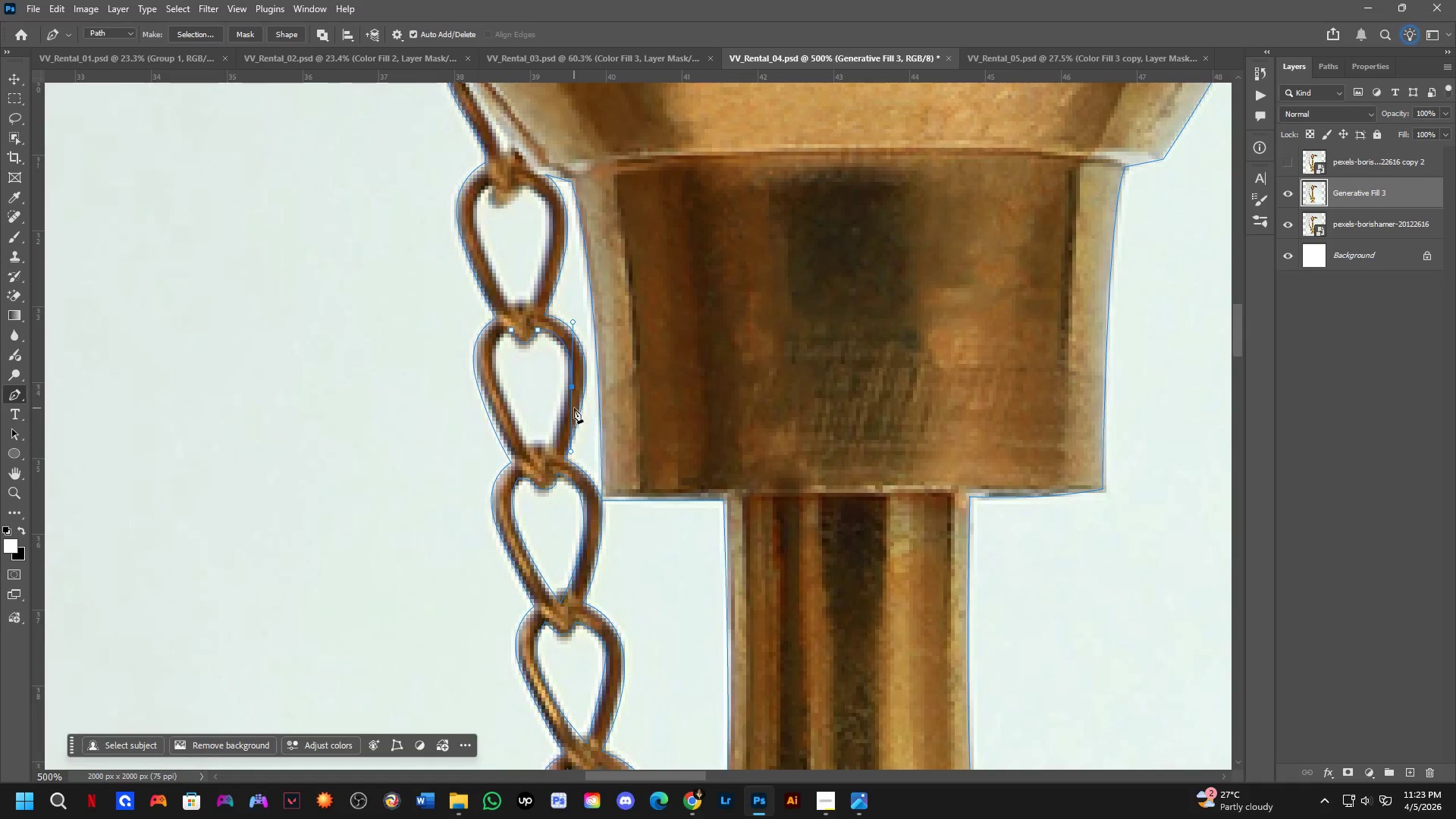 
hold_key(key=ControlLeft, duration=1.19)
left_click_drag(start_coordinate=[574, 389], to_coordinate=[570, 393])
 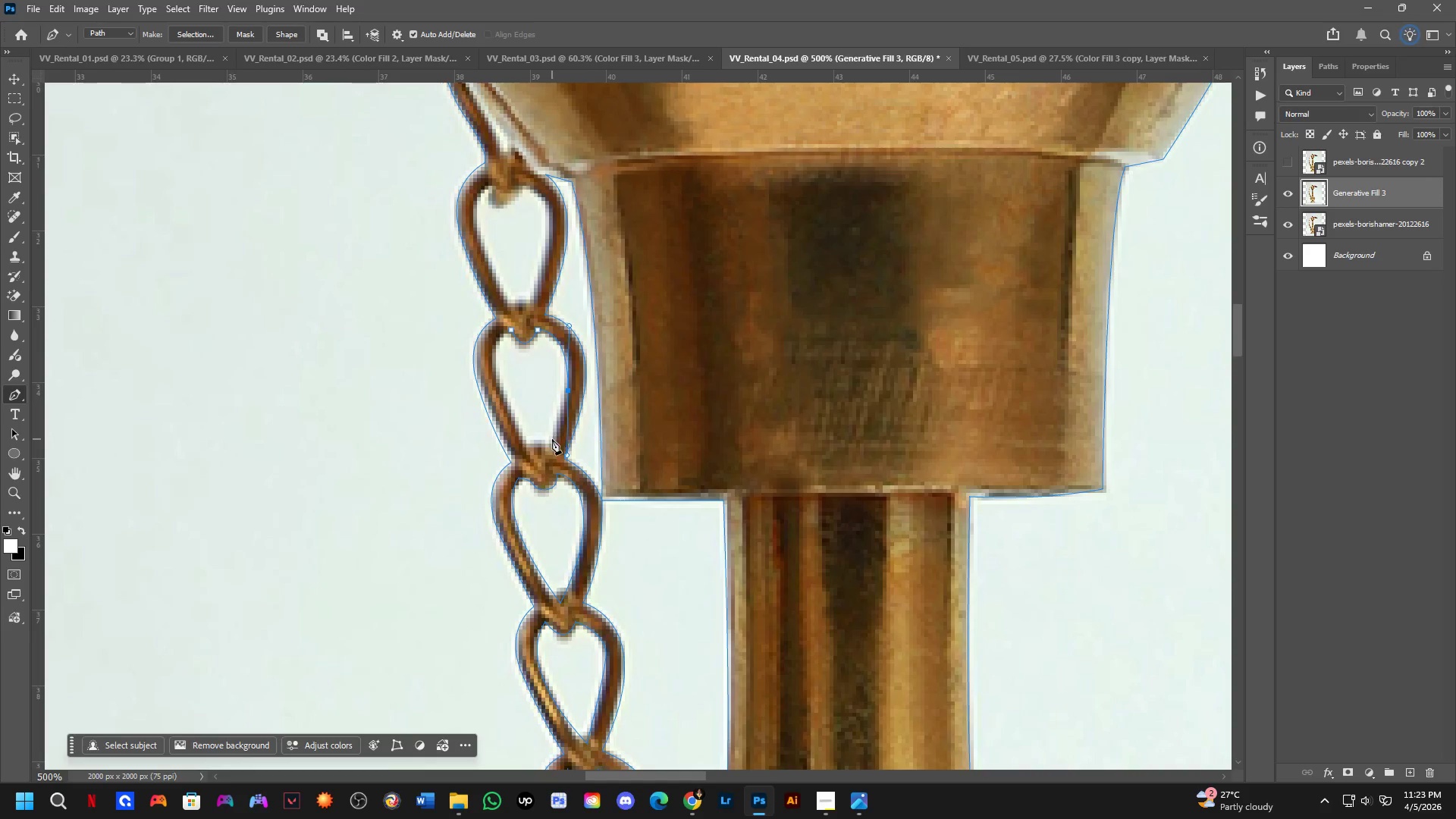 
left_click([552, 439])
 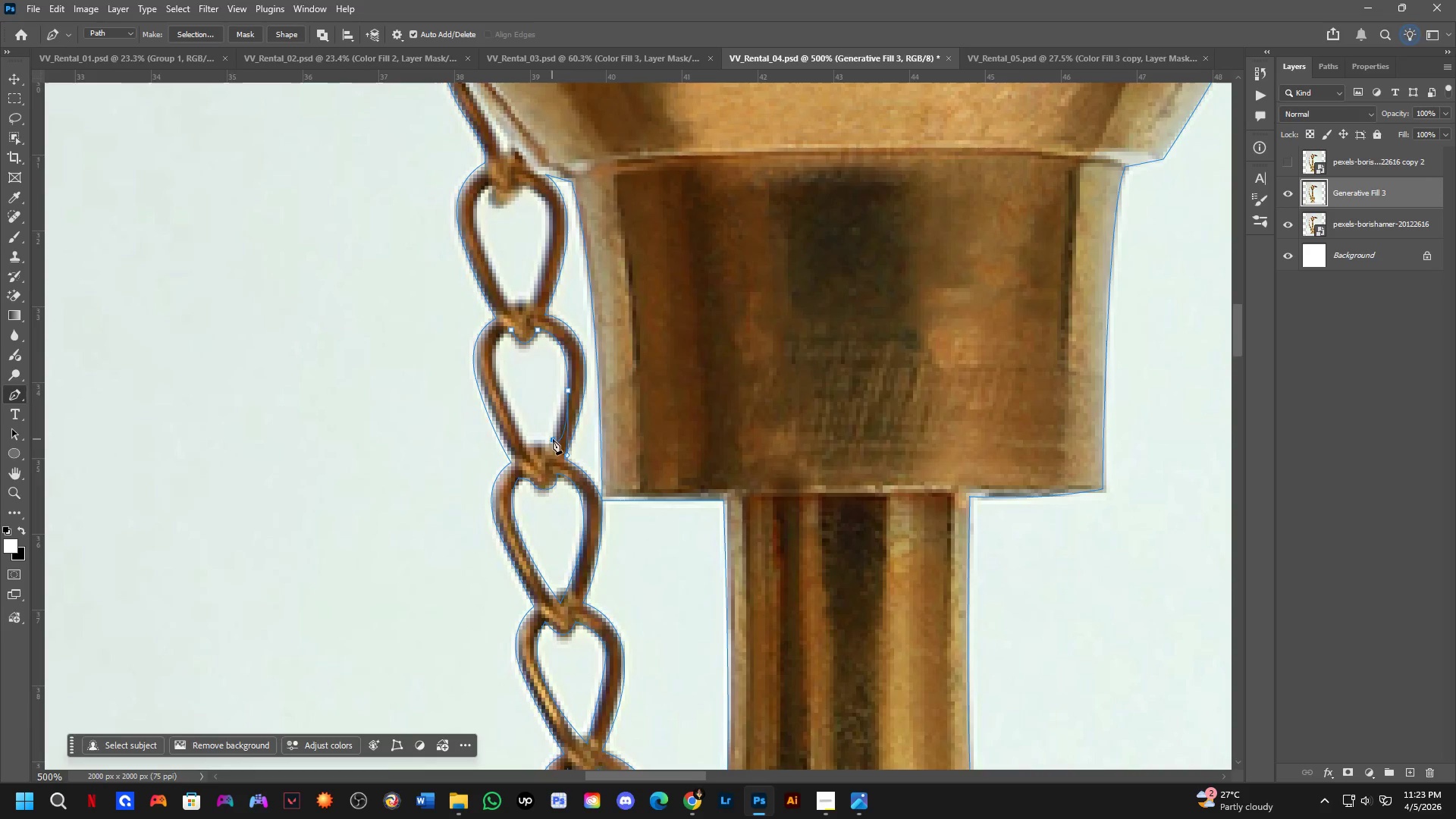 
key(Control+ControlLeft)
 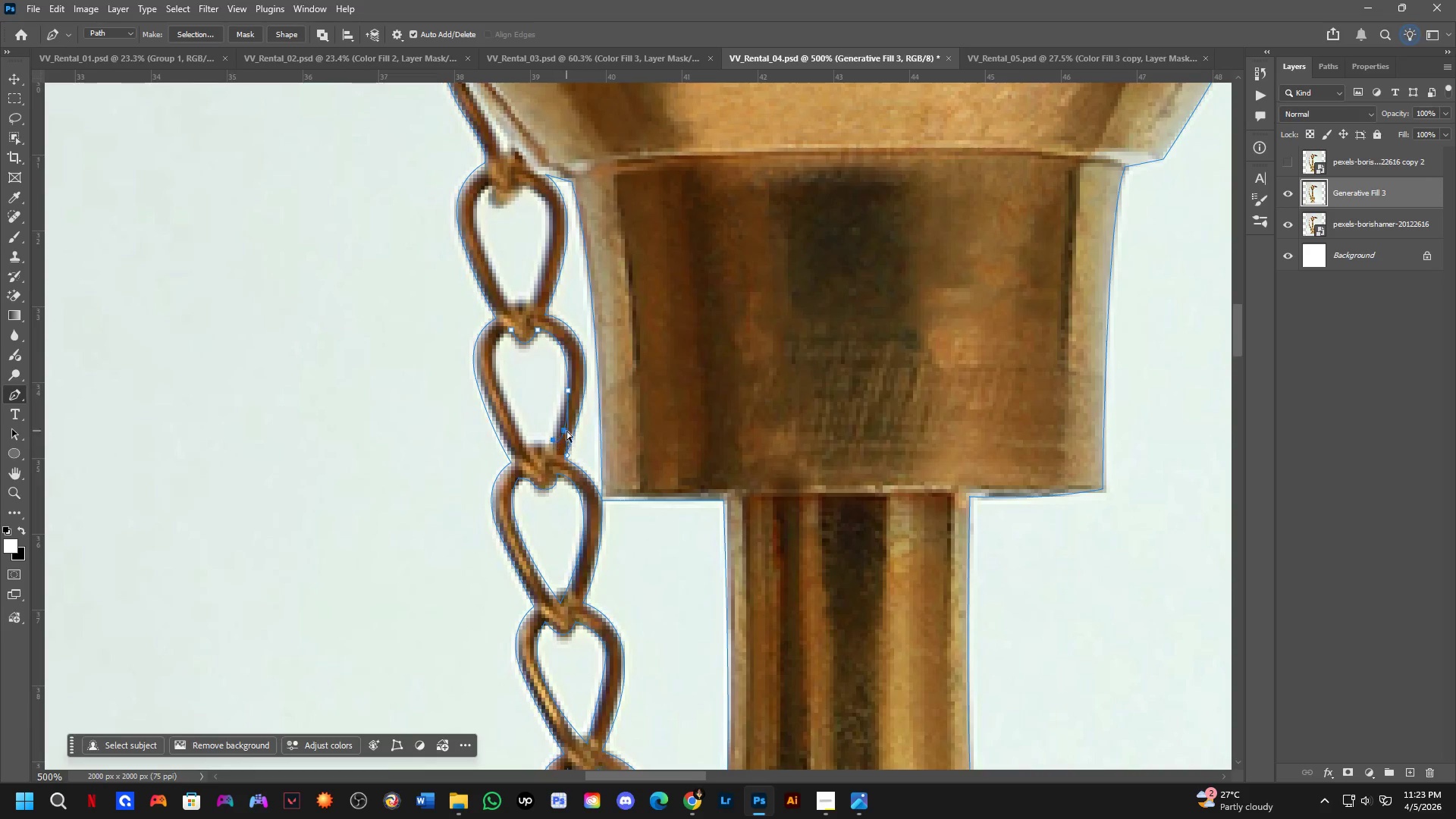 
key(Control+Z)
 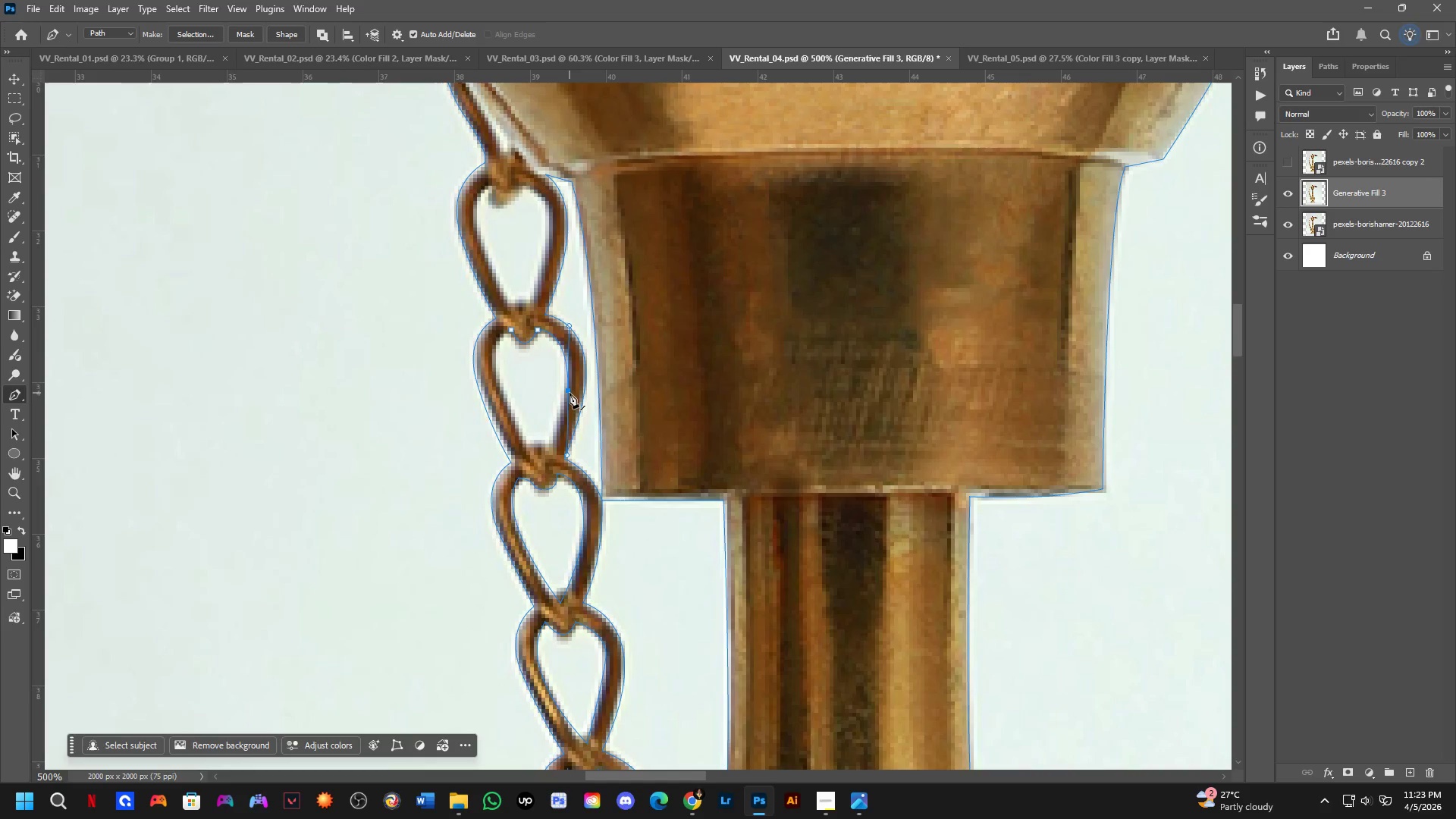 
key(Alt+AltLeft)
 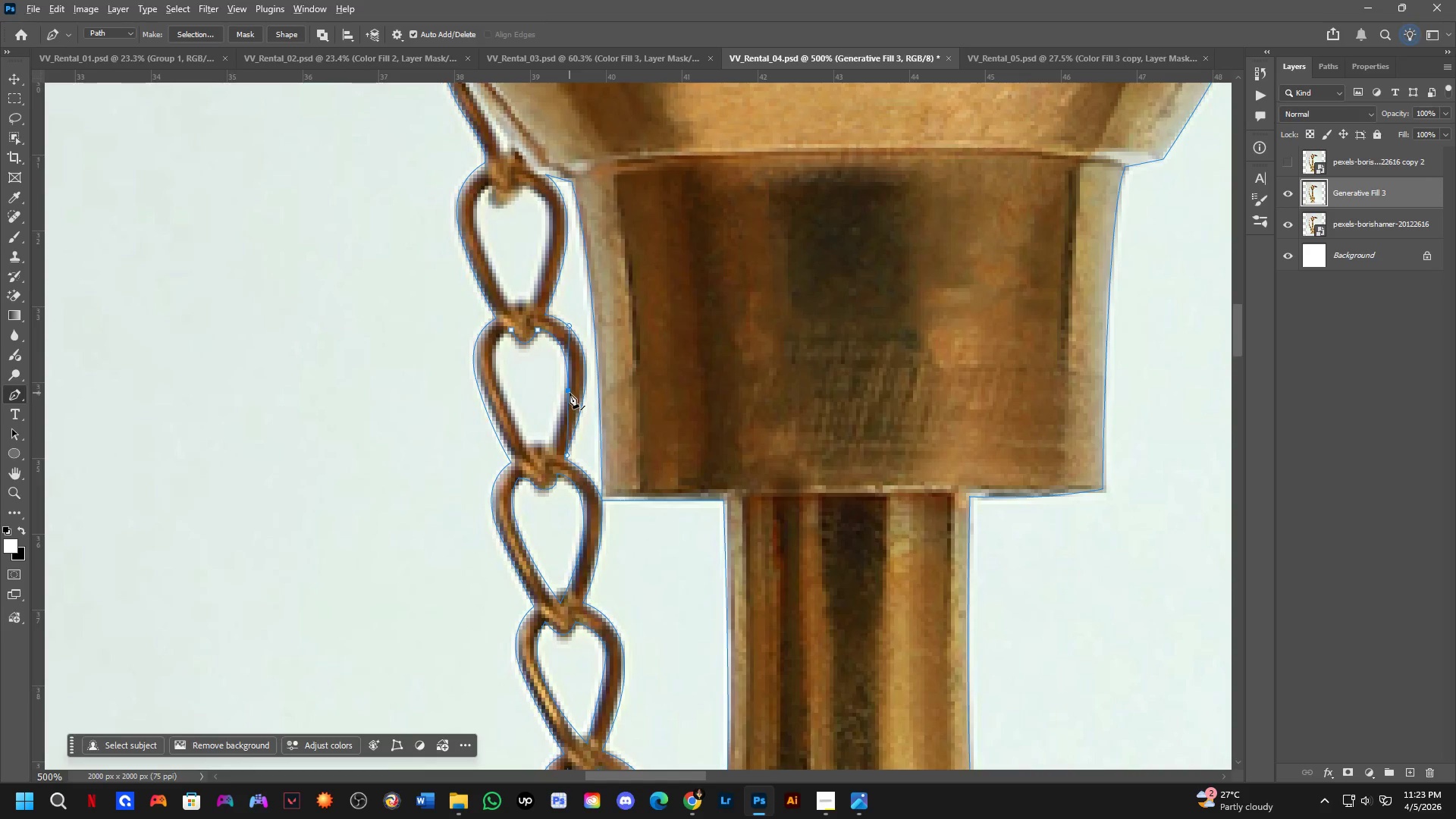 
left_click([570, 392])
 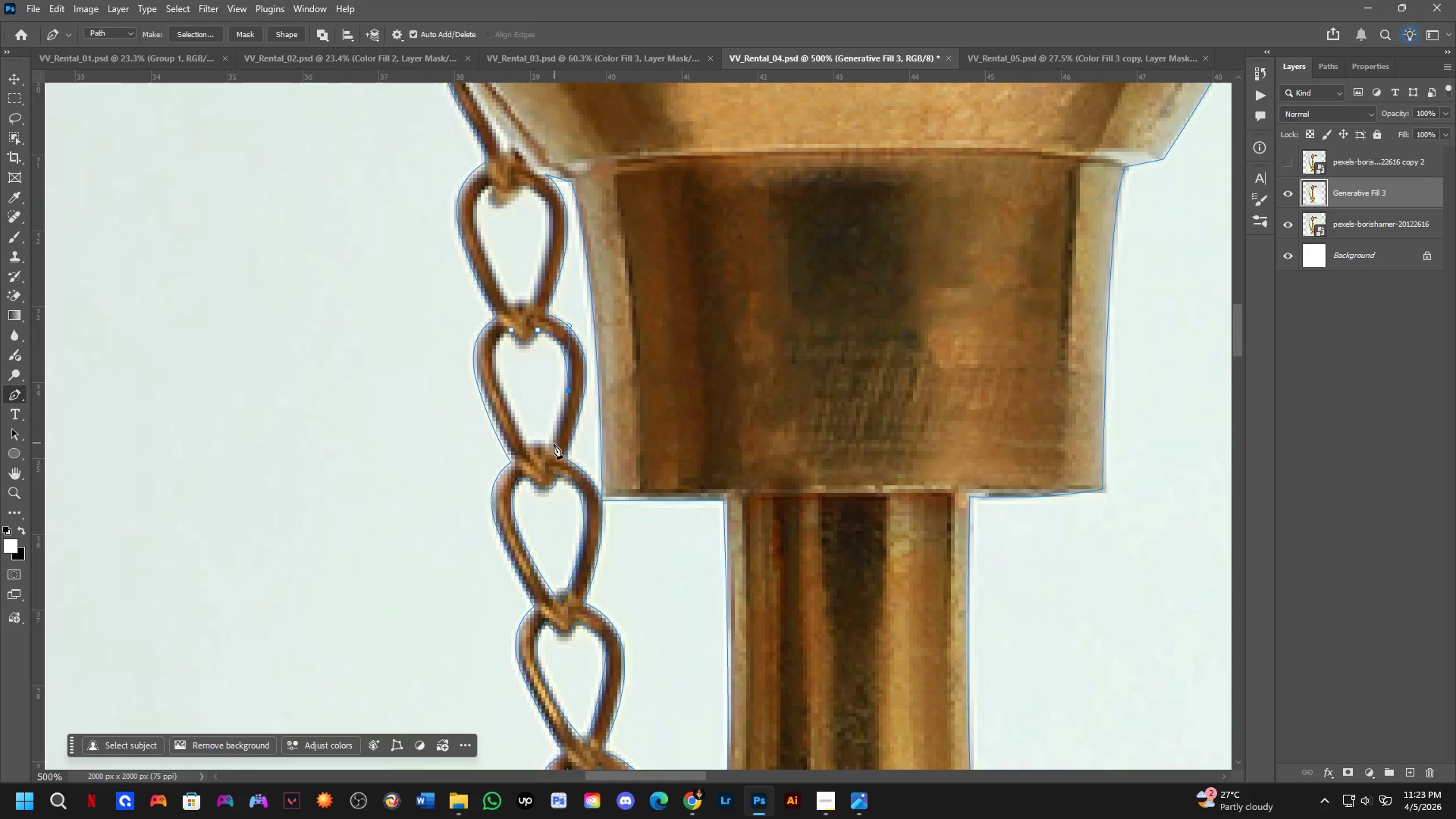 
left_click([551, 445])
 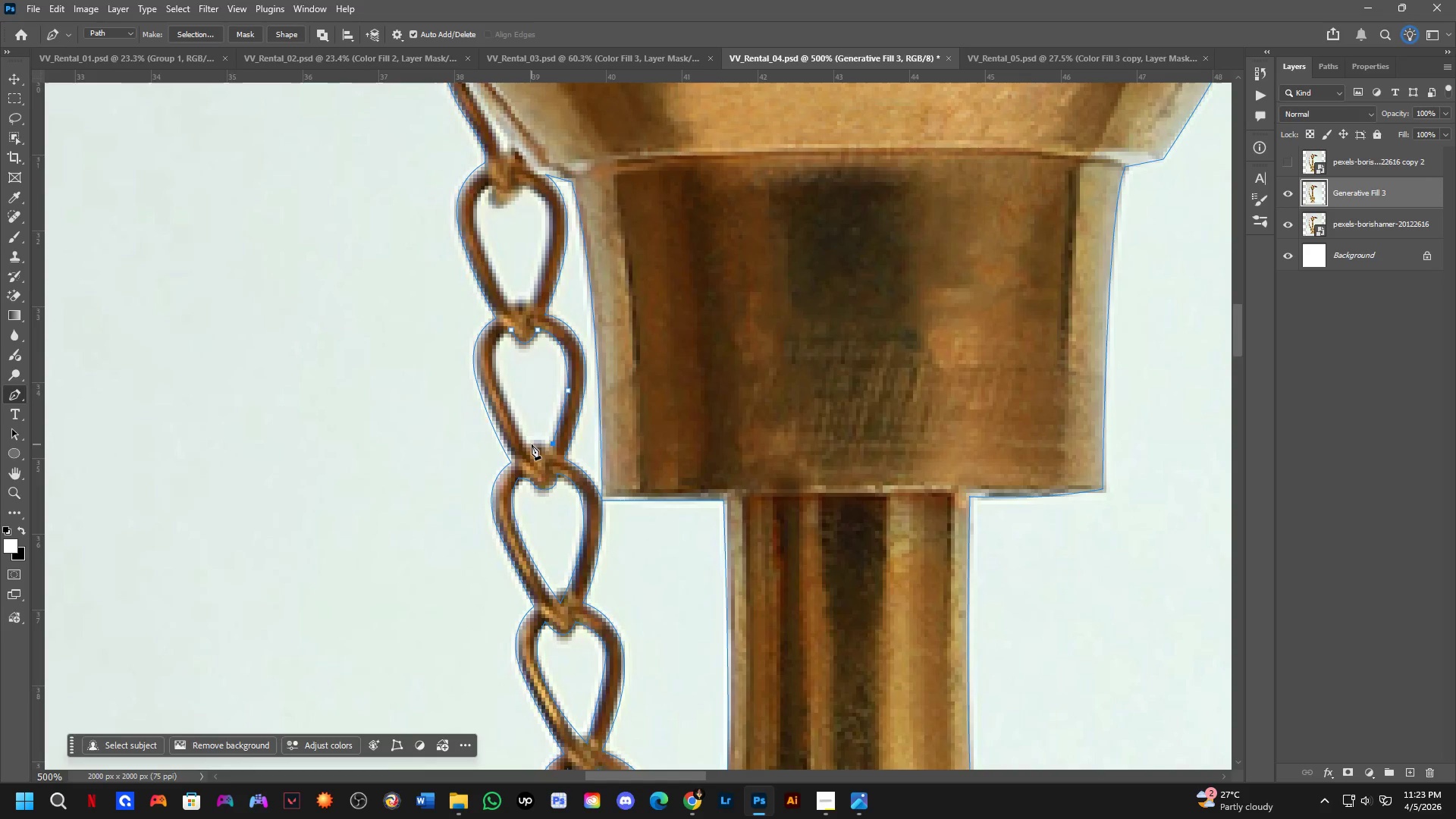 
left_click_drag(start_coordinate=[531, 445], to_coordinate=[525, 452])
 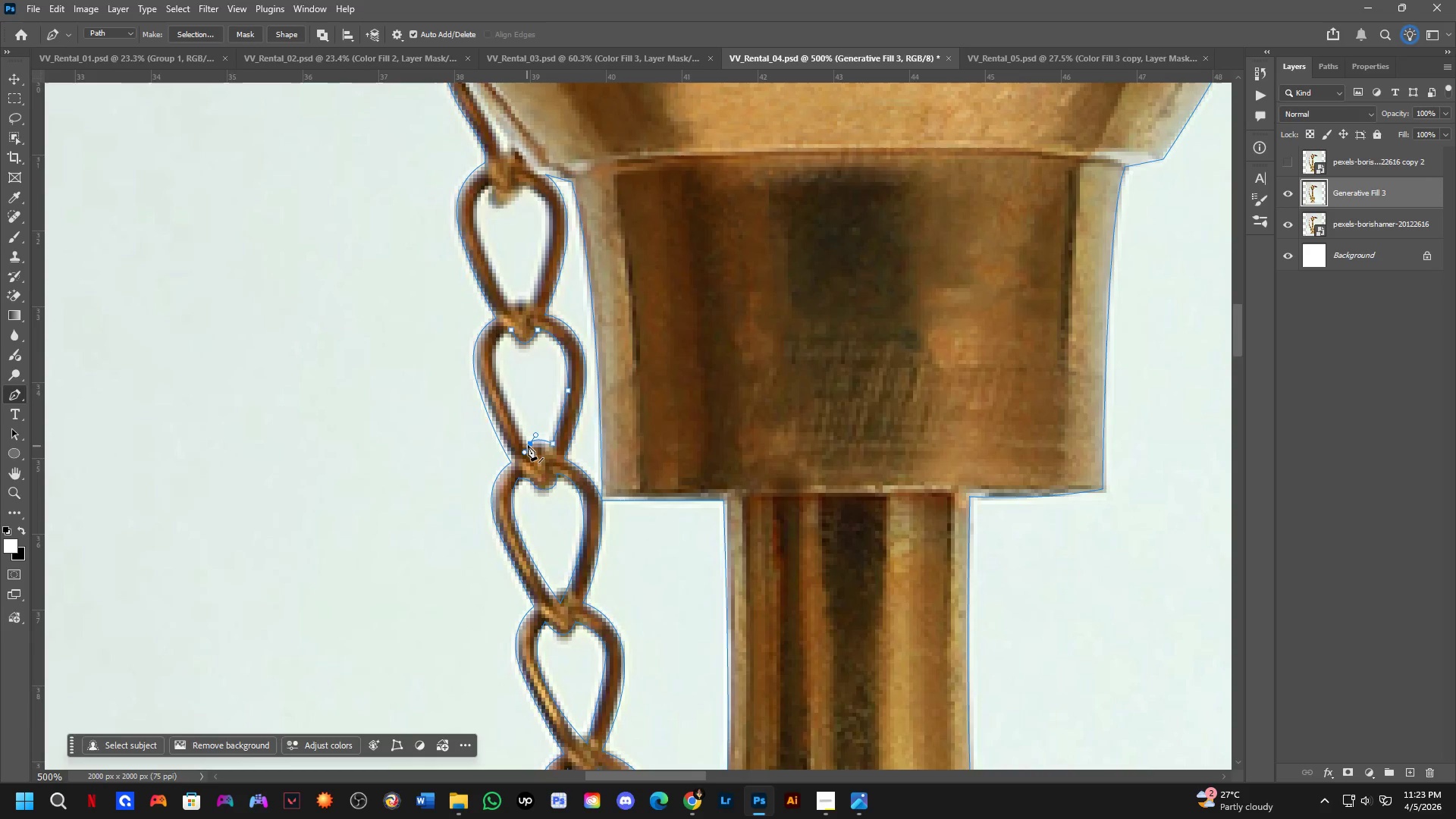 
hold_key(key=AltLeft, duration=0.34)
left_click([529, 441])
 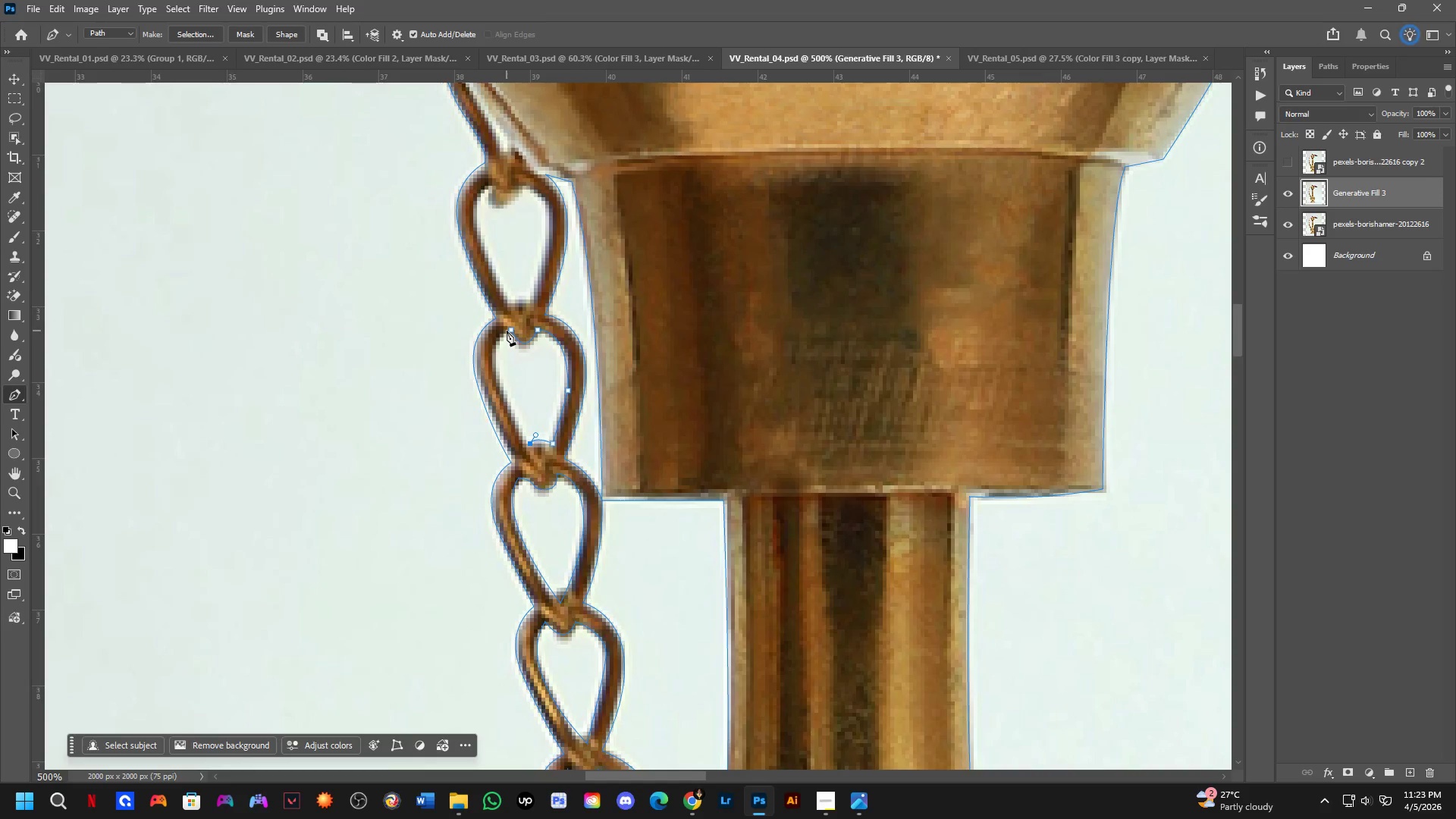 
left_click_drag(start_coordinate=[510, 330], to_coordinate=[557, 311])
 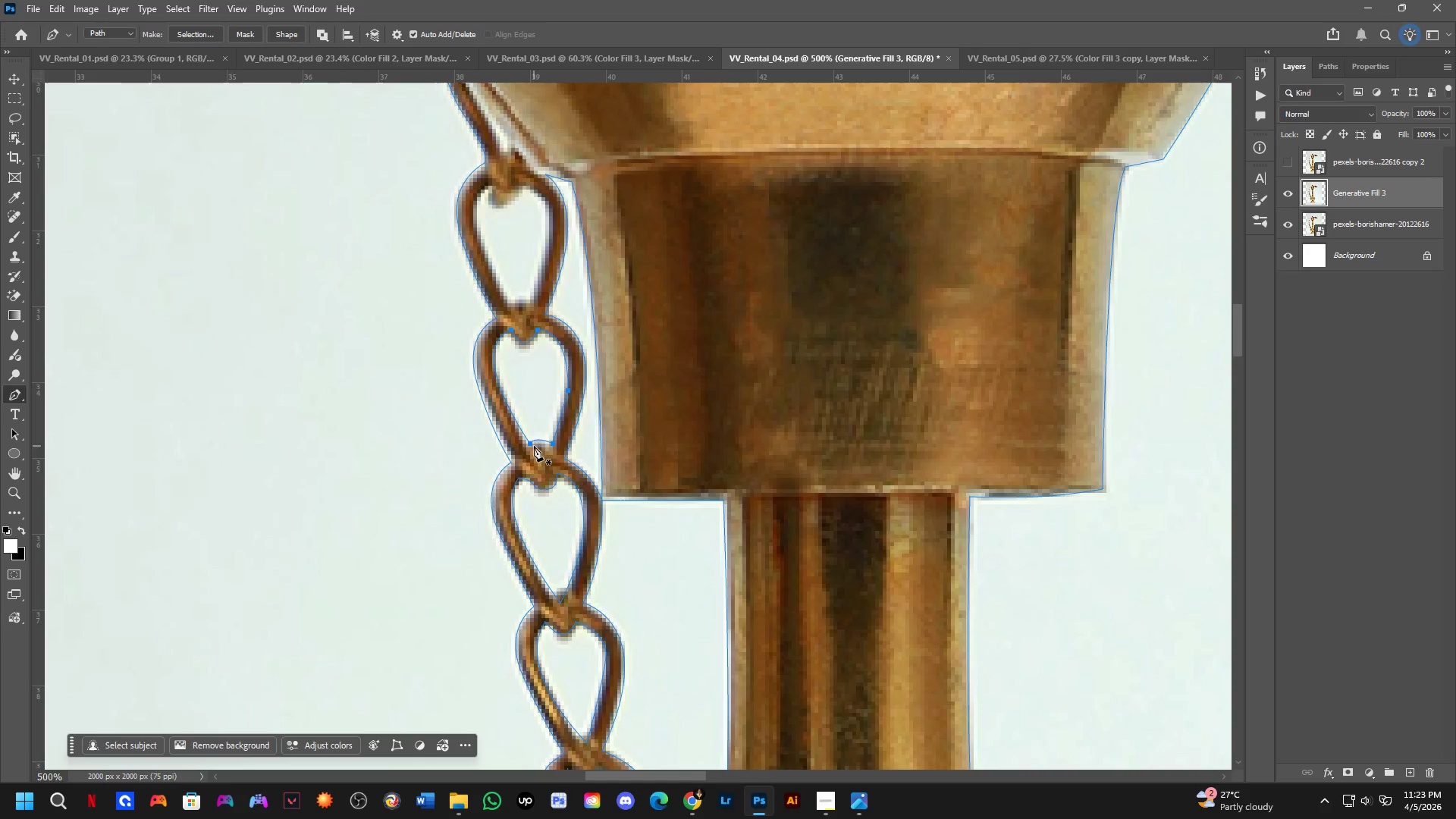 
hold_key(key=ControlLeft, duration=0.98)
left_click([532, 442])
 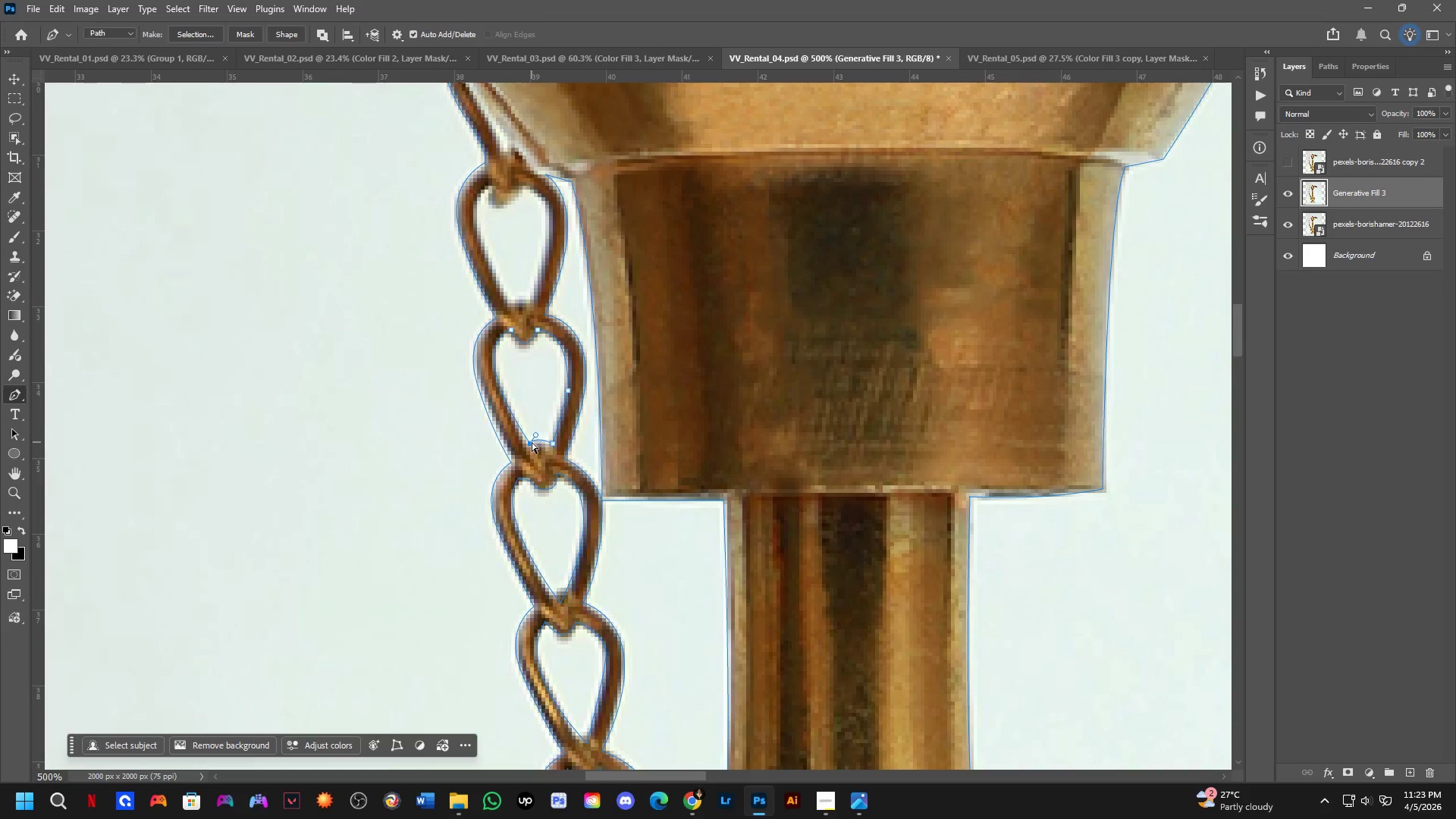 
left_click_drag(start_coordinate=[532, 442], to_coordinate=[528, 444])
 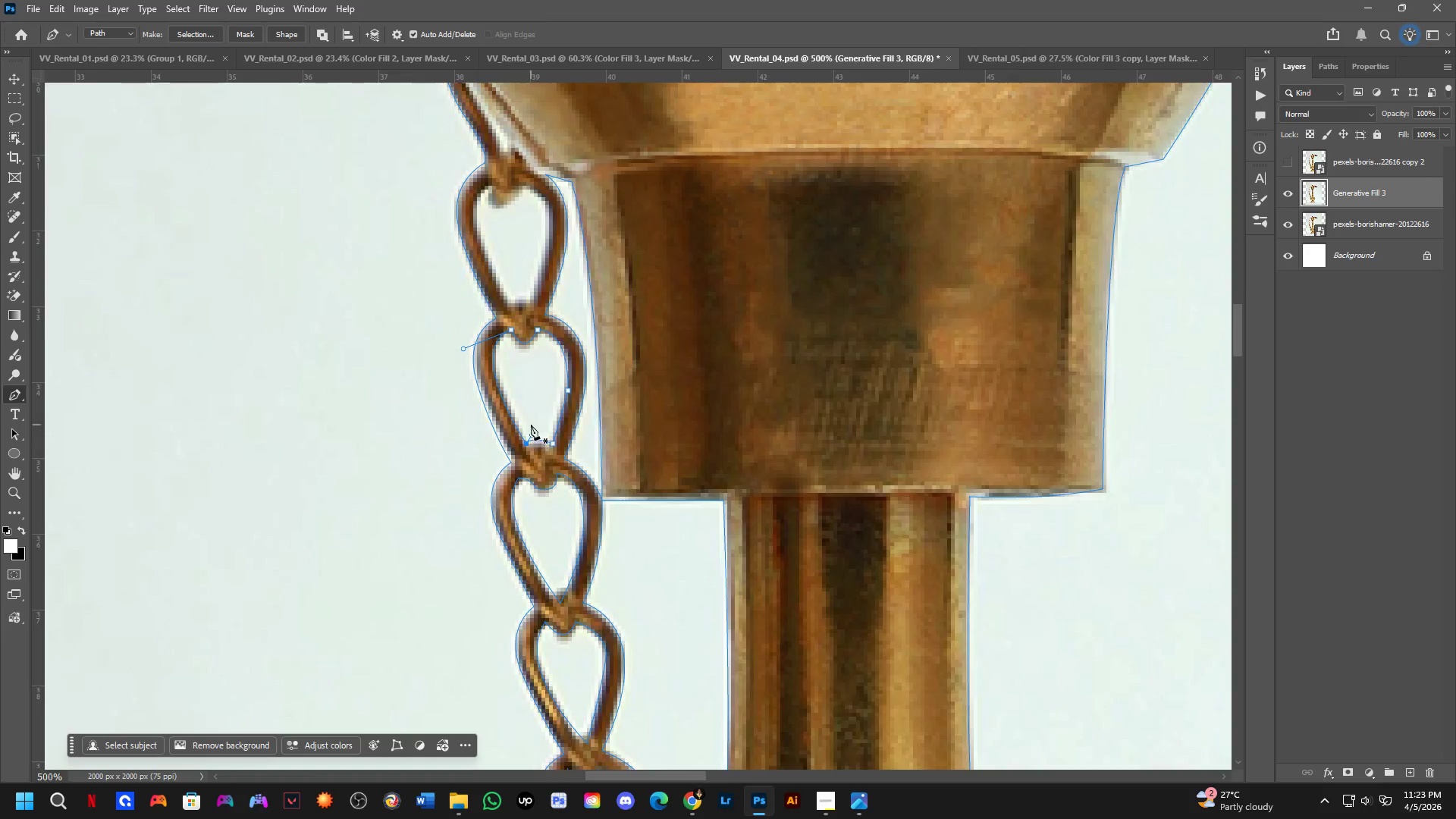 
hold_key(key=Space, duration=0.61)
 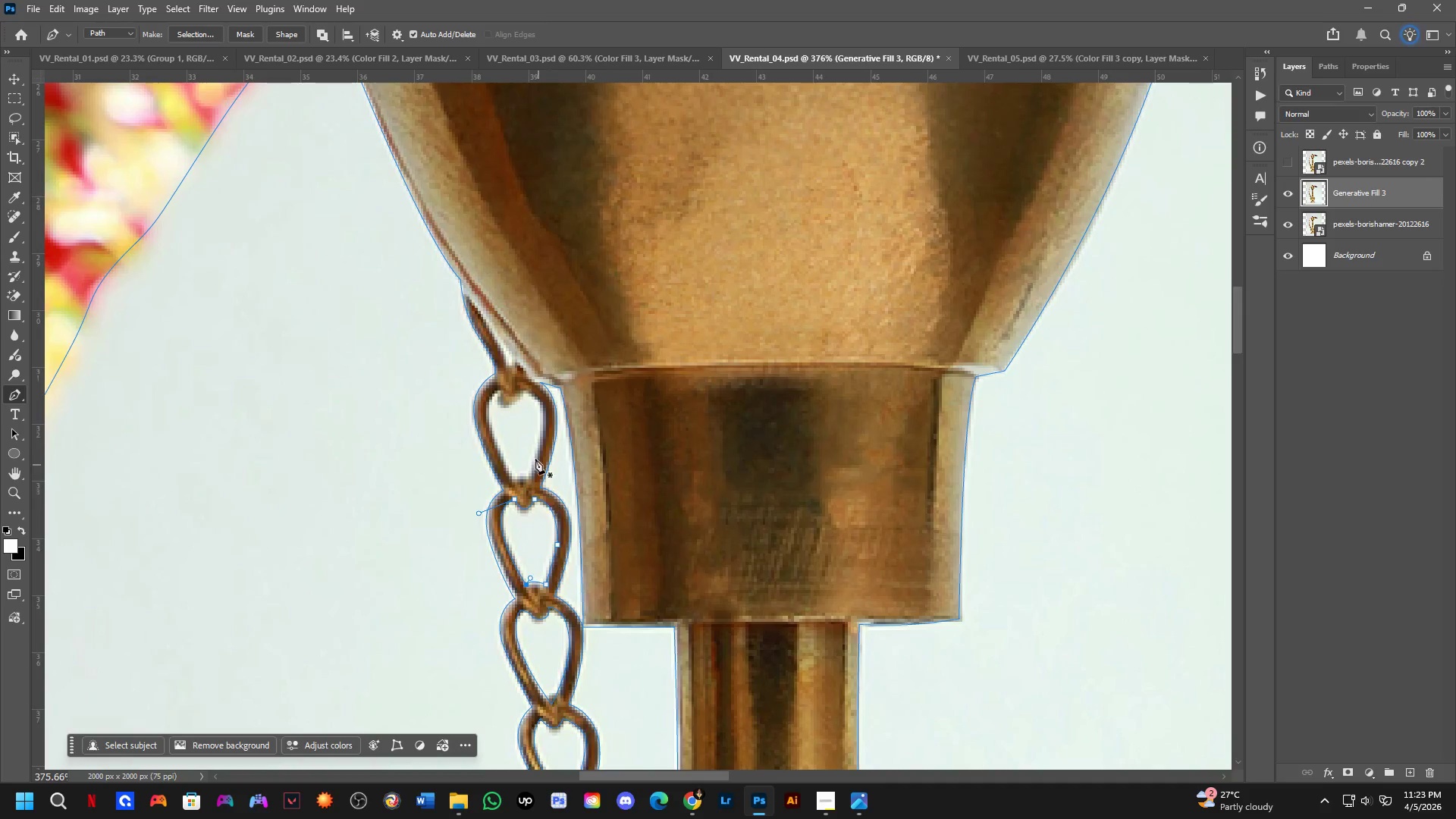 
left_click_drag(start_coordinate=[544, 370], to_coordinate=[542, 516])
 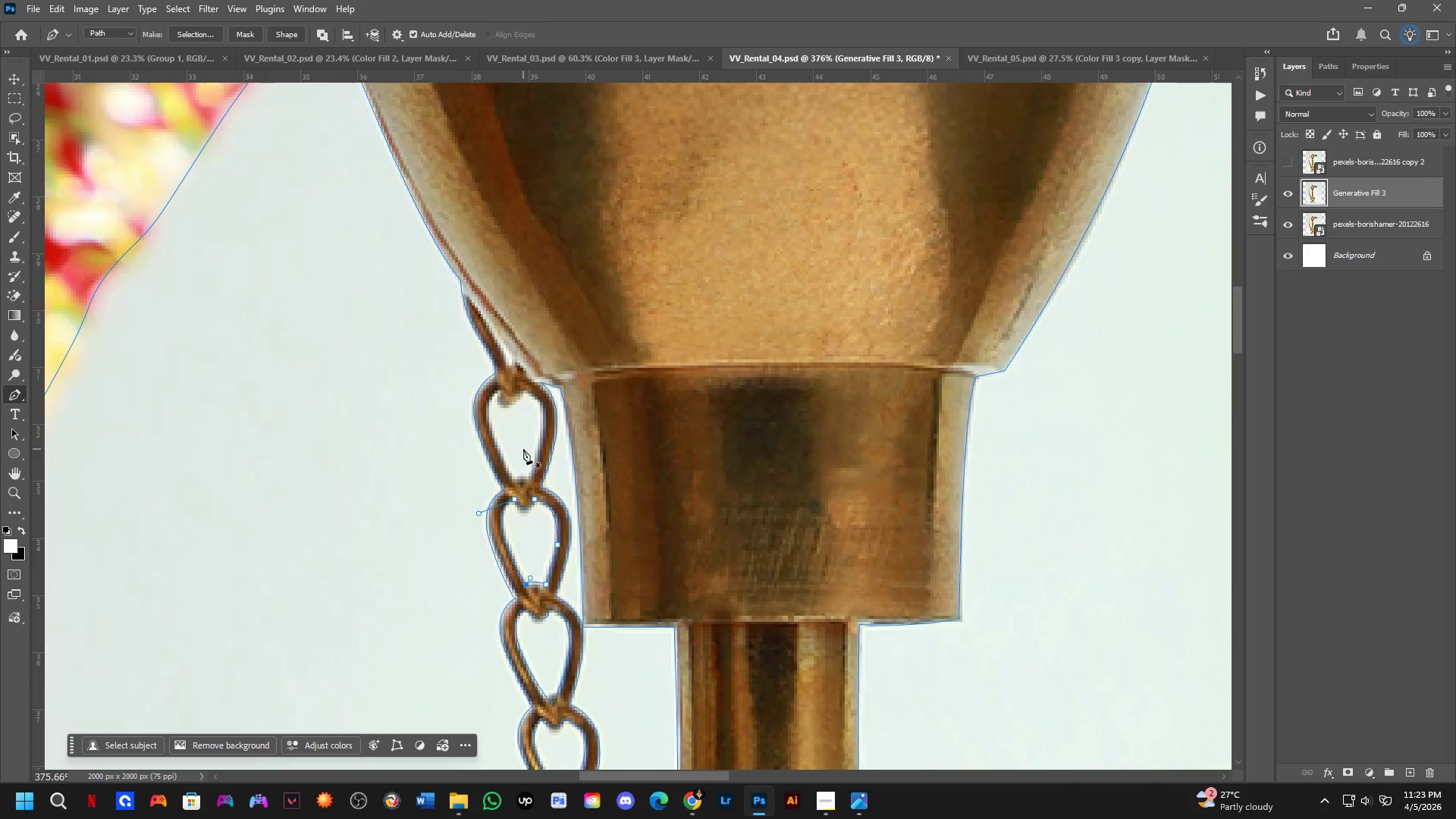 
scroll: coordinate [531, 425], scroll_direction: down, amount: 3.0
 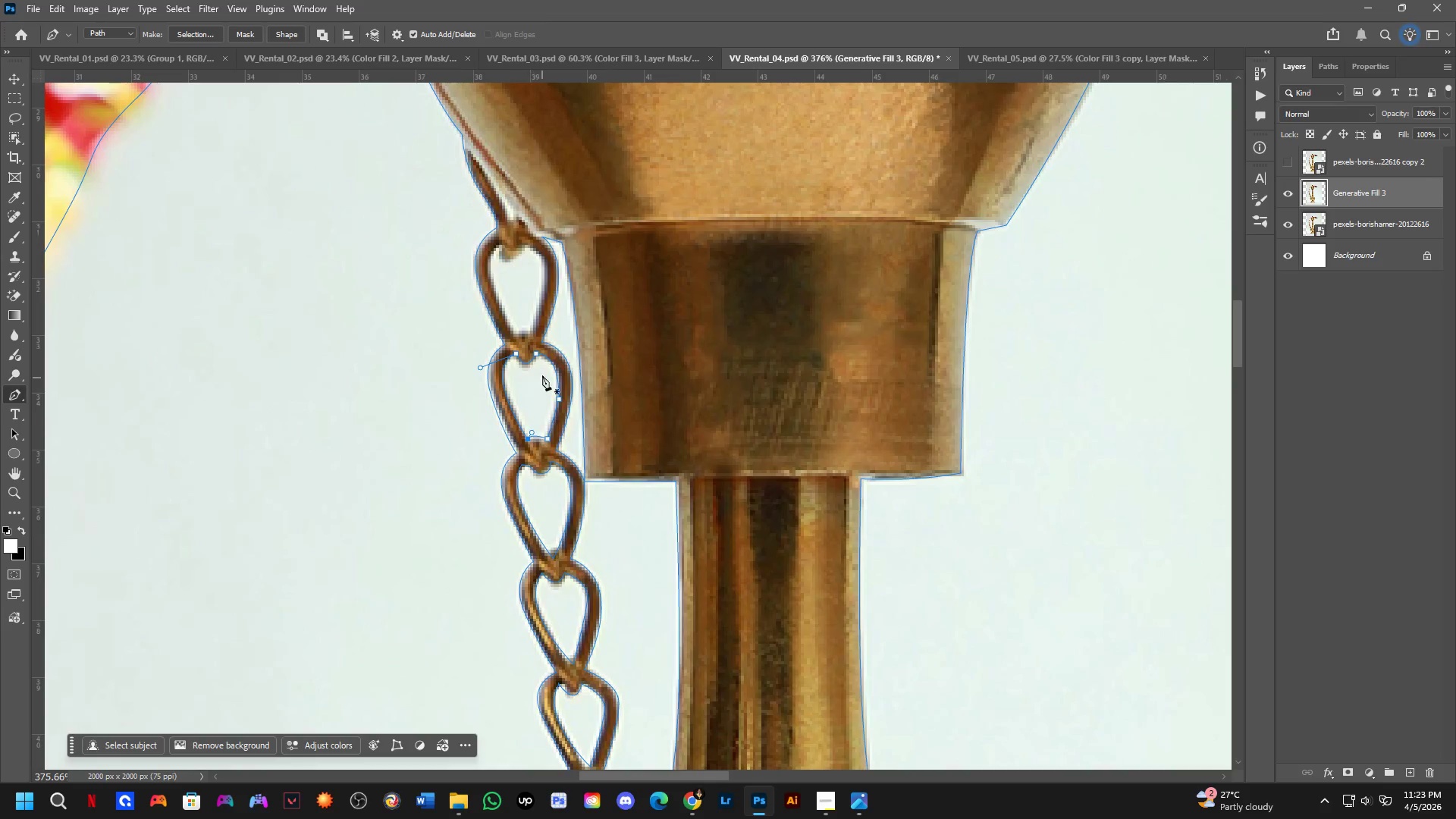 
scroll: coordinate [512, 386], scroll_direction: up, amount: 4.0
 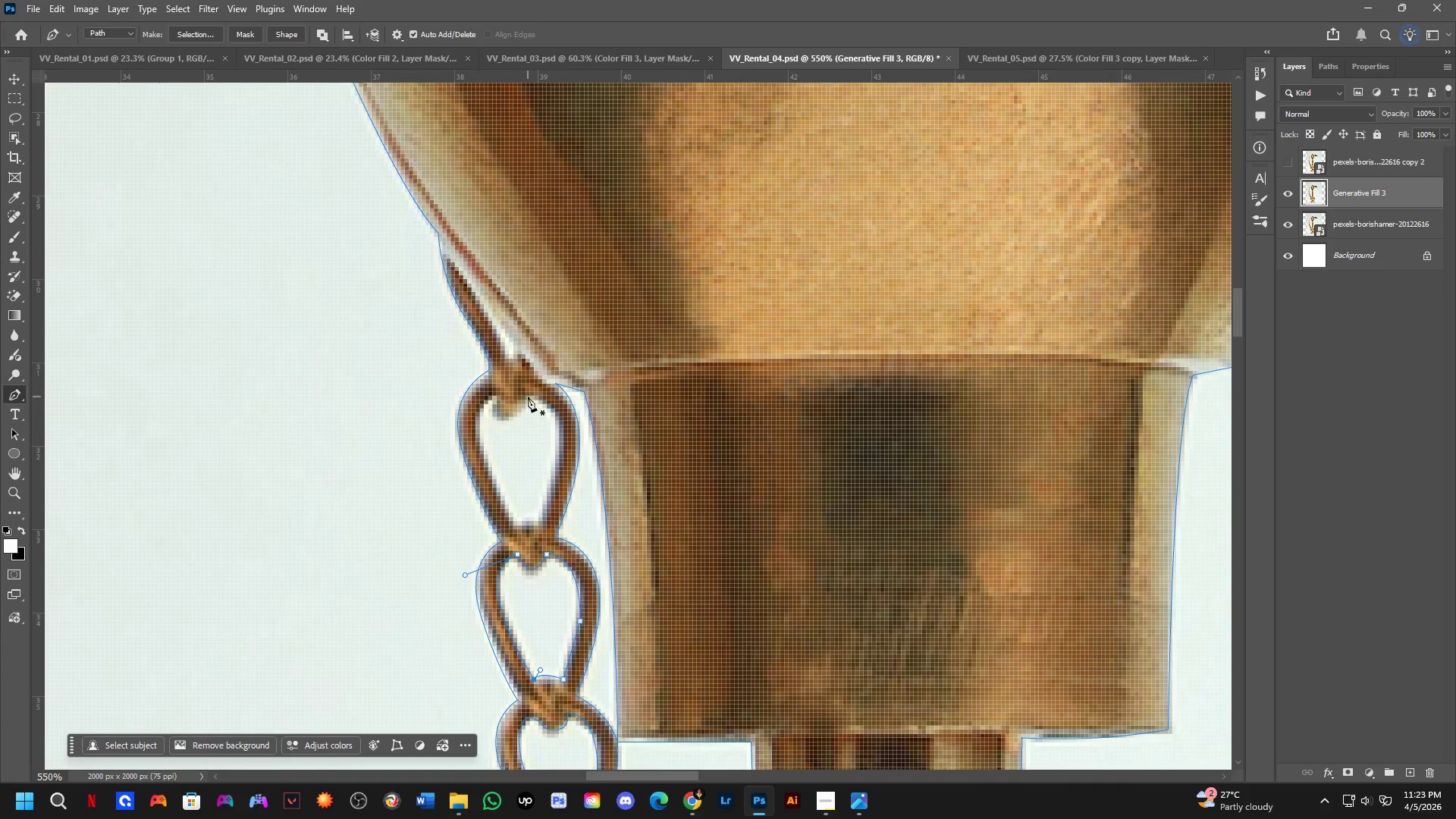 
scroll: coordinate [526, 391], scroll_direction: down, amount: 4.0
 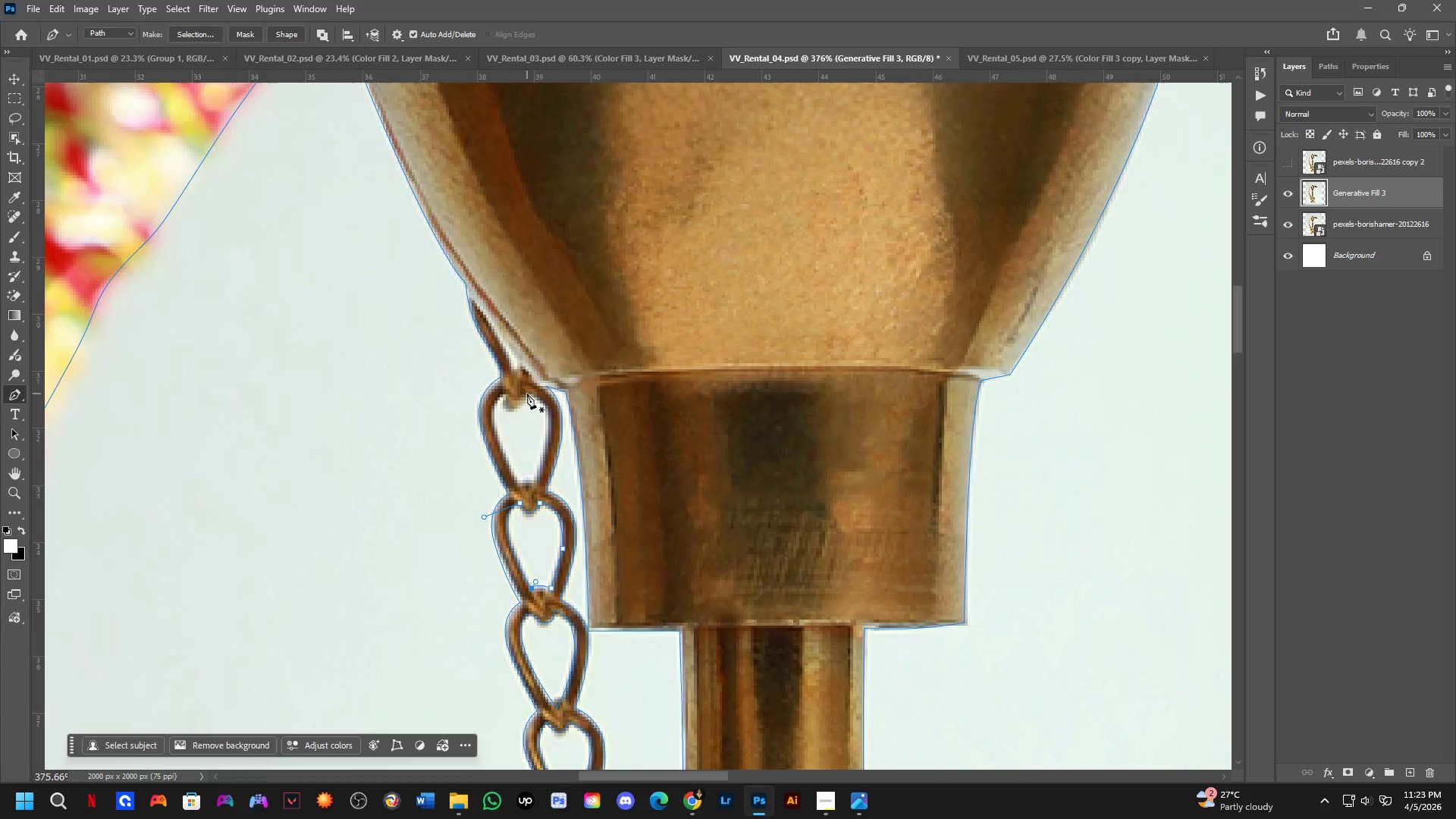 
left_click([527, 394])
 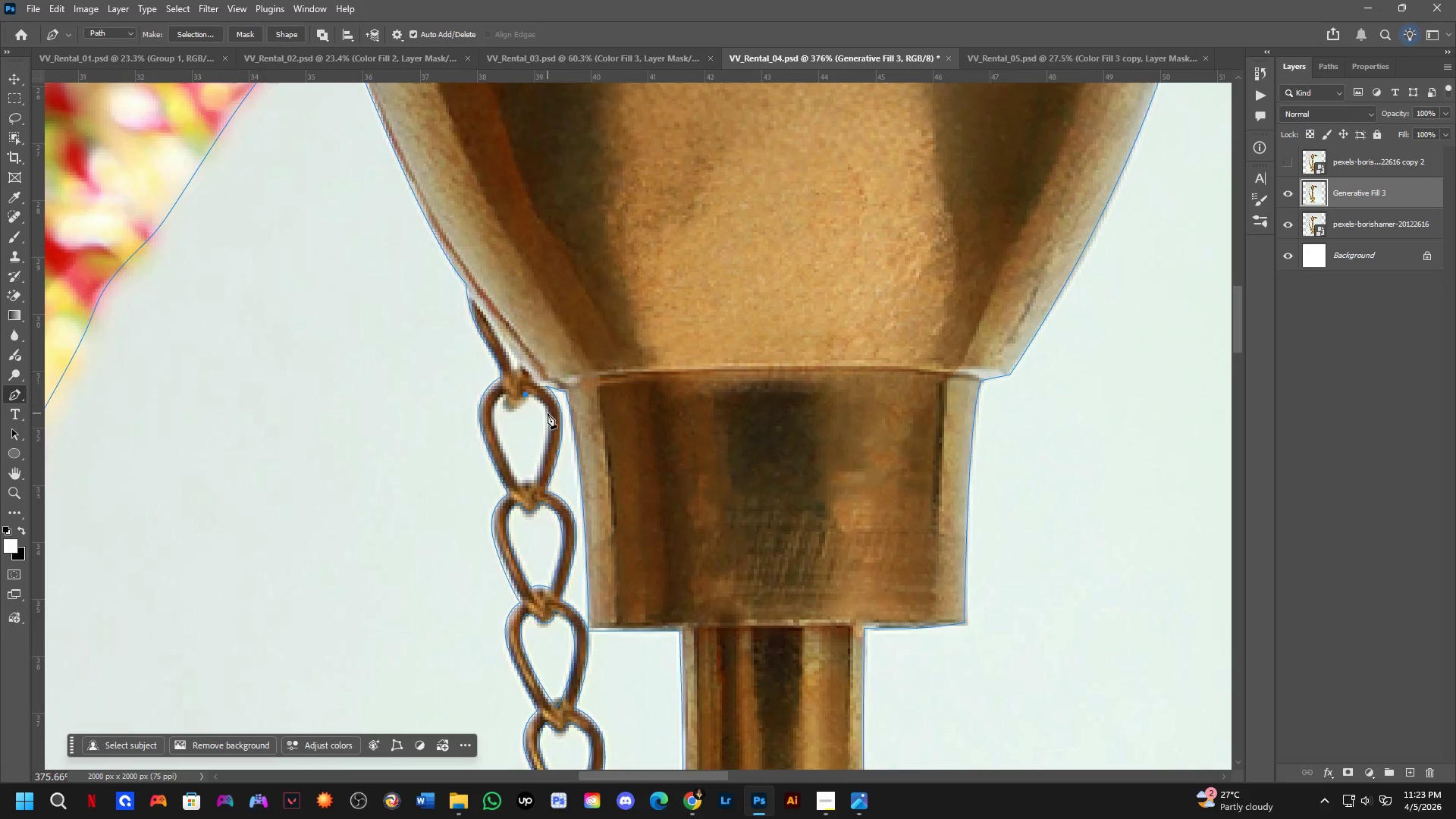 
left_click_drag(start_coordinate=[548, 413], to_coordinate=[548, 435])
 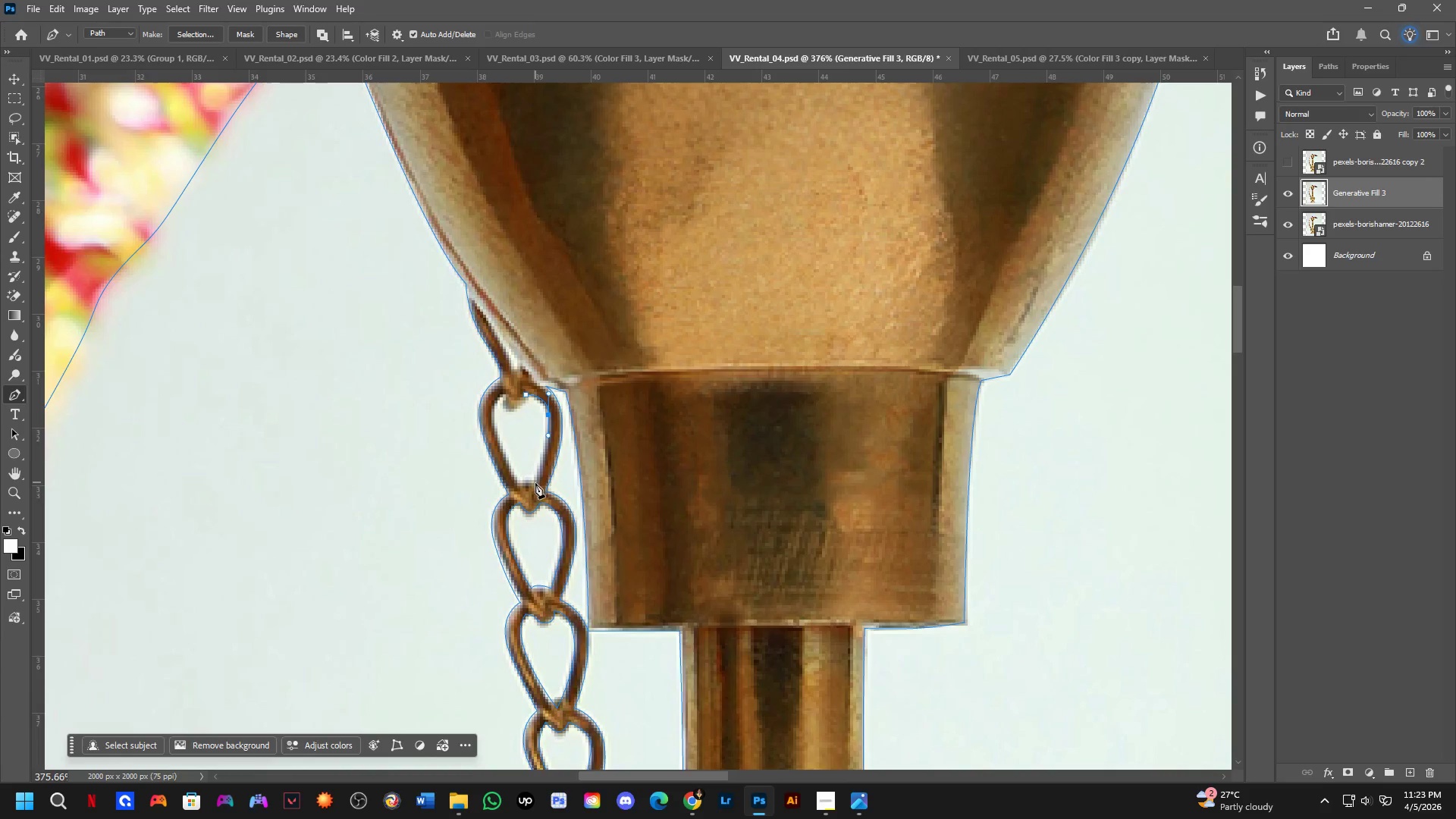 
left_click([534, 484])
 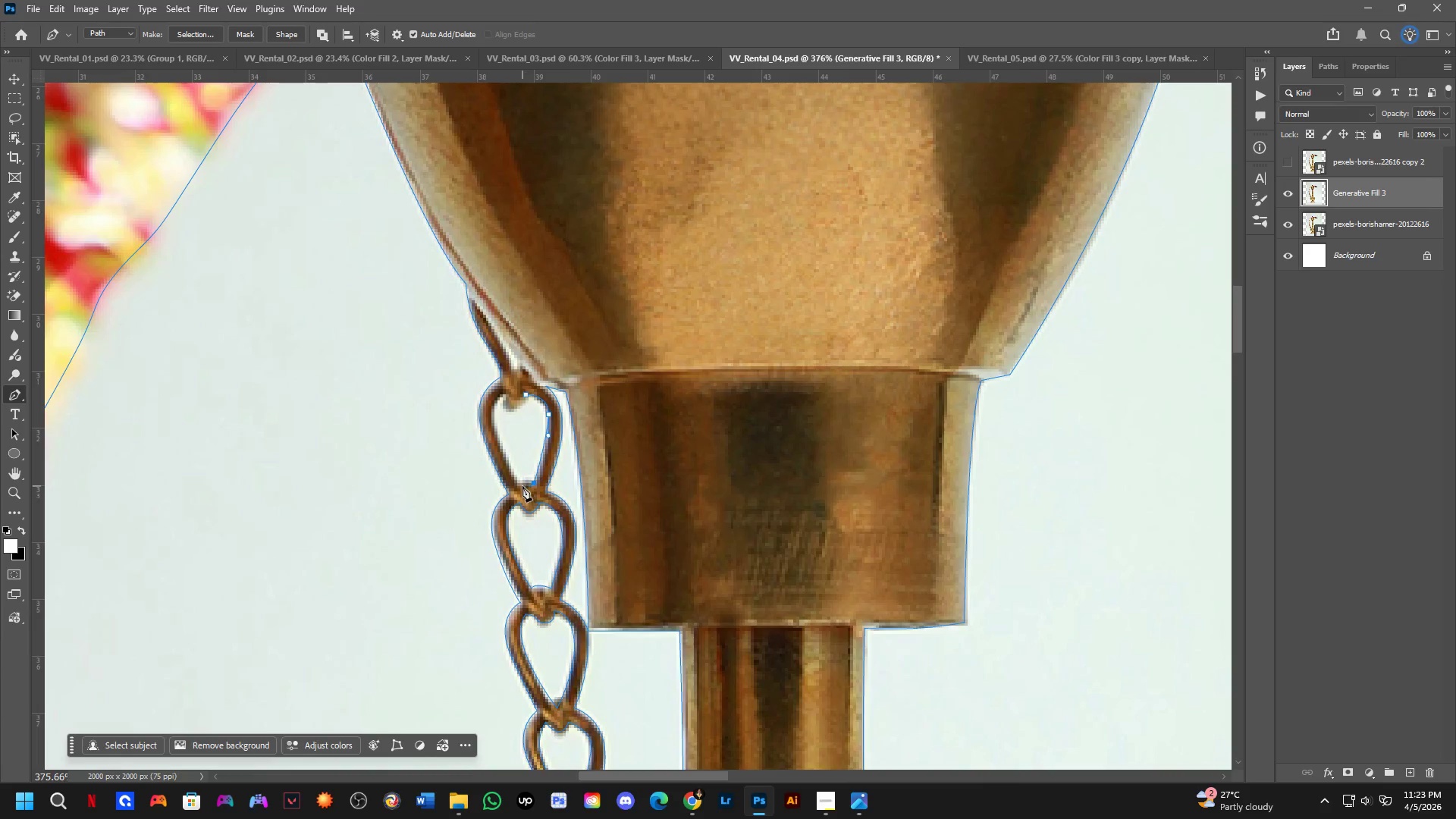 
left_click_drag(start_coordinate=[522, 486], to_coordinate=[521, 494])
 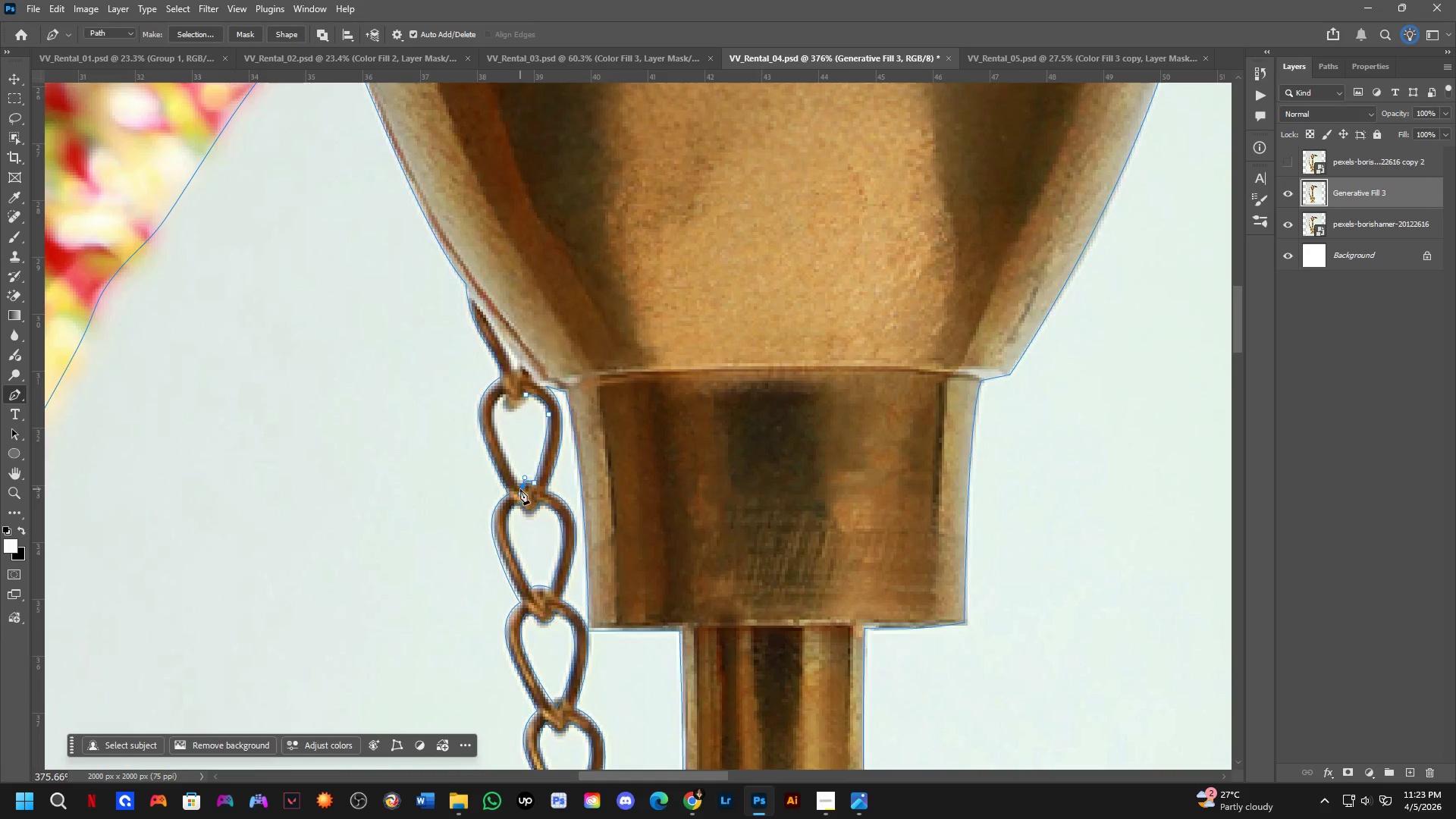 
hold_key(key=AltLeft, duration=0.48)
left_click([522, 484])
 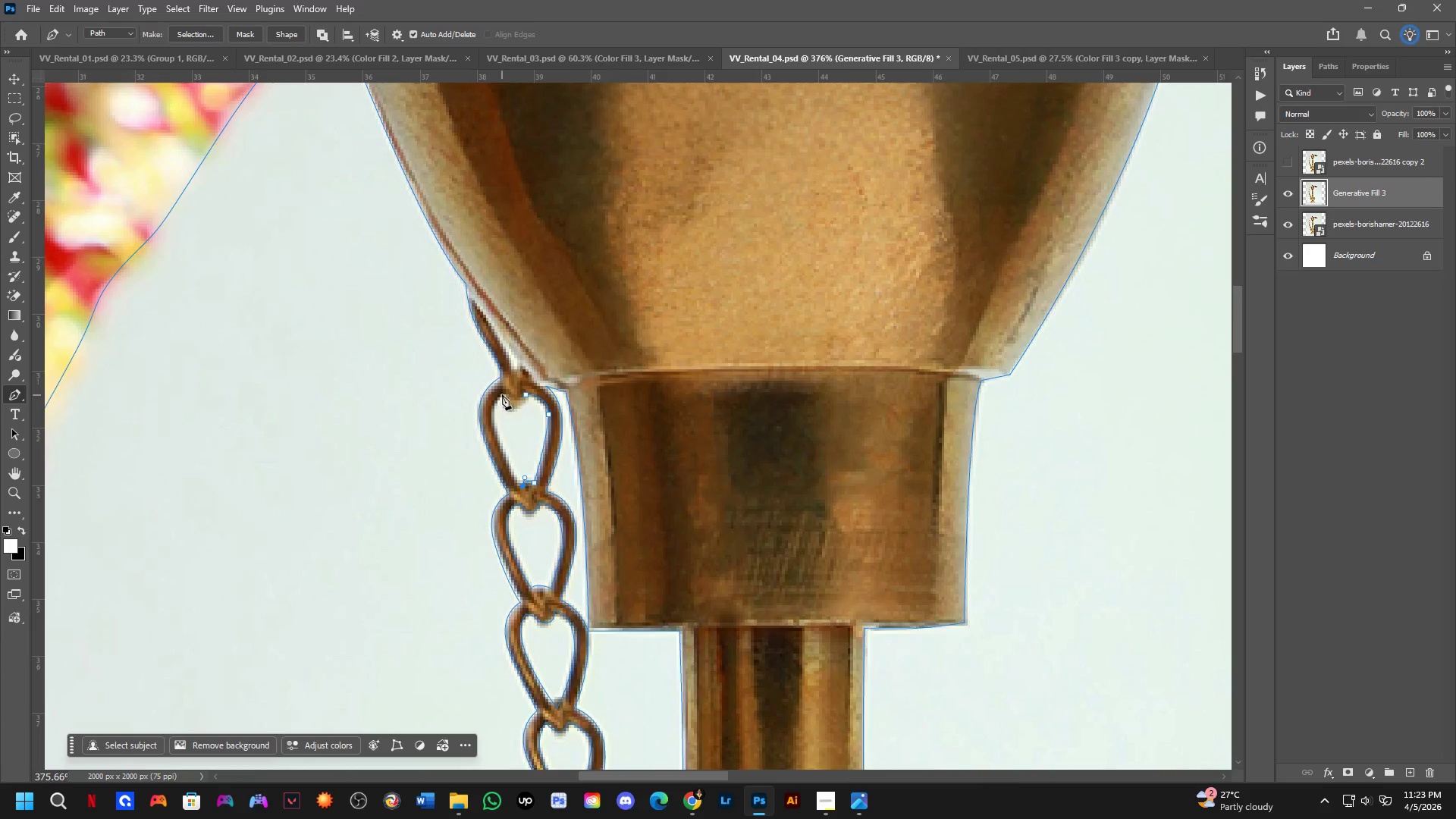 
left_click_drag(start_coordinate=[503, 393], to_coordinate=[534, 365])
 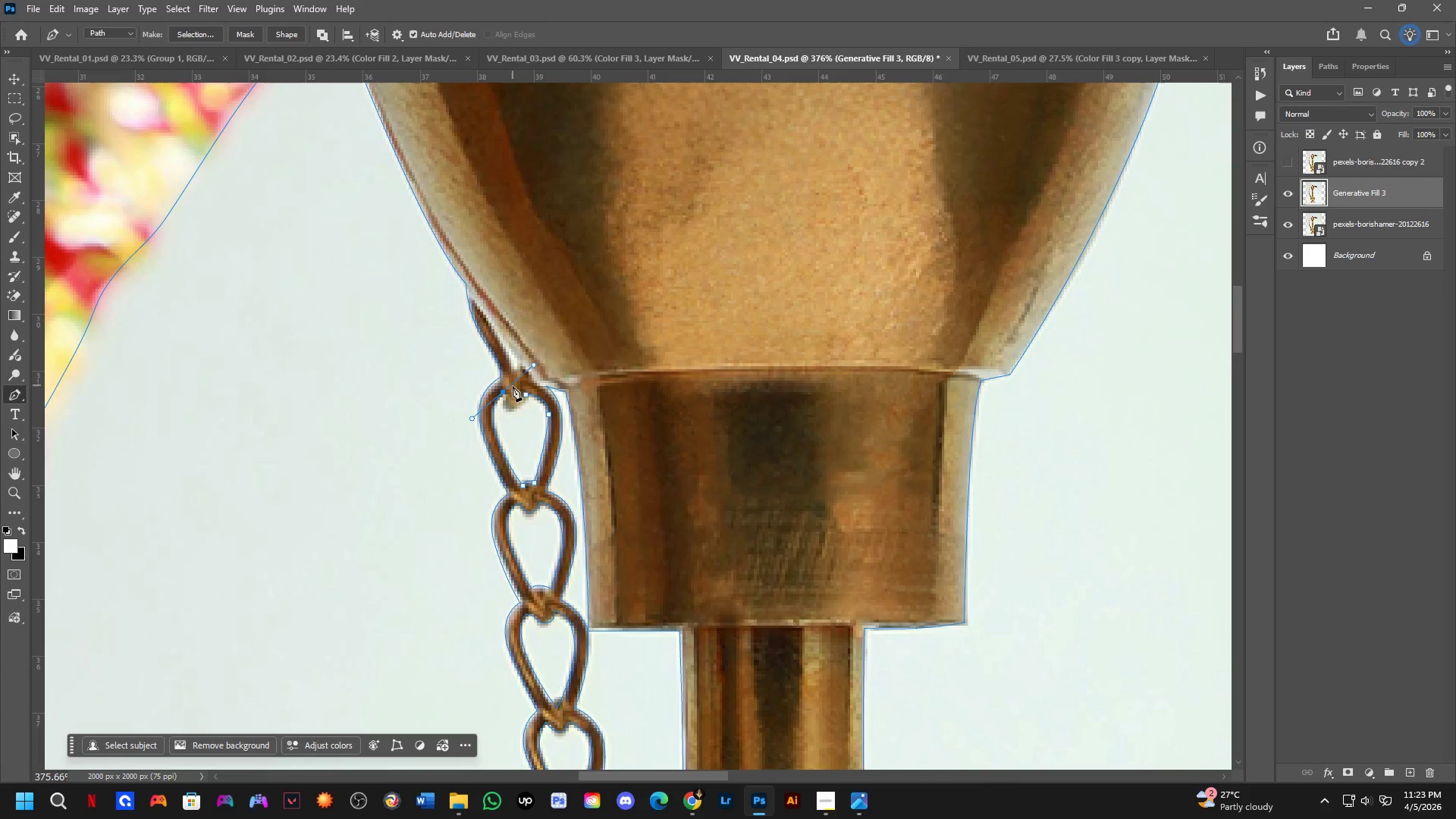 
hold_key(key=AltLeft, duration=0.64)
left_click([503, 393])
 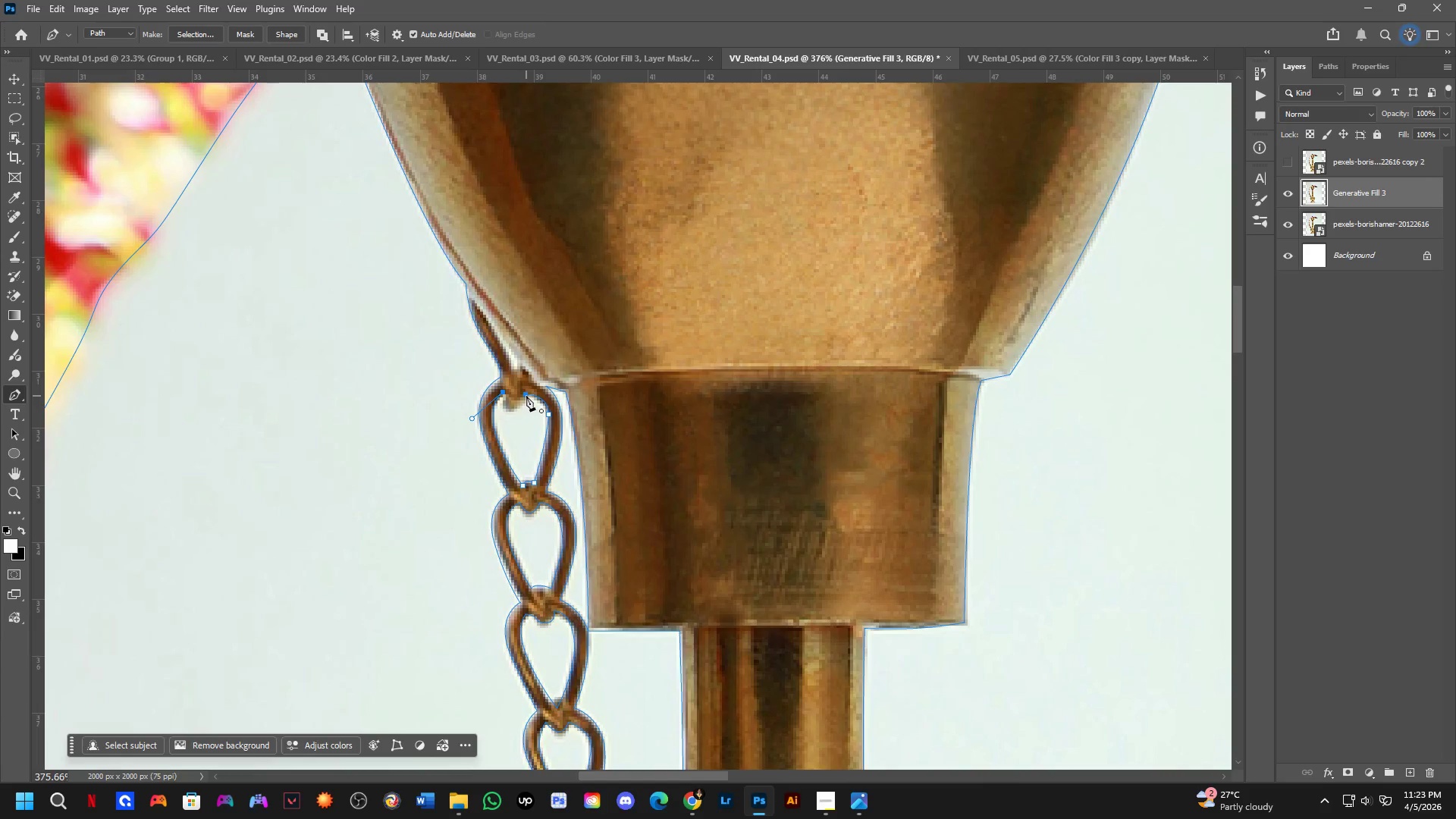 
left_click_drag(start_coordinate=[528, 396], to_coordinate=[540, 372])
 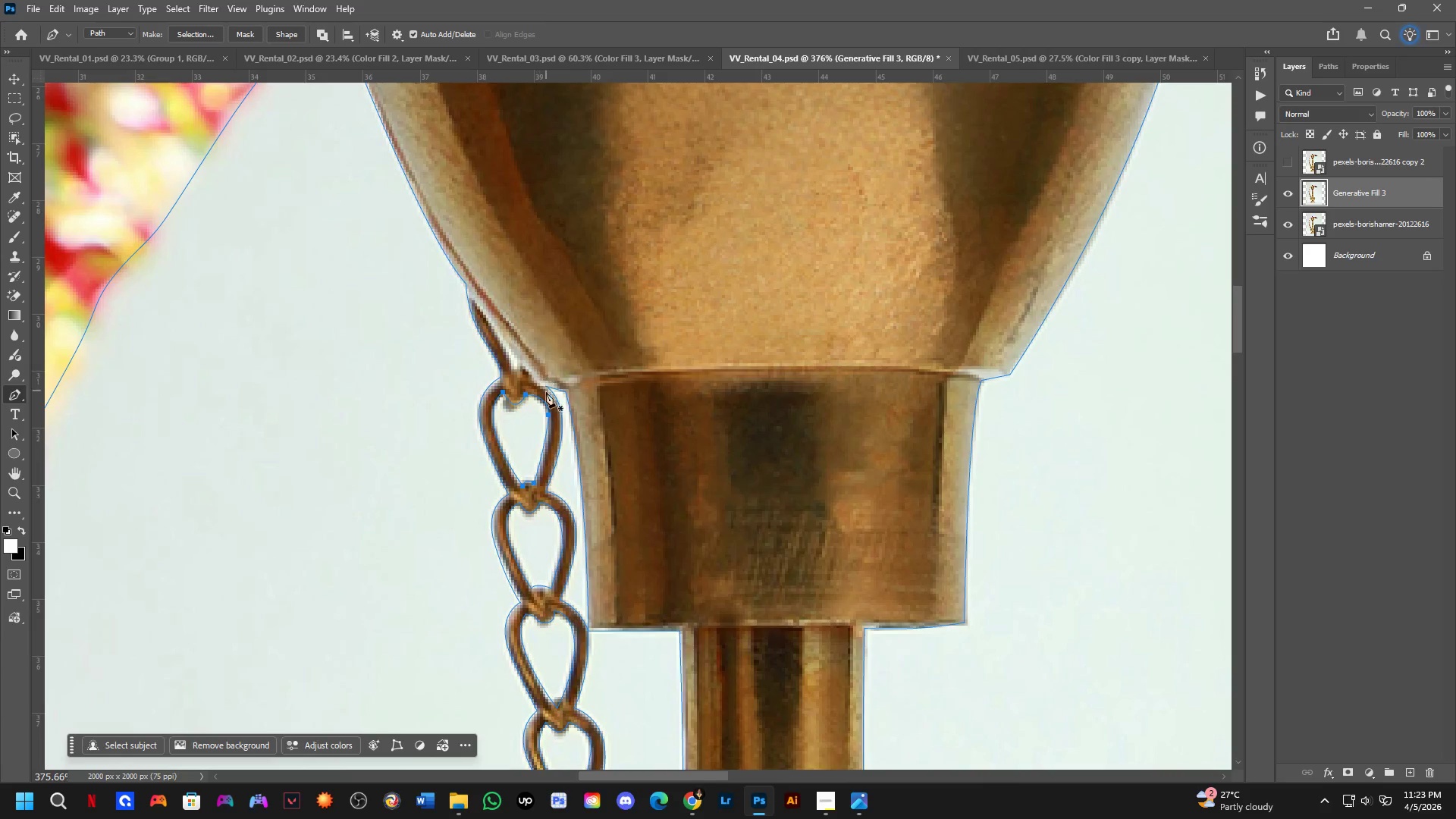 
key(Shift+ShiftLeft)
 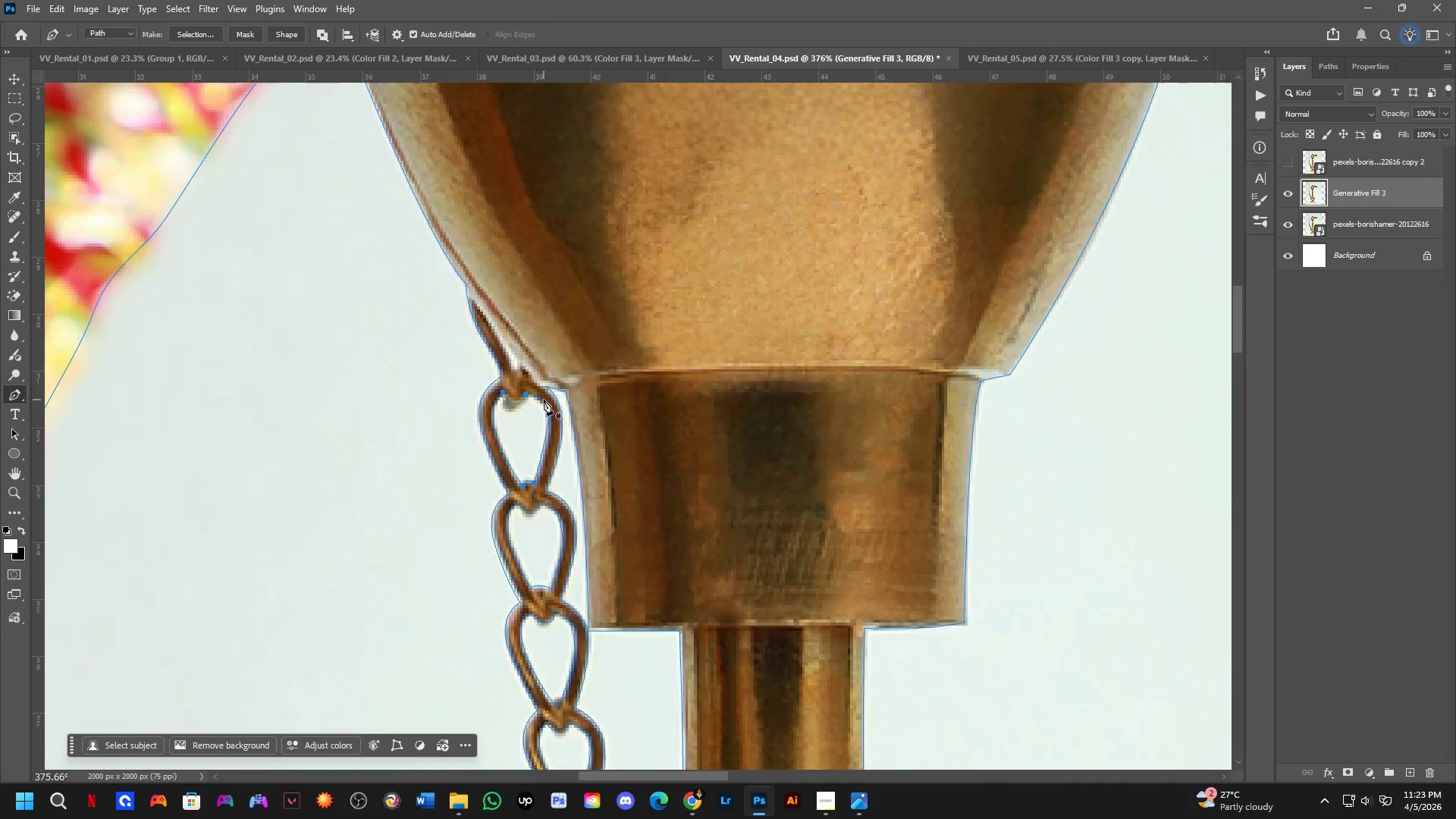 
hold_key(key=Space, duration=0.47)
 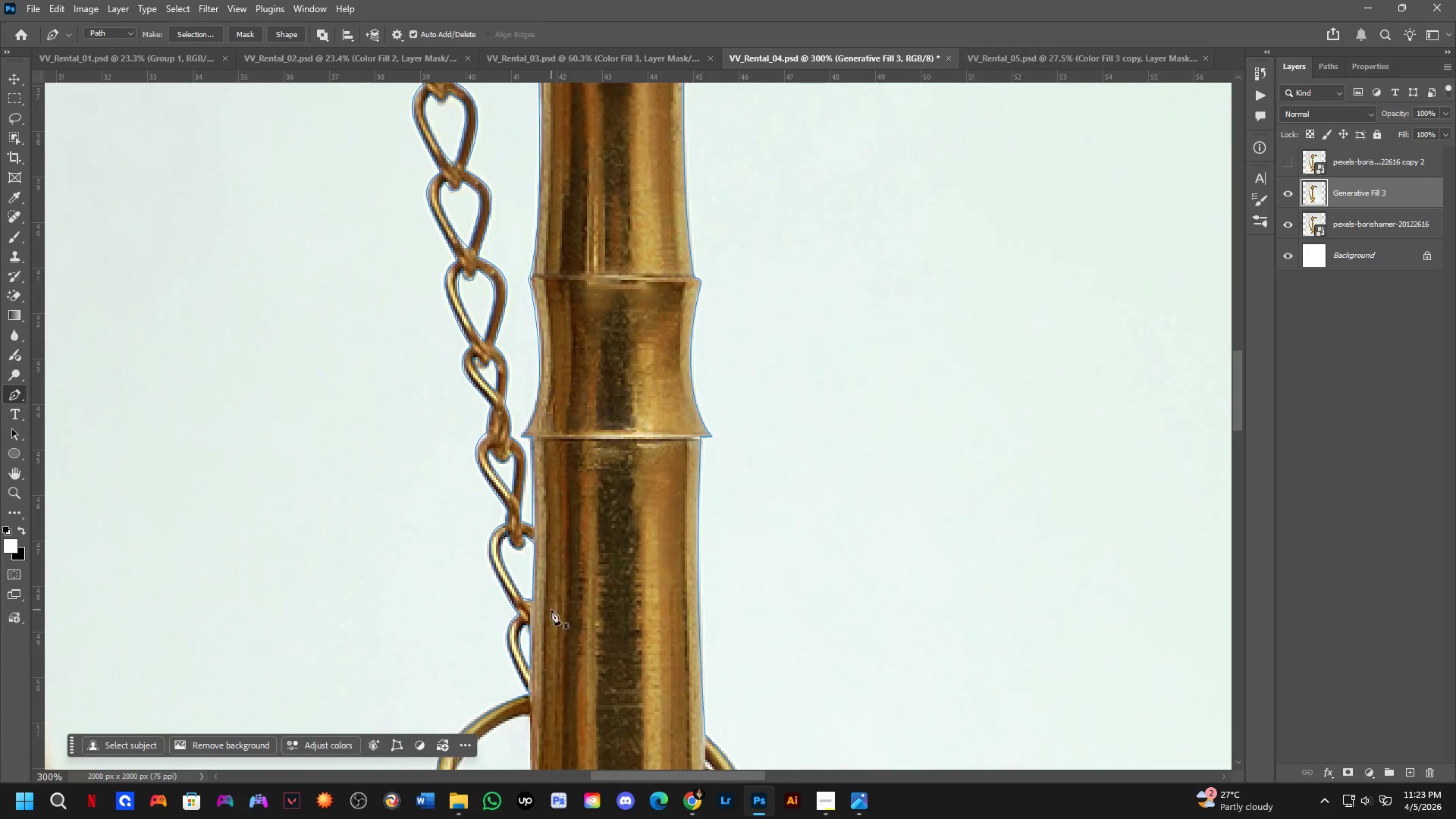 
left_click_drag(start_coordinate=[693, 489], to_coordinate=[677, 445])
 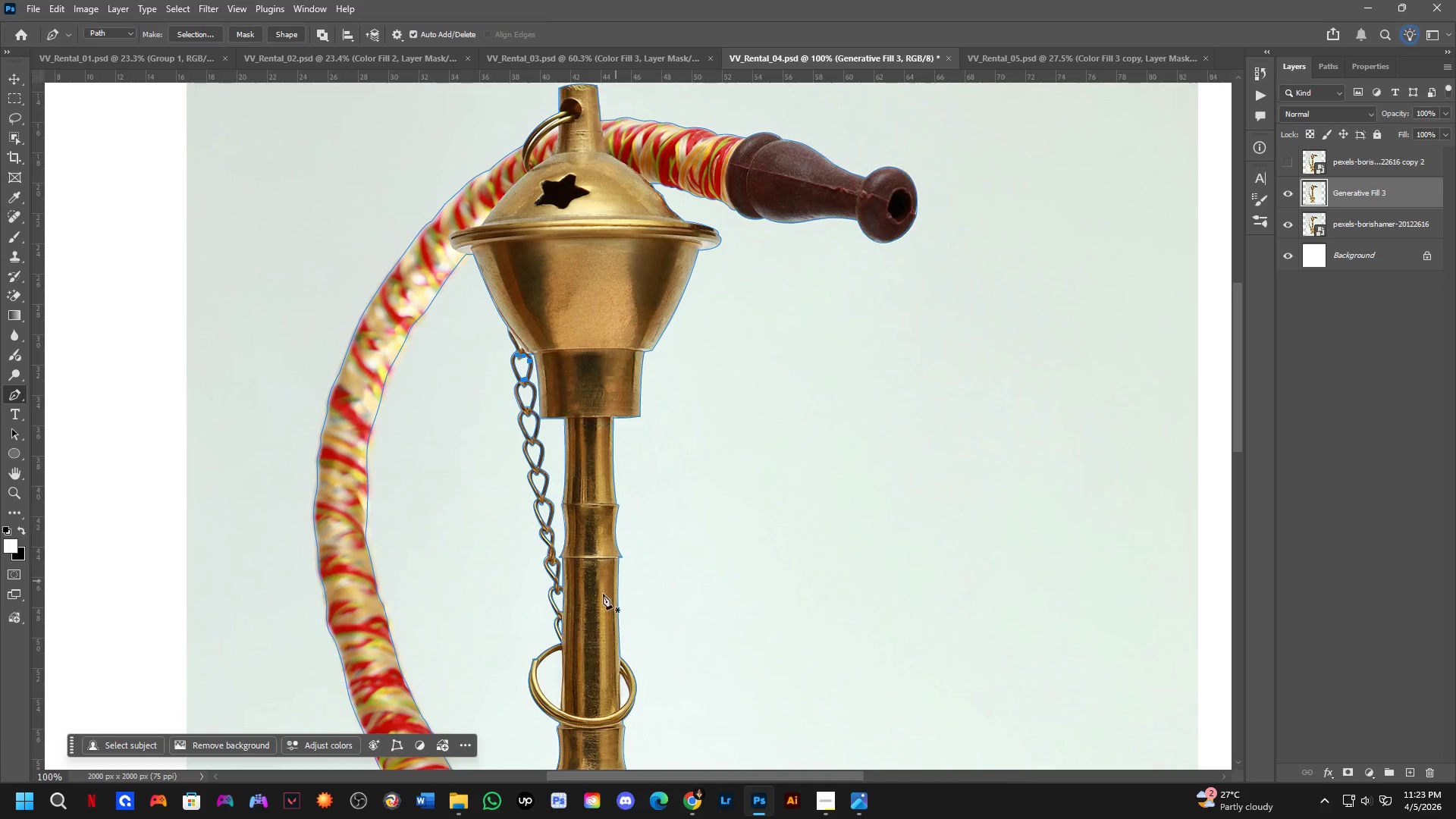 
scroll: coordinate [544, 402], scroll_direction: down, amount: 3.0
 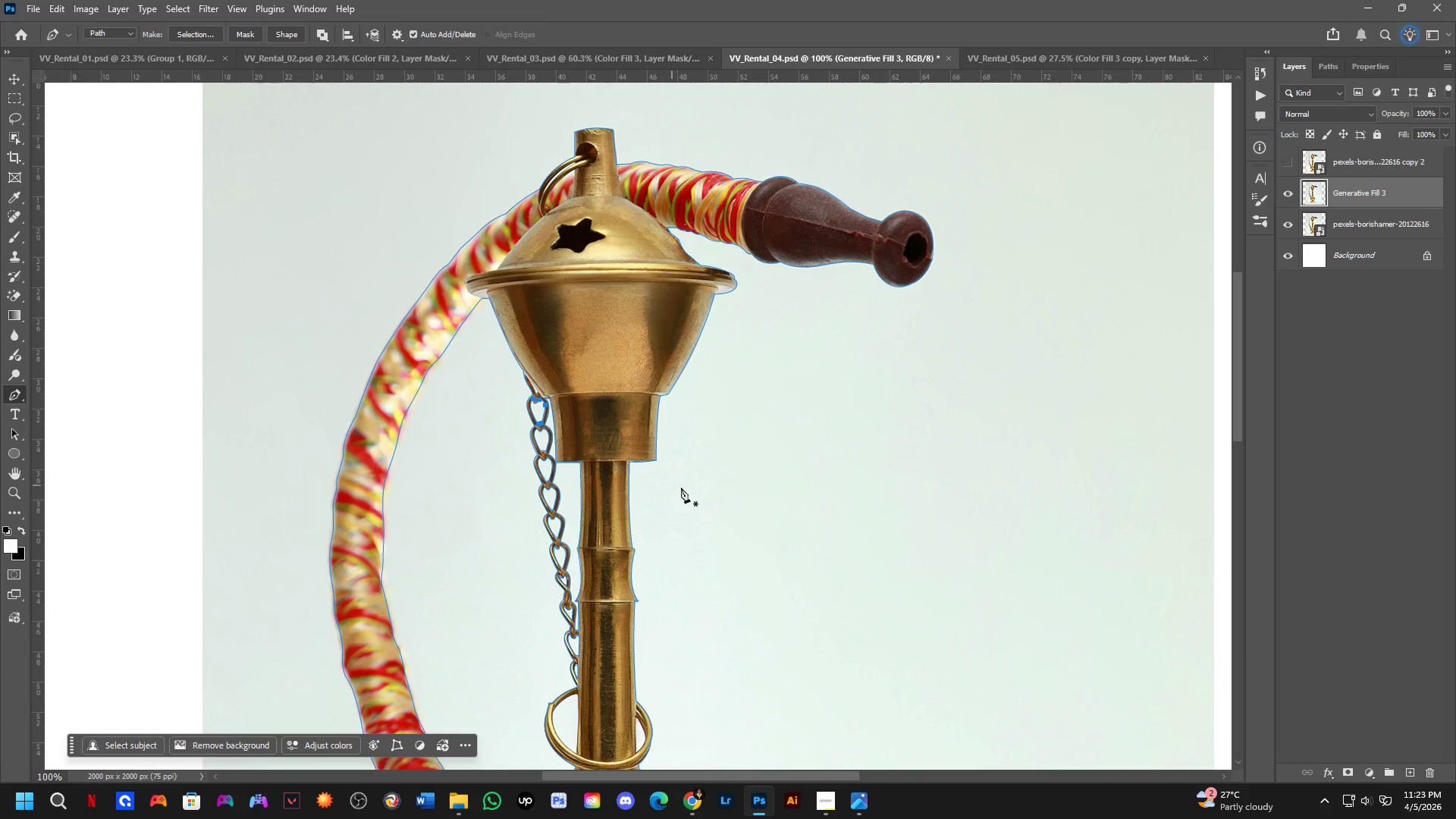 
key(Shift+ShiftLeft)
 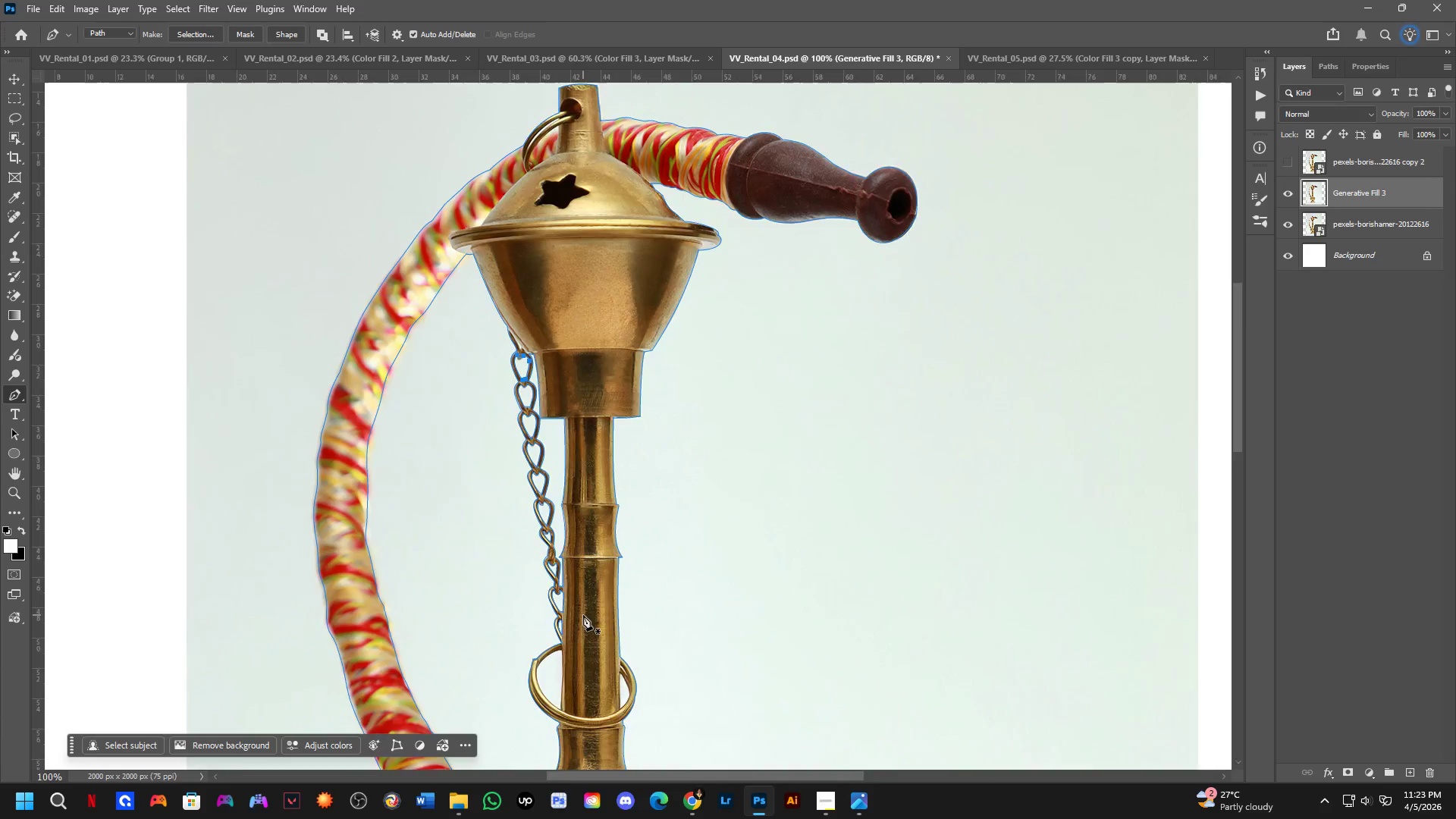 
scroll: coordinate [546, 607], scroll_direction: up, amount: 4.0
 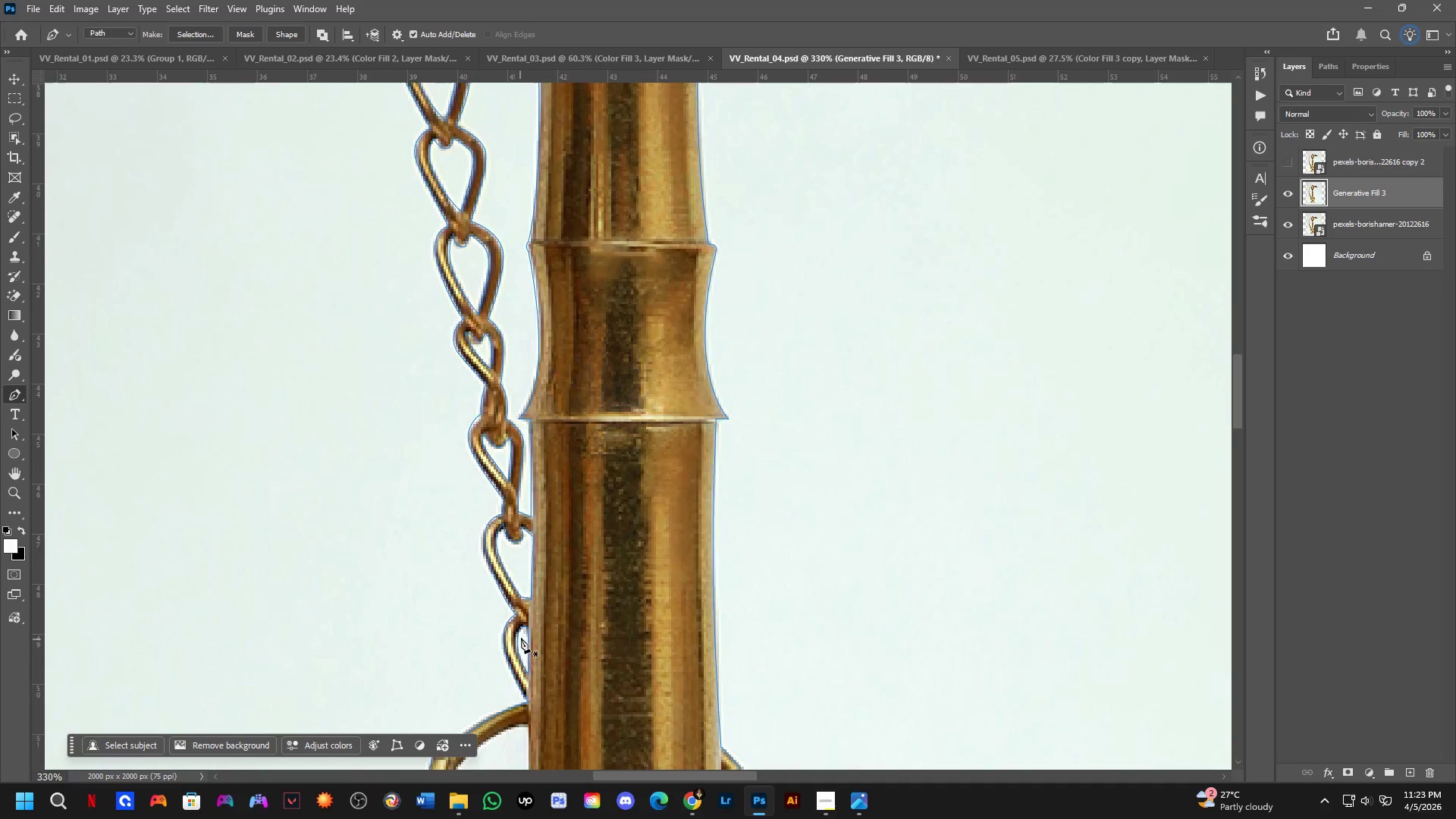 
hold_key(key=Space, duration=0.61)
 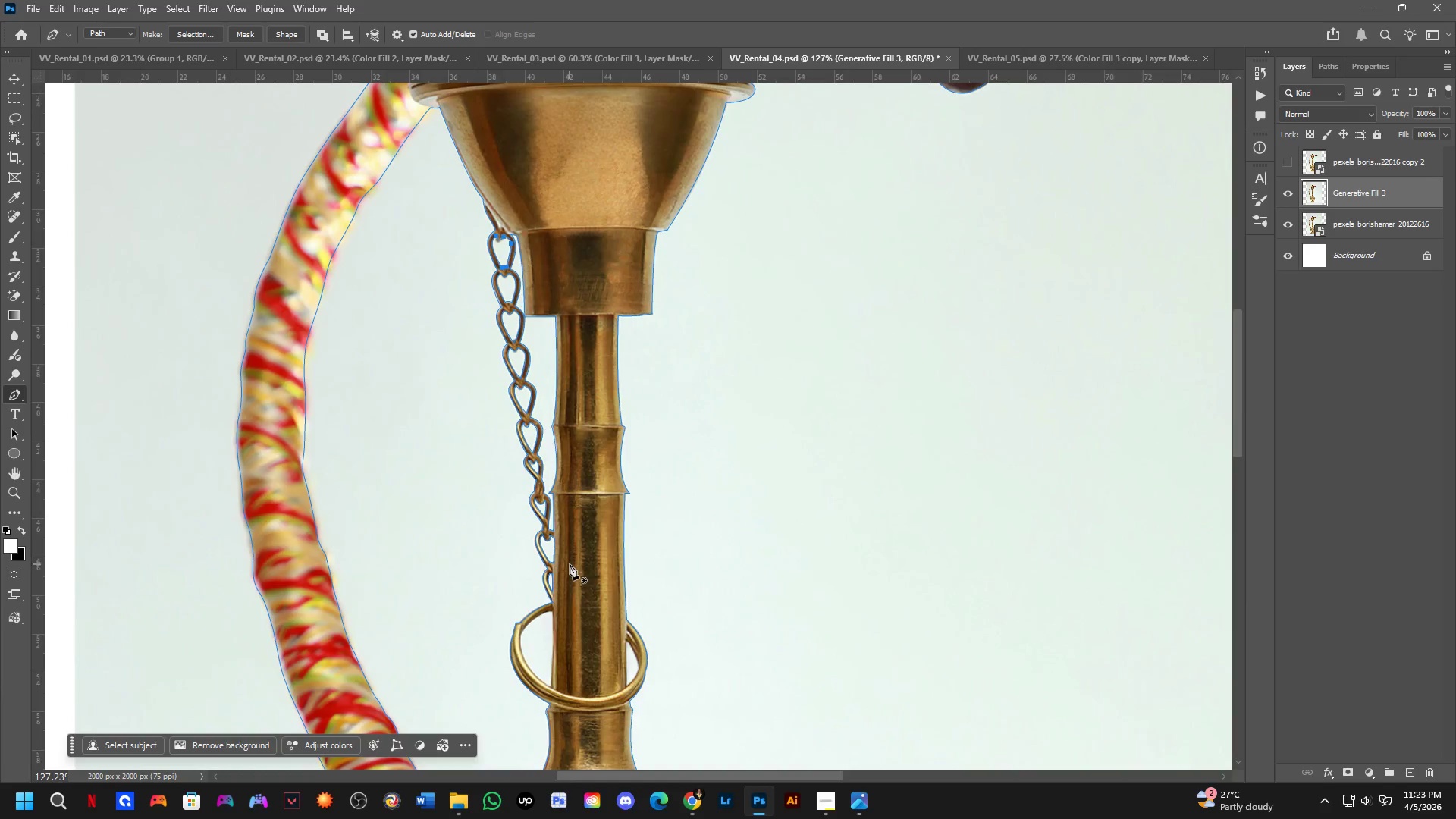 
left_click_drag(start_coordinate=[578, 583], to_coordinate=[579, 562])
 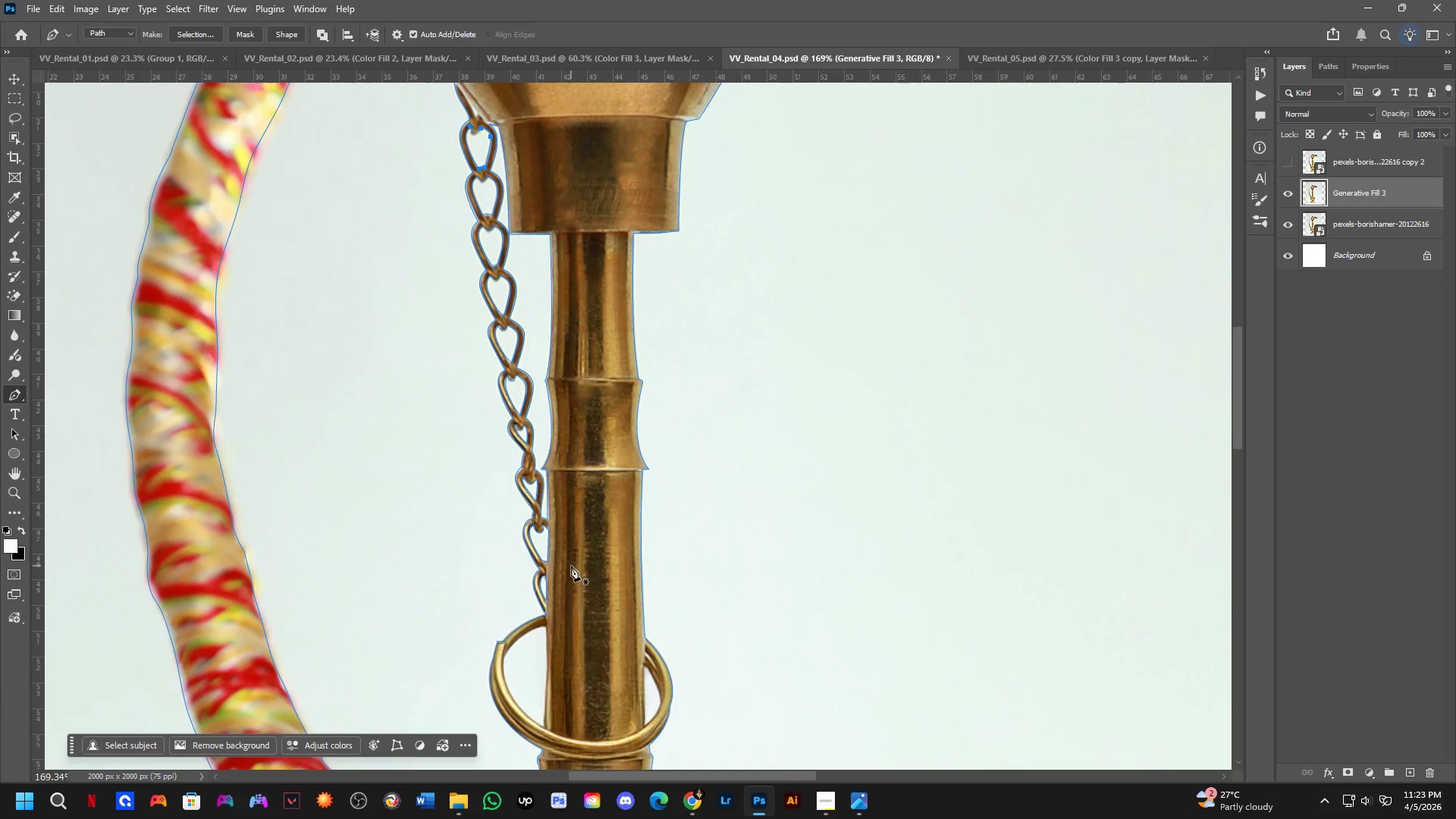 
scroll: coordinate [571, 566], scroll_direction: down, amount: 10.0
 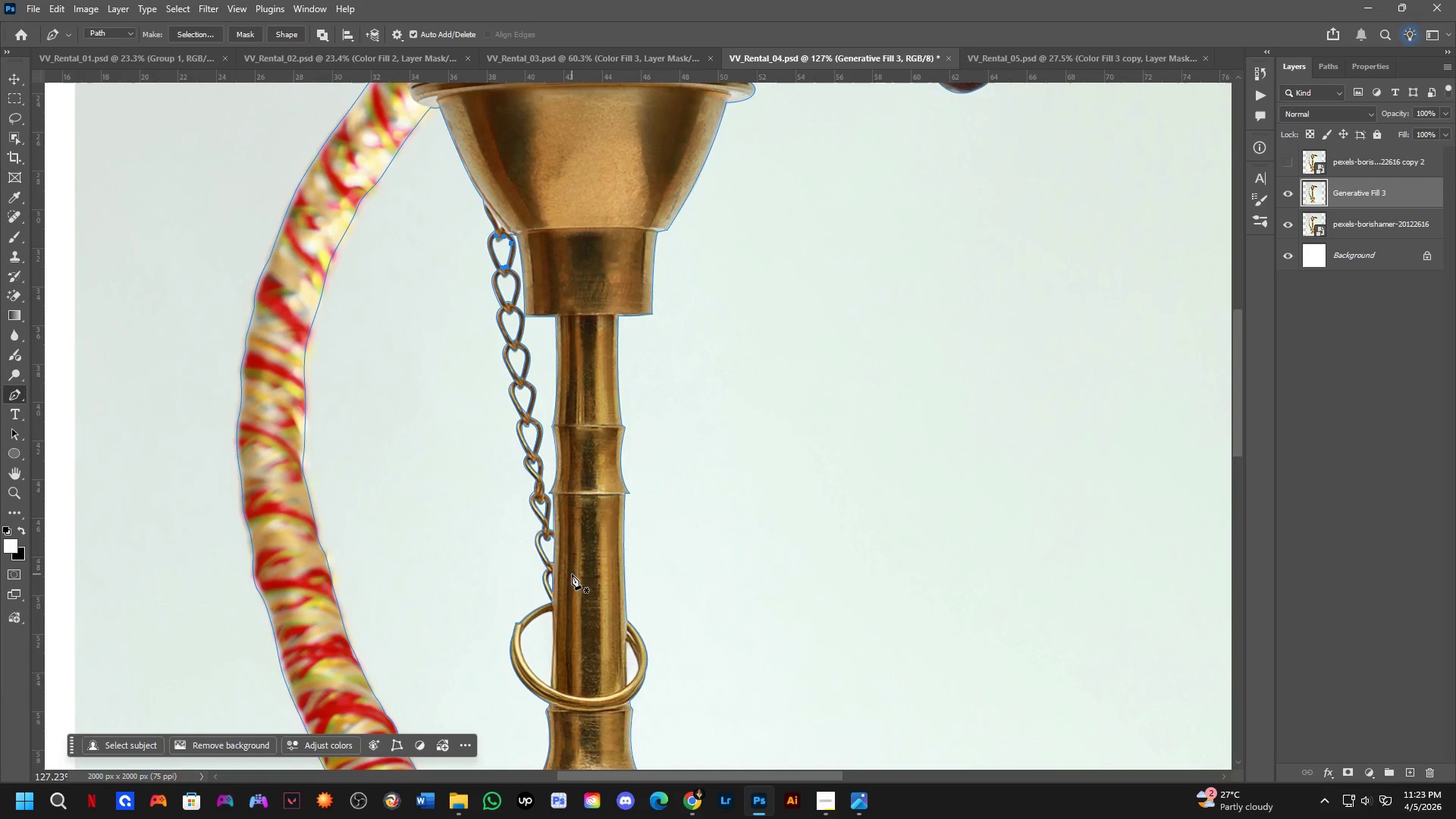 
scroll: coordinate [555, 634], scroll_direction: up, amount: 7.0
 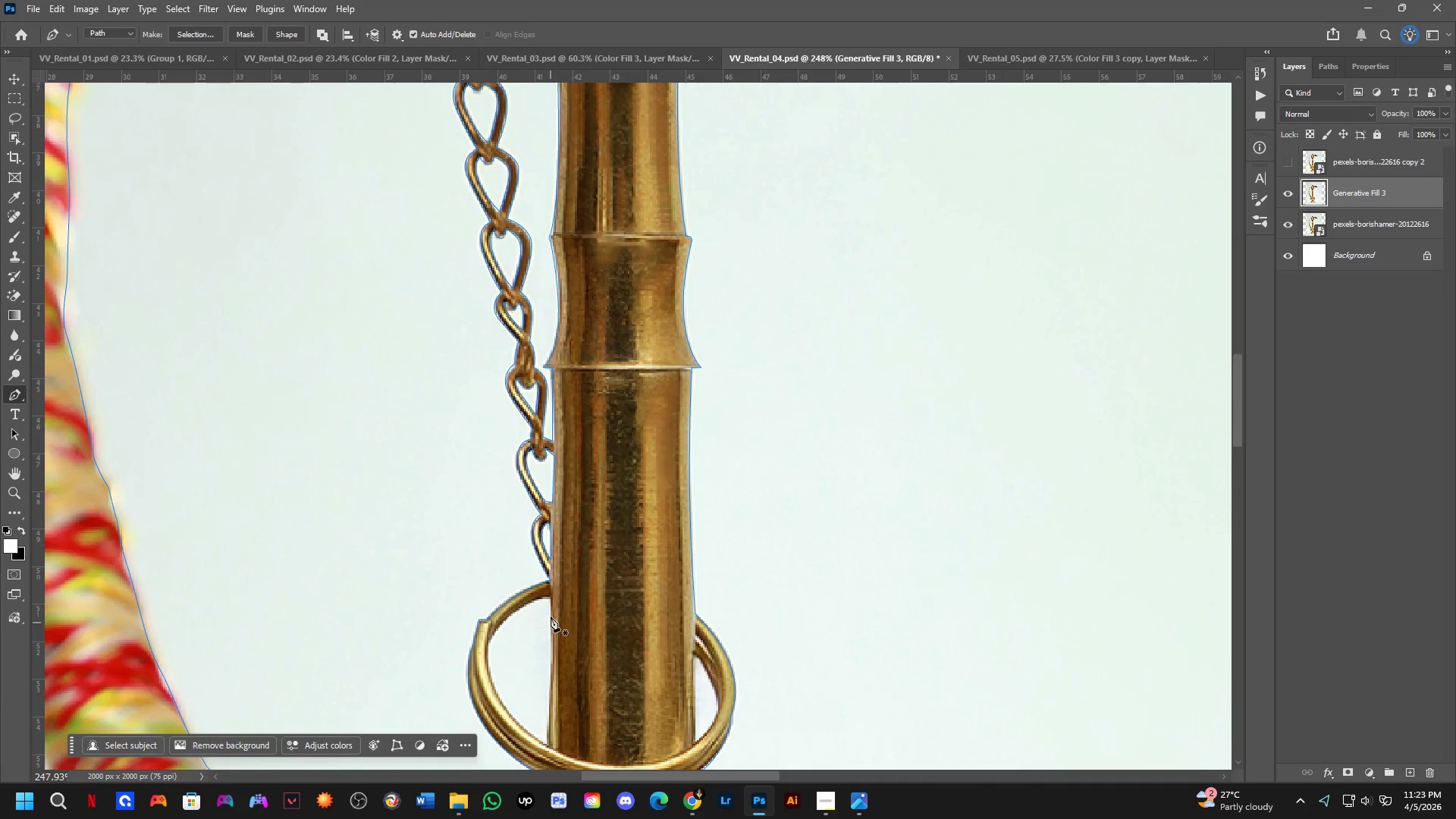 
scroll: coordinate [546, 537], scroll_direction: down, amount: 3.0
 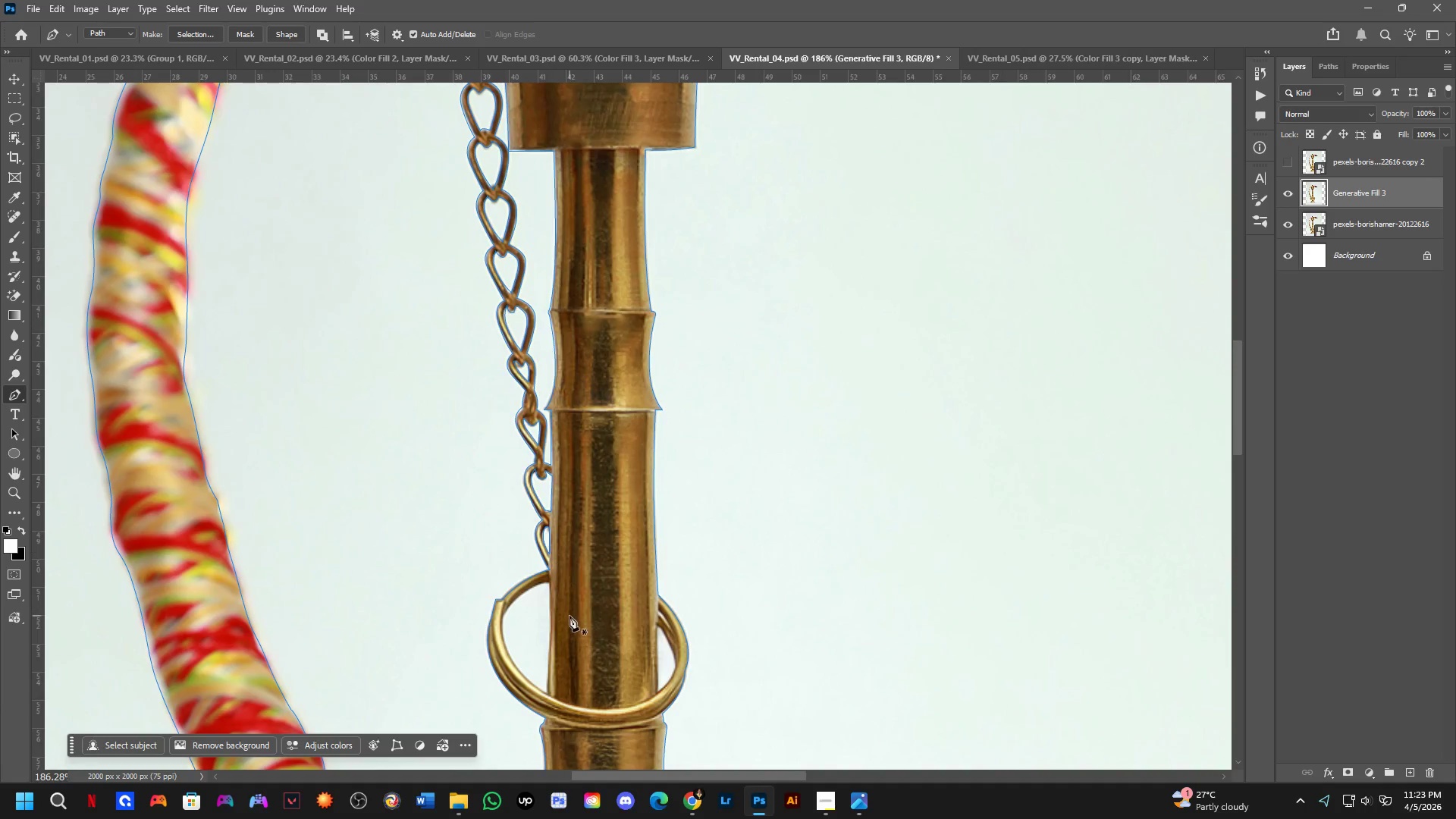 
hold_key(key=Space, duration=0.5)
 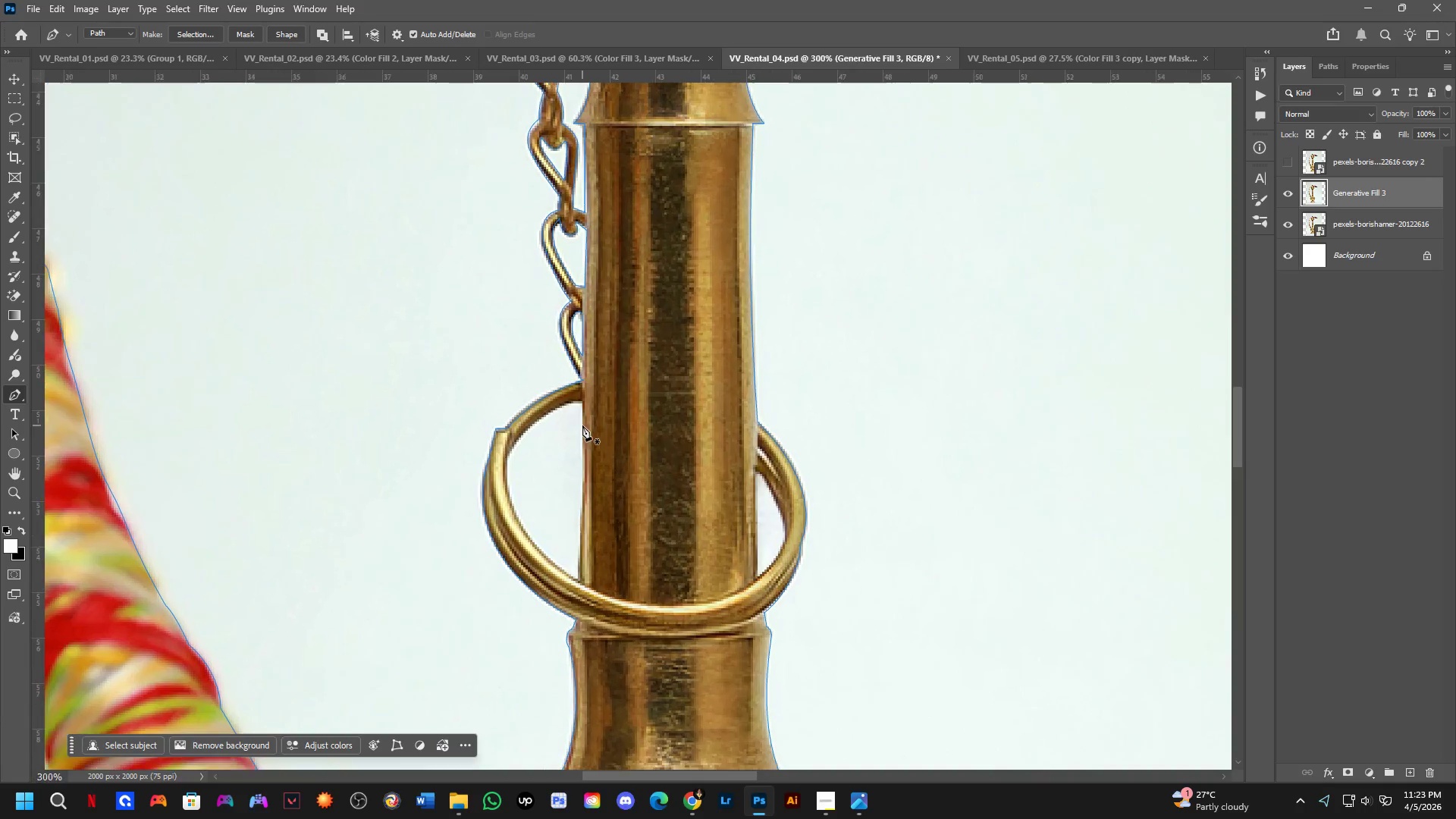 
left_click_drag(start_coordinate=[570, 618], to_coordinate=[606, 457])
 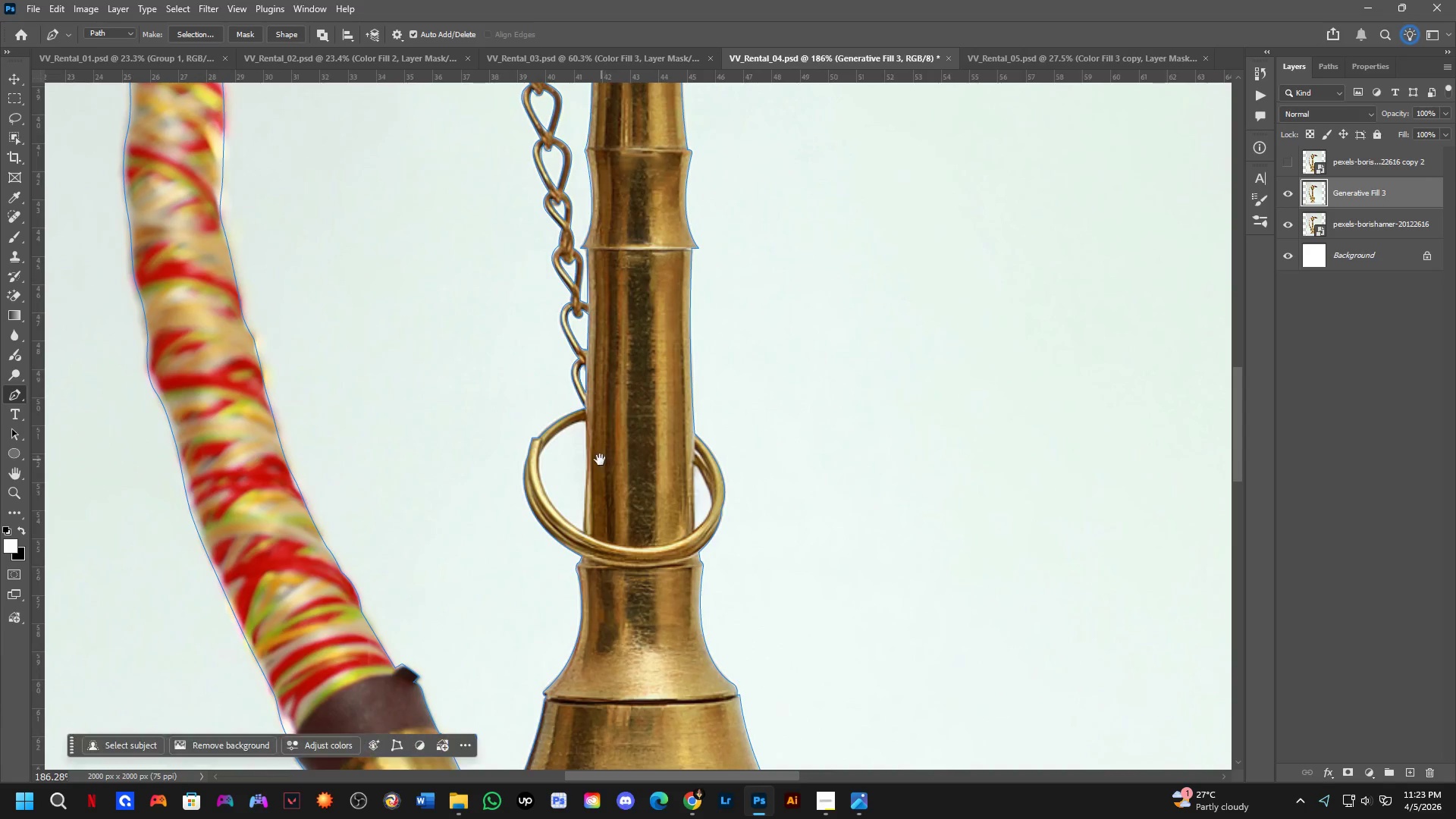 
scroll: coordinate [583, 428], scroll_direction: up, amount: 5.0
 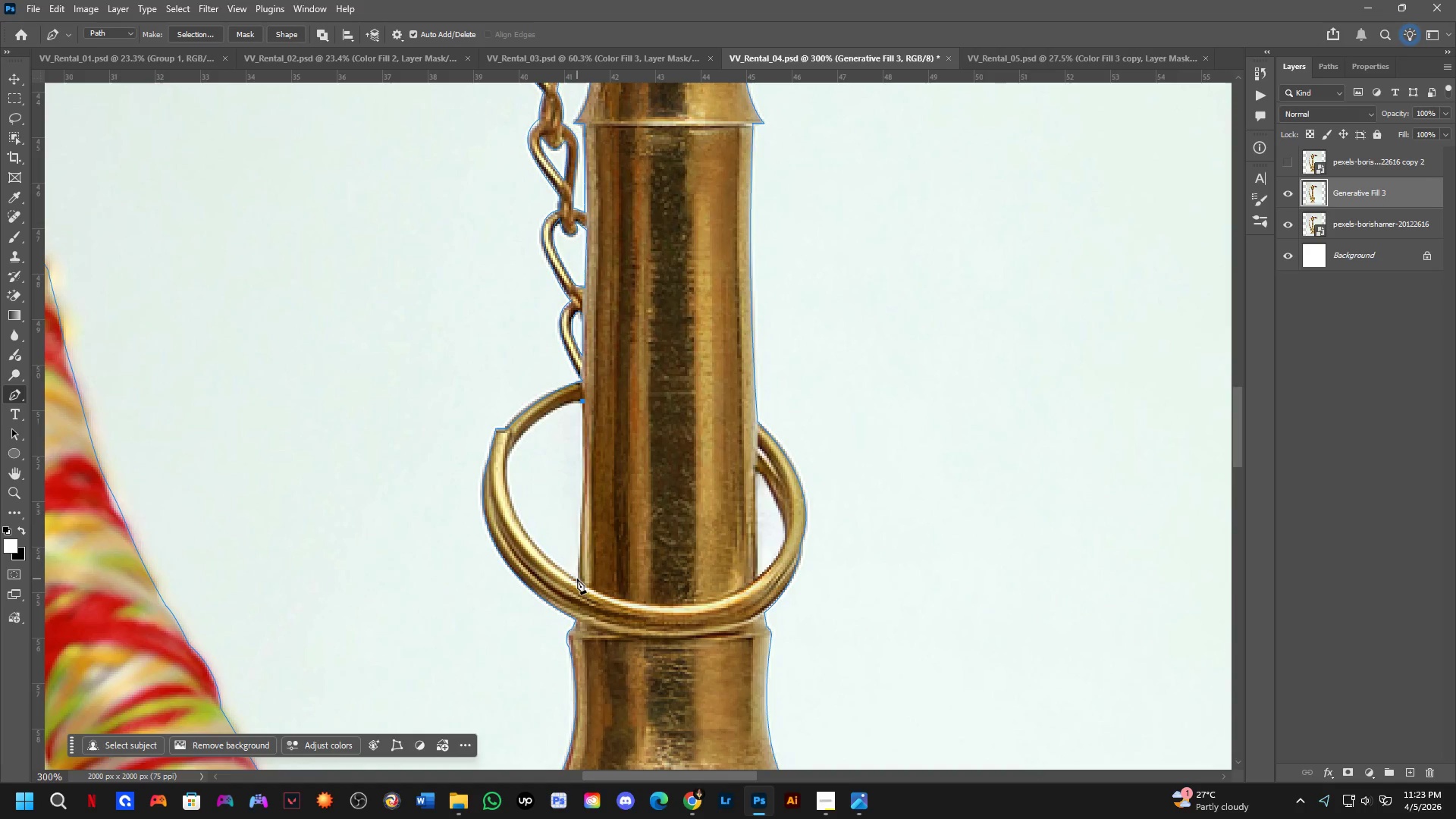 
left_click([580, 582])
 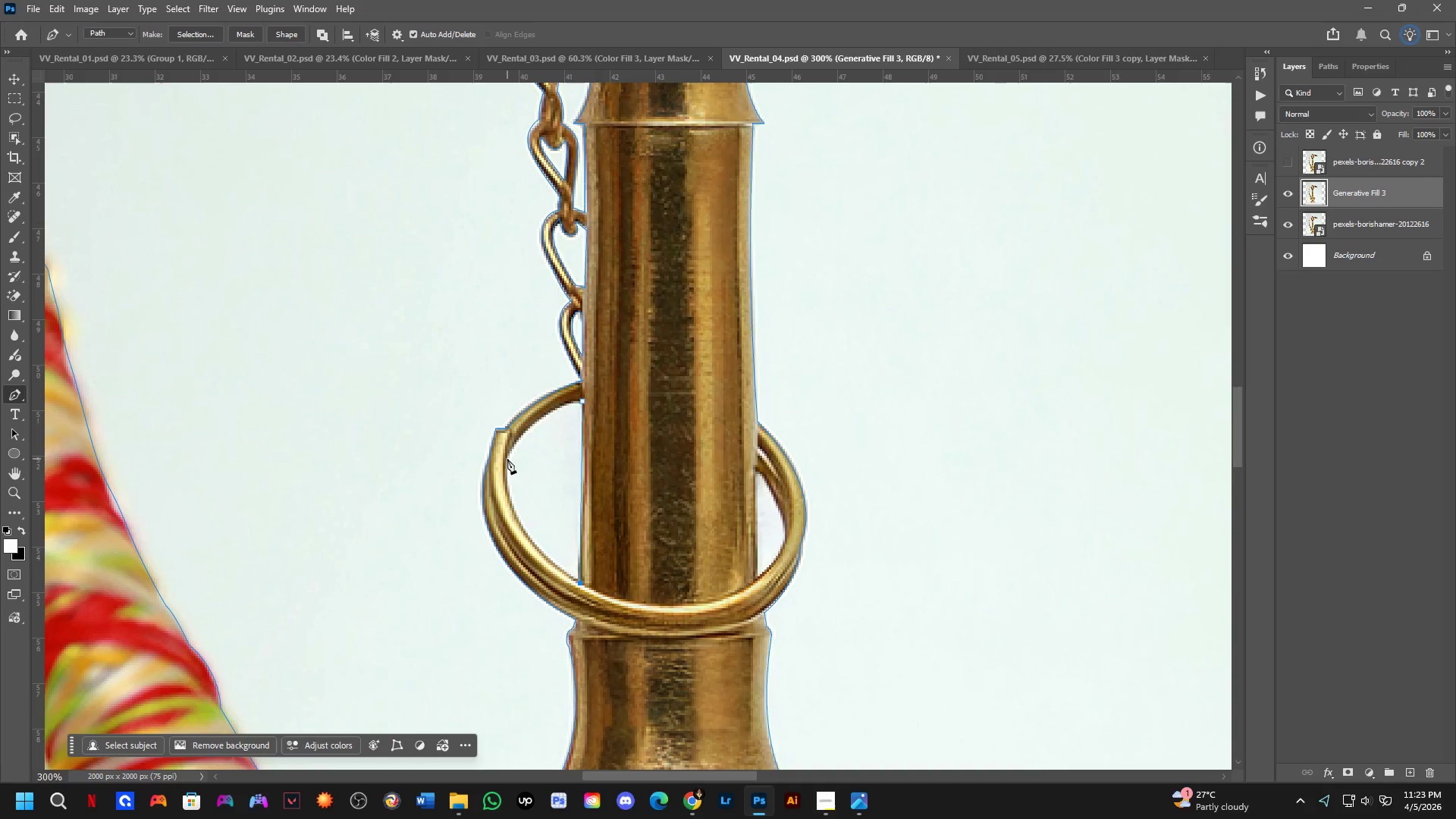 
left_click_drag(start_coordinate=[505, 457], to_coordinate=[504, 354])
 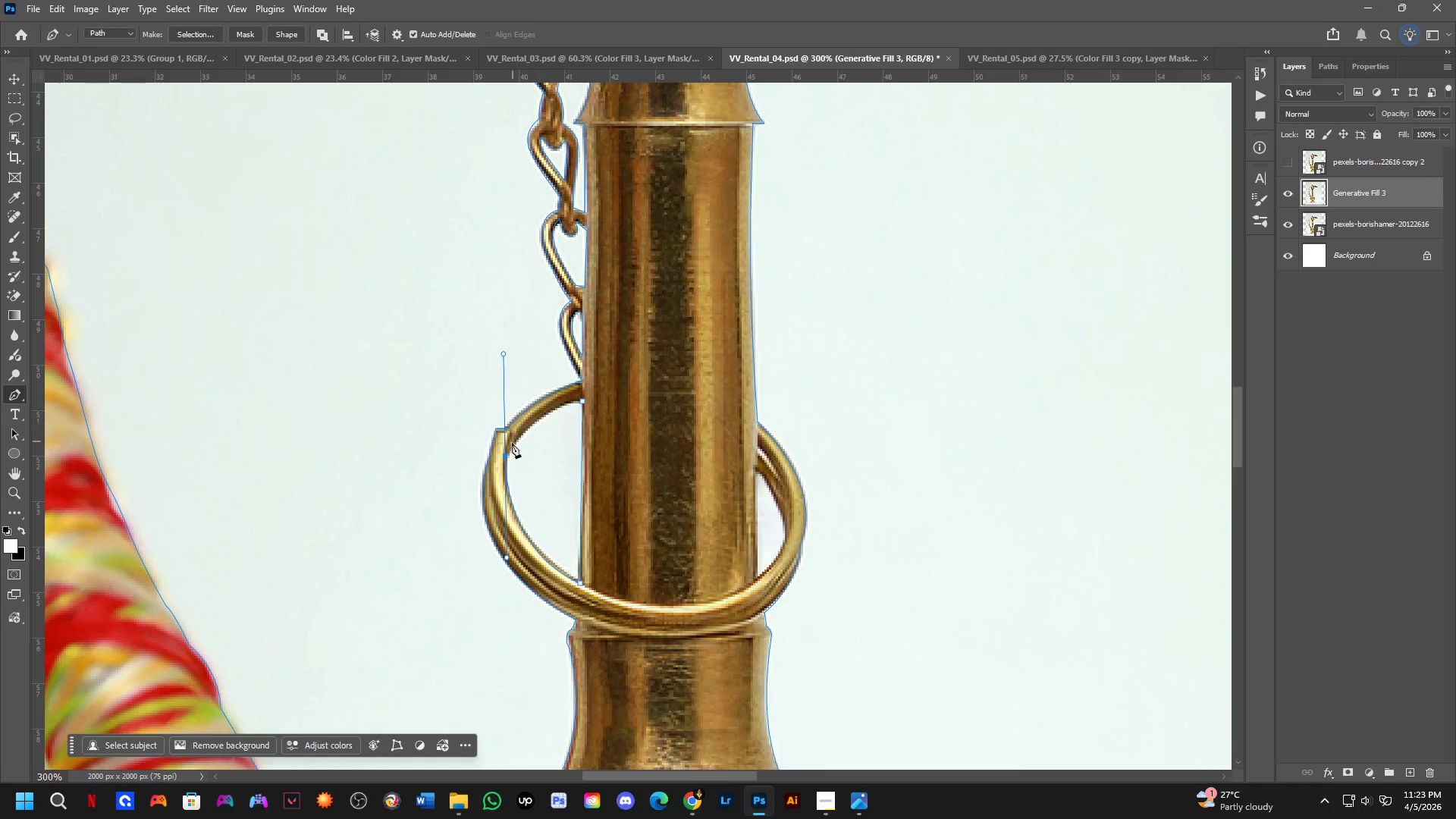 
hold_key(key=AltLeft, duration=0.53)
left_click([505, 458])
 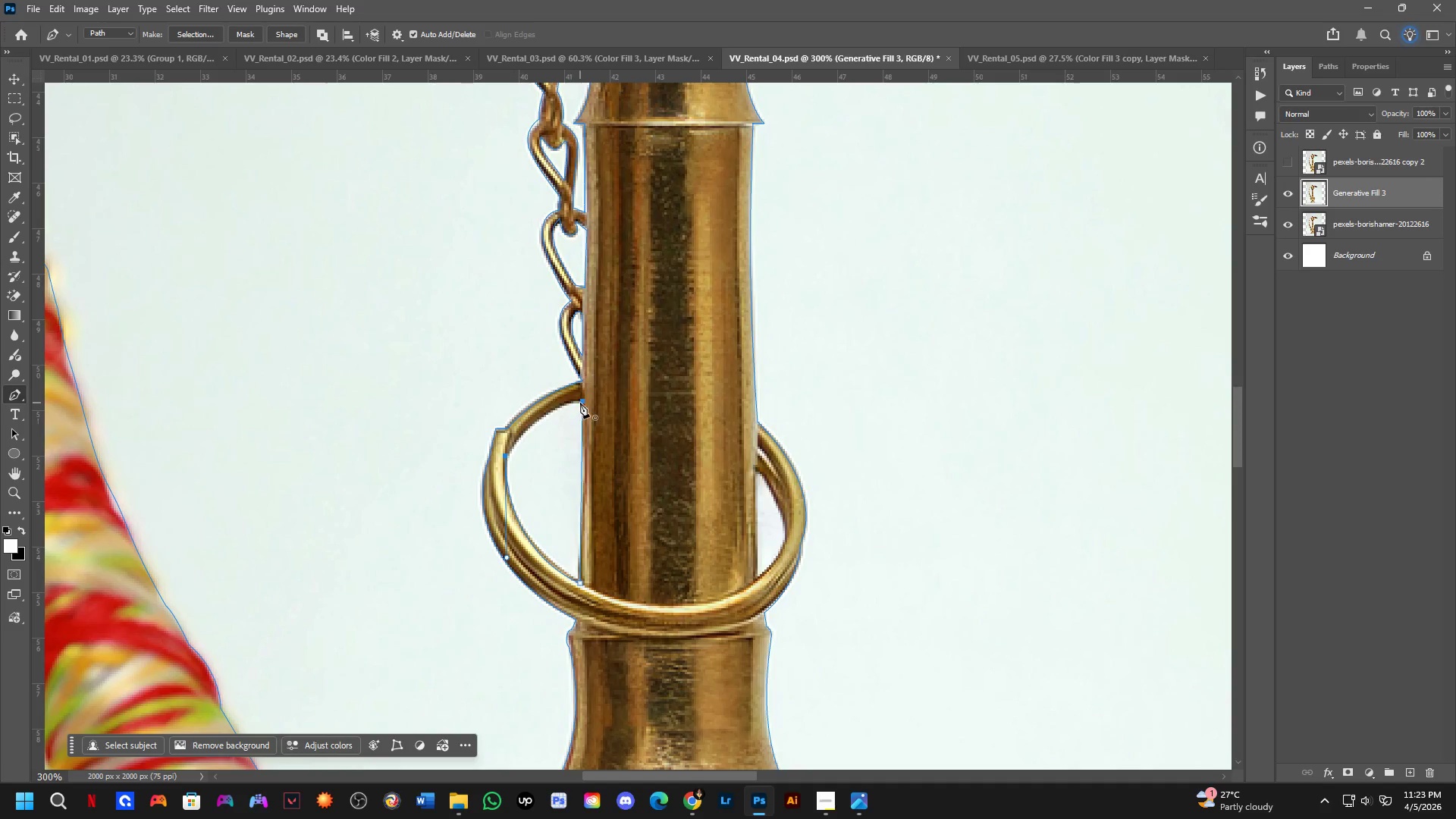 
left_click_drag(start_coordinate=[582, 400], to_coordinate=[624, 400])
 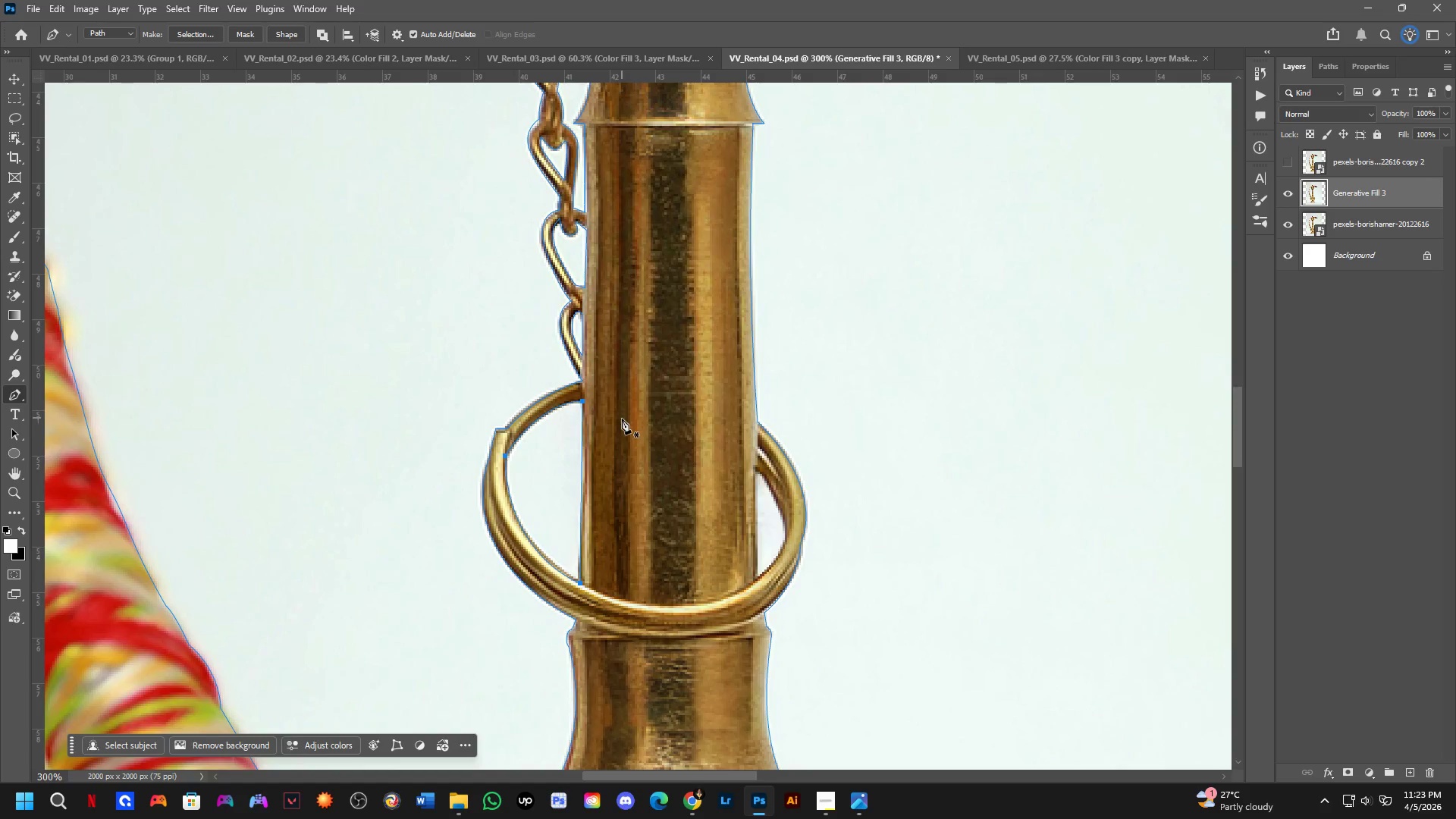 
scroll: coordinate [757, 474], scroll_direction: up, amount: 3.0
 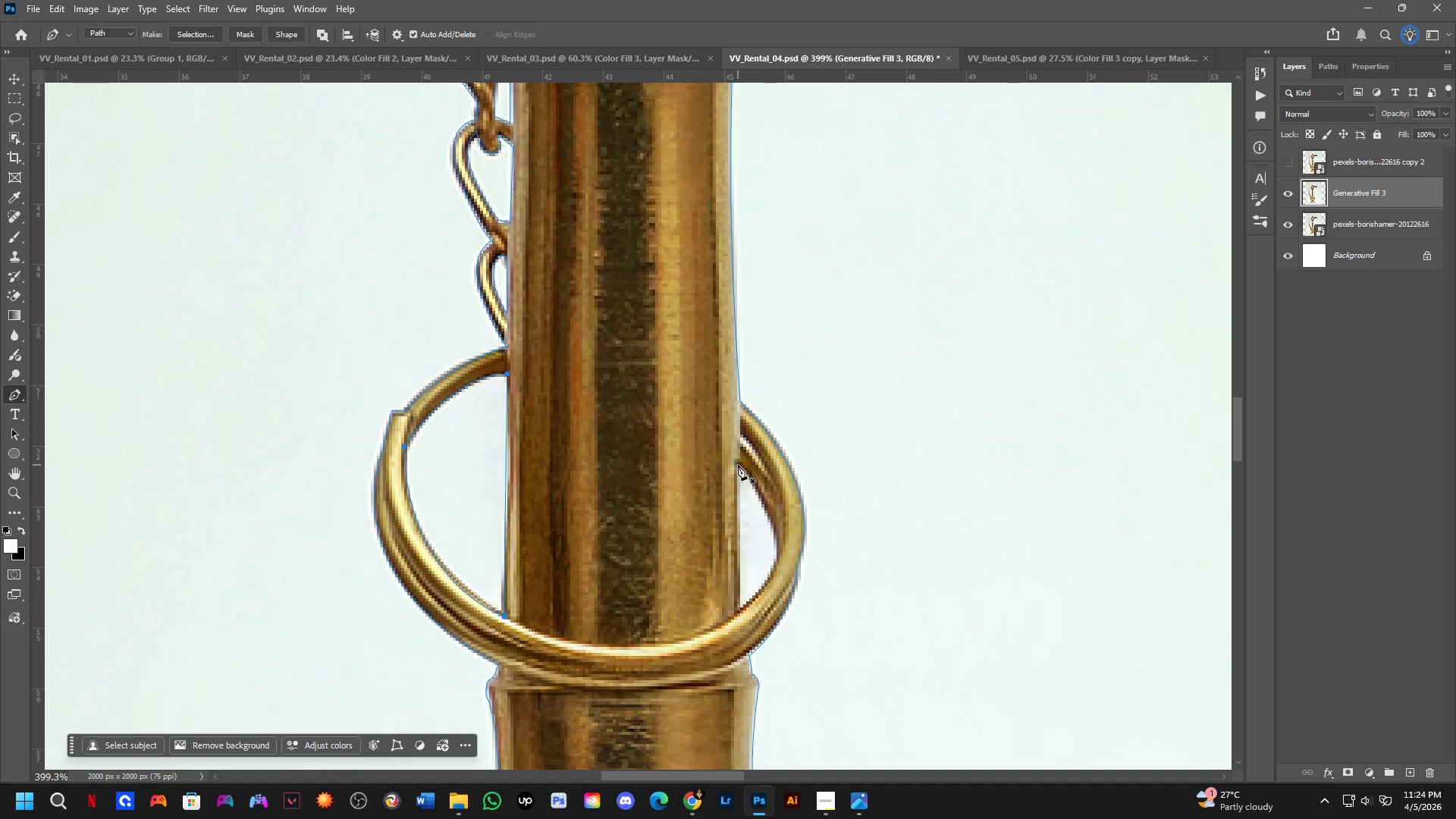 
left_click([738, 465])
 